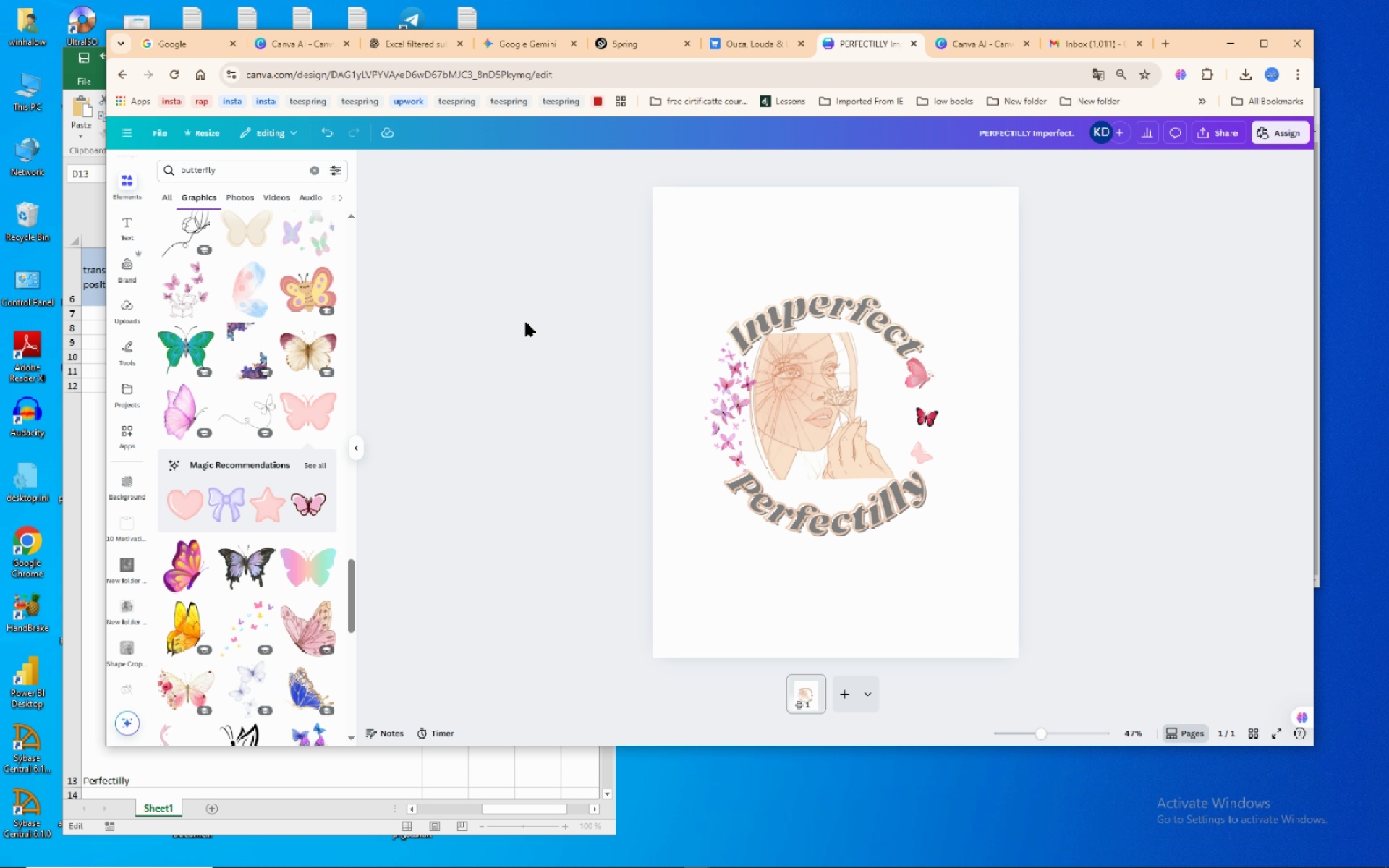 
wait(6.93)
 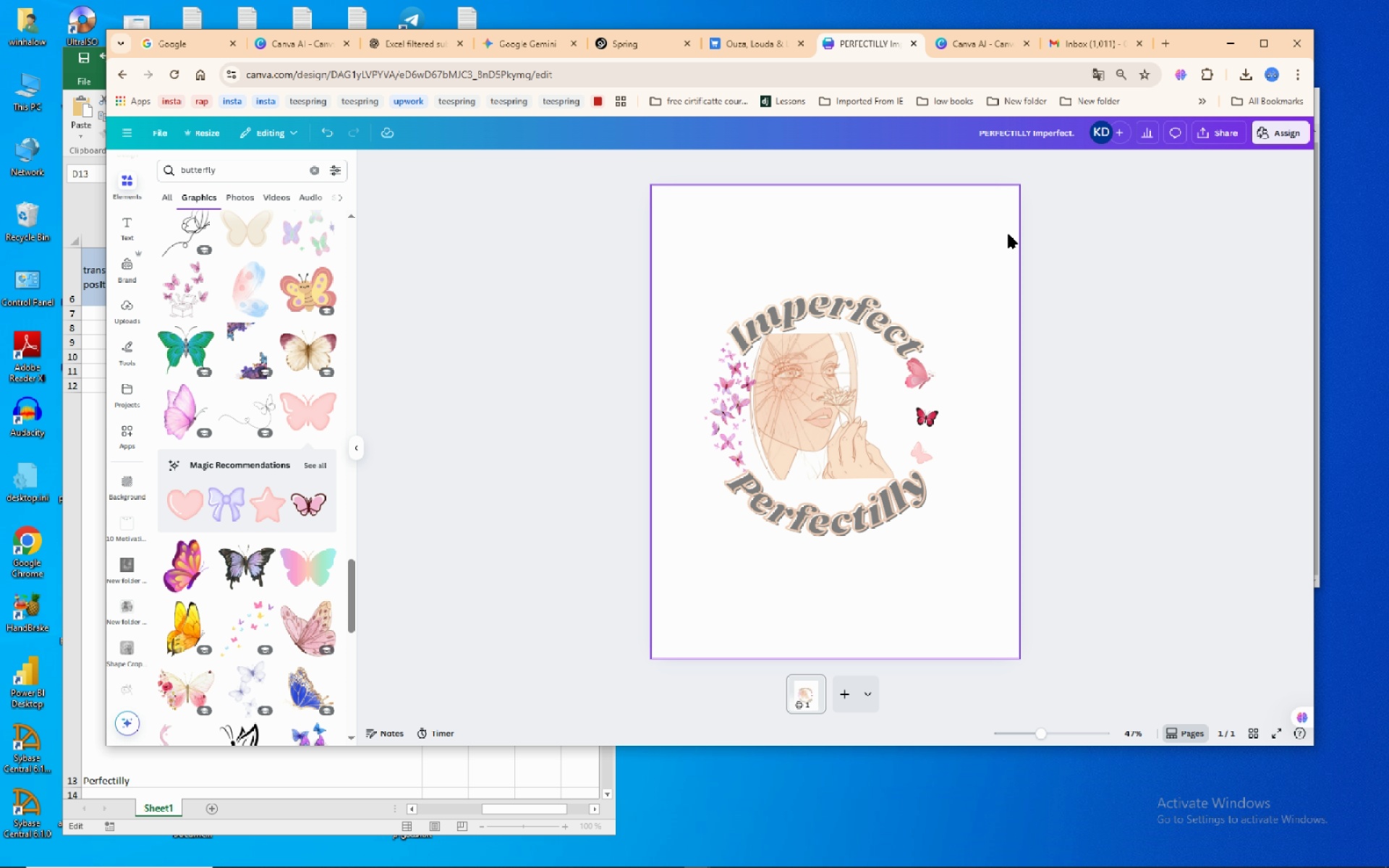 
left_click_drag(start_coordinate=[1103, 213], to_coordinate=[569, 697])
 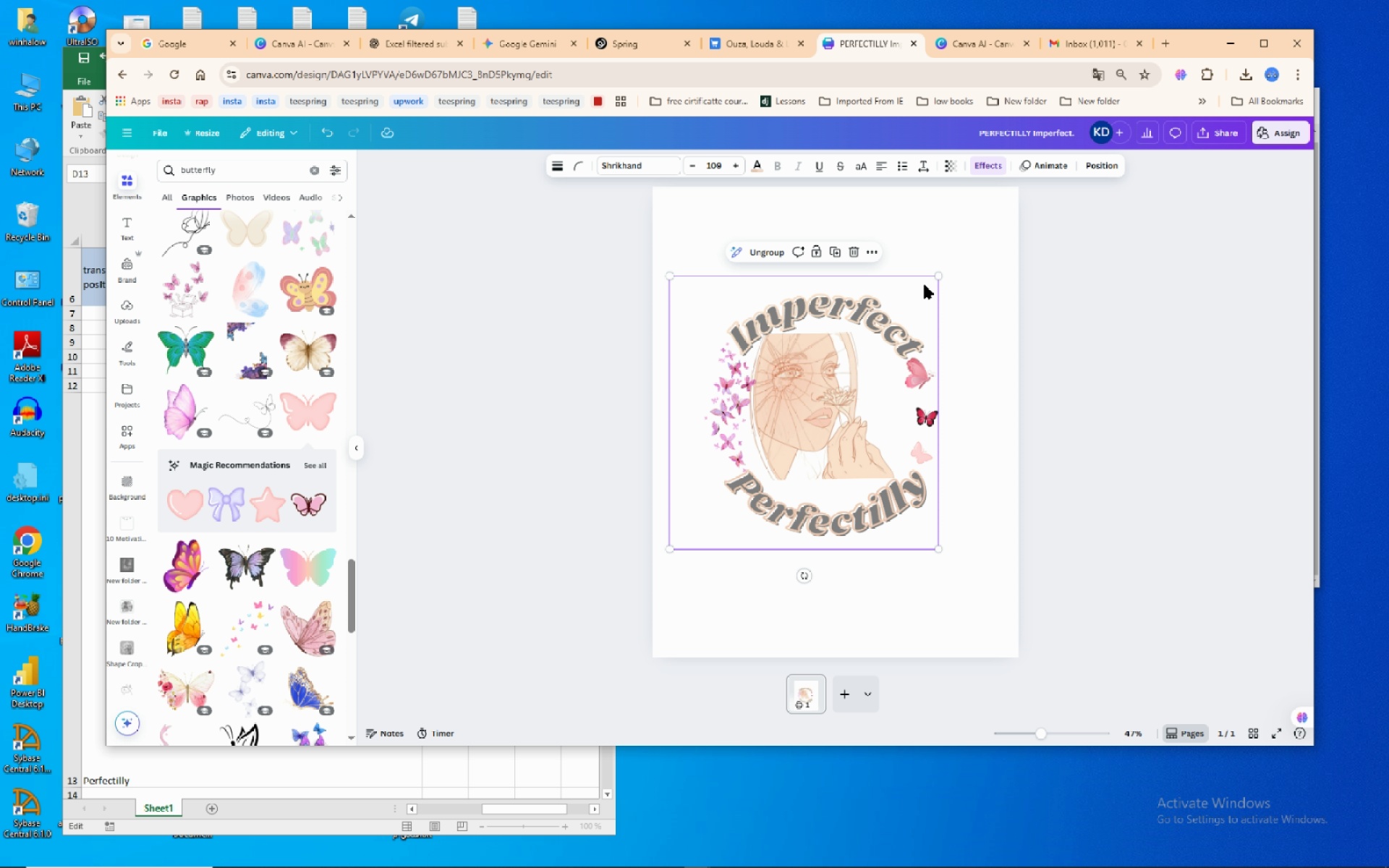 
wait(5.66)
 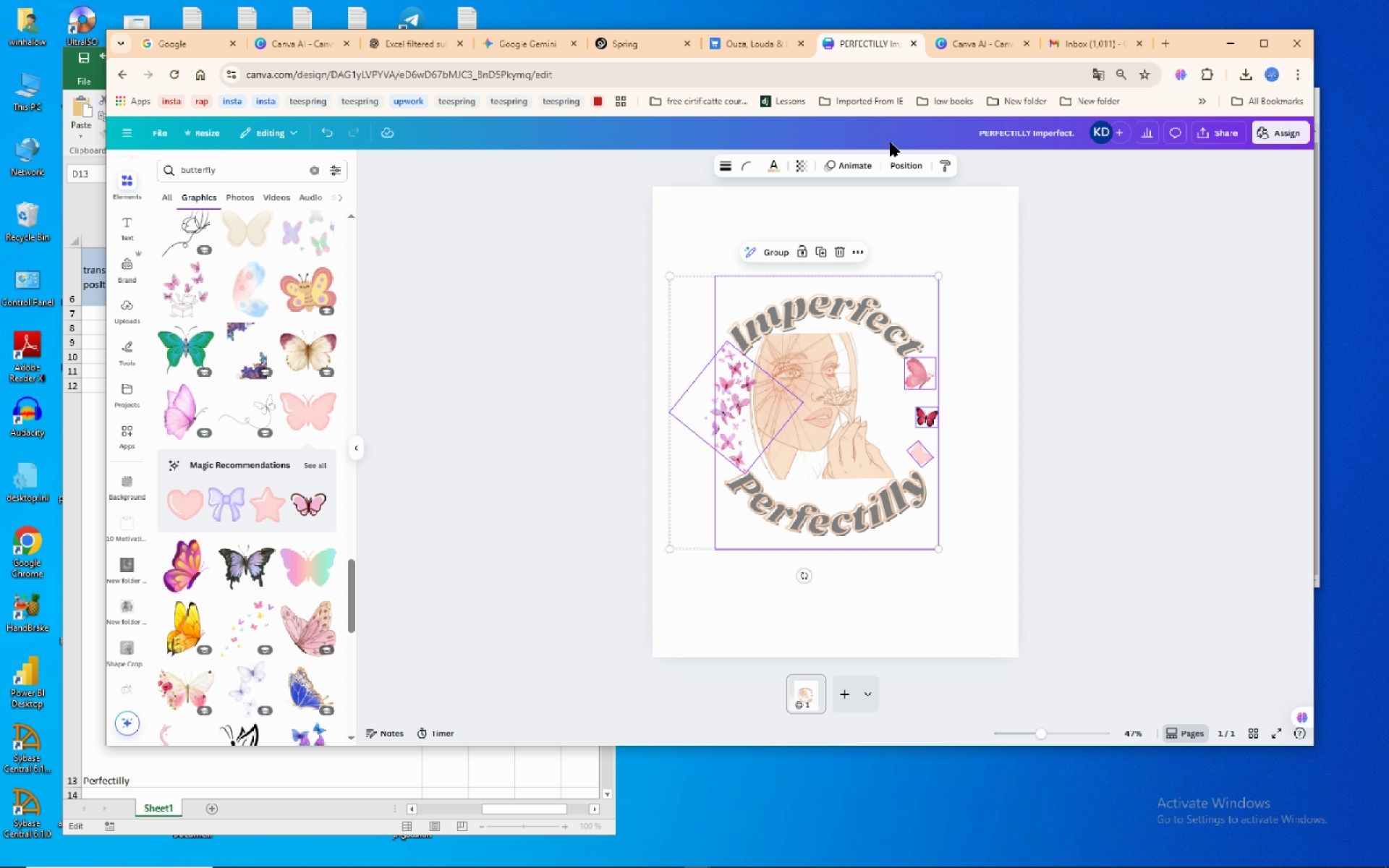 
left_click([872, 331])
 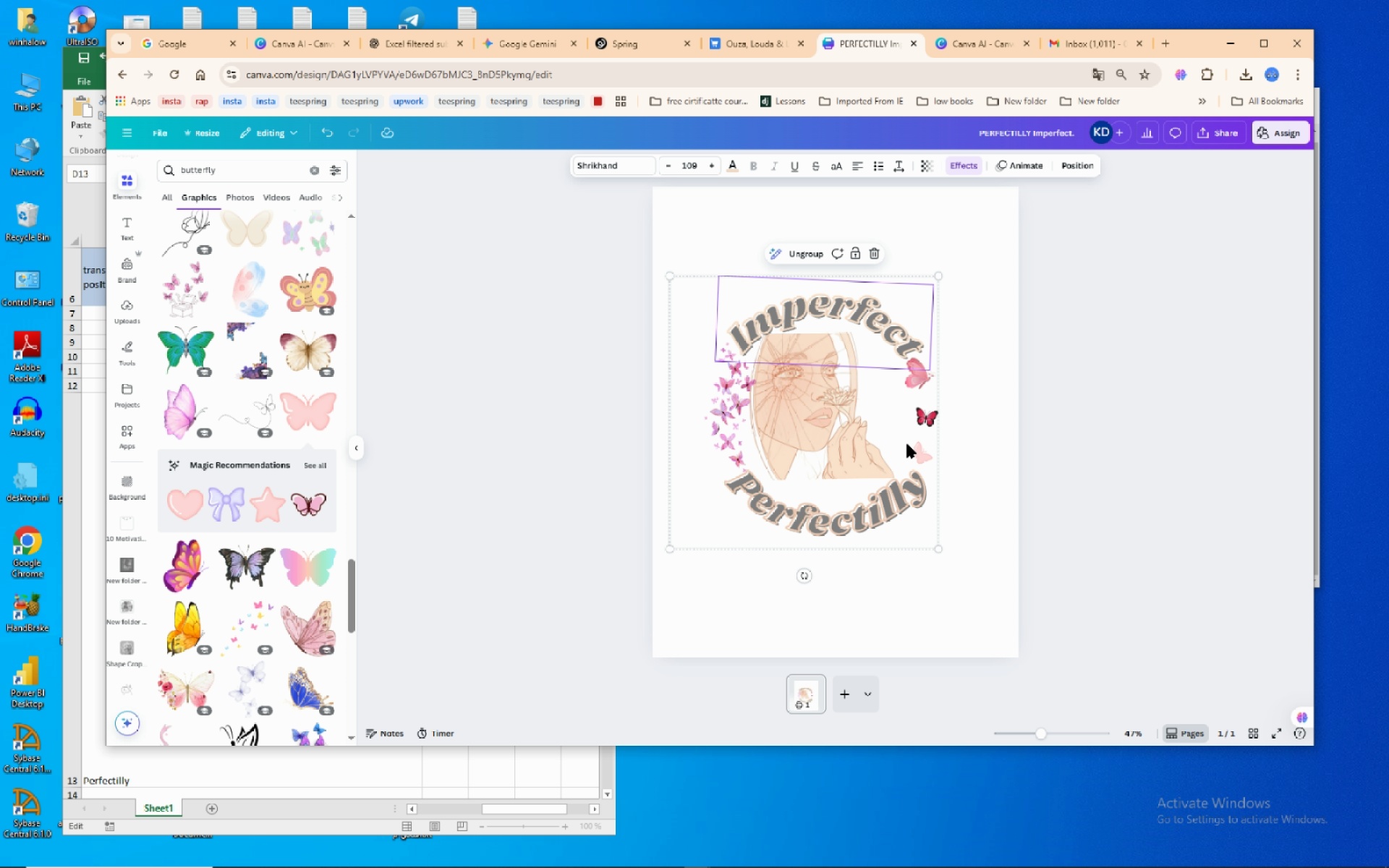 
left_click([898, 433])
 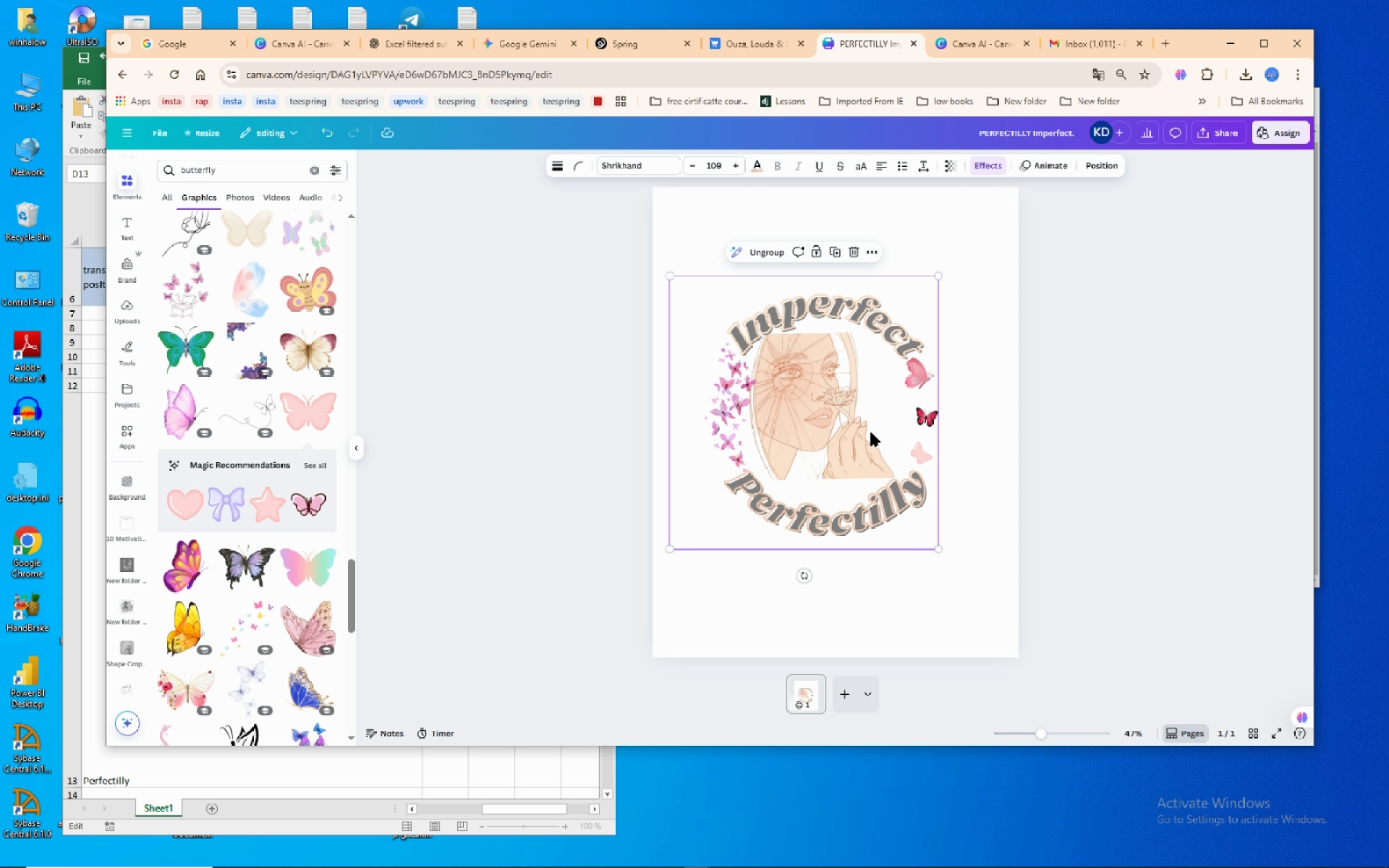 
left_click_drag(start_coordinate=[873, 432], to_coordinate=[907, 405])
 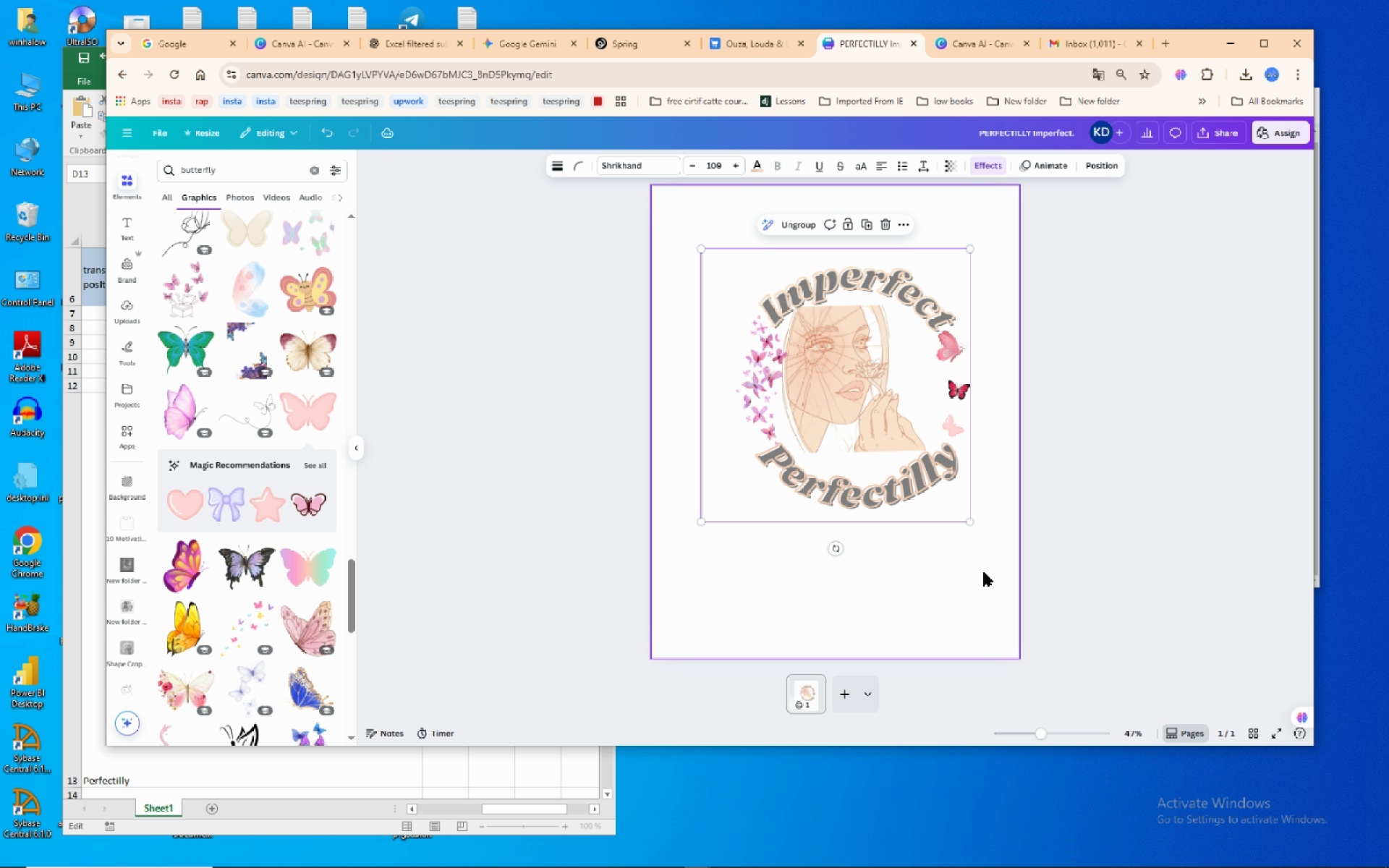 
left_click([983, 572])
 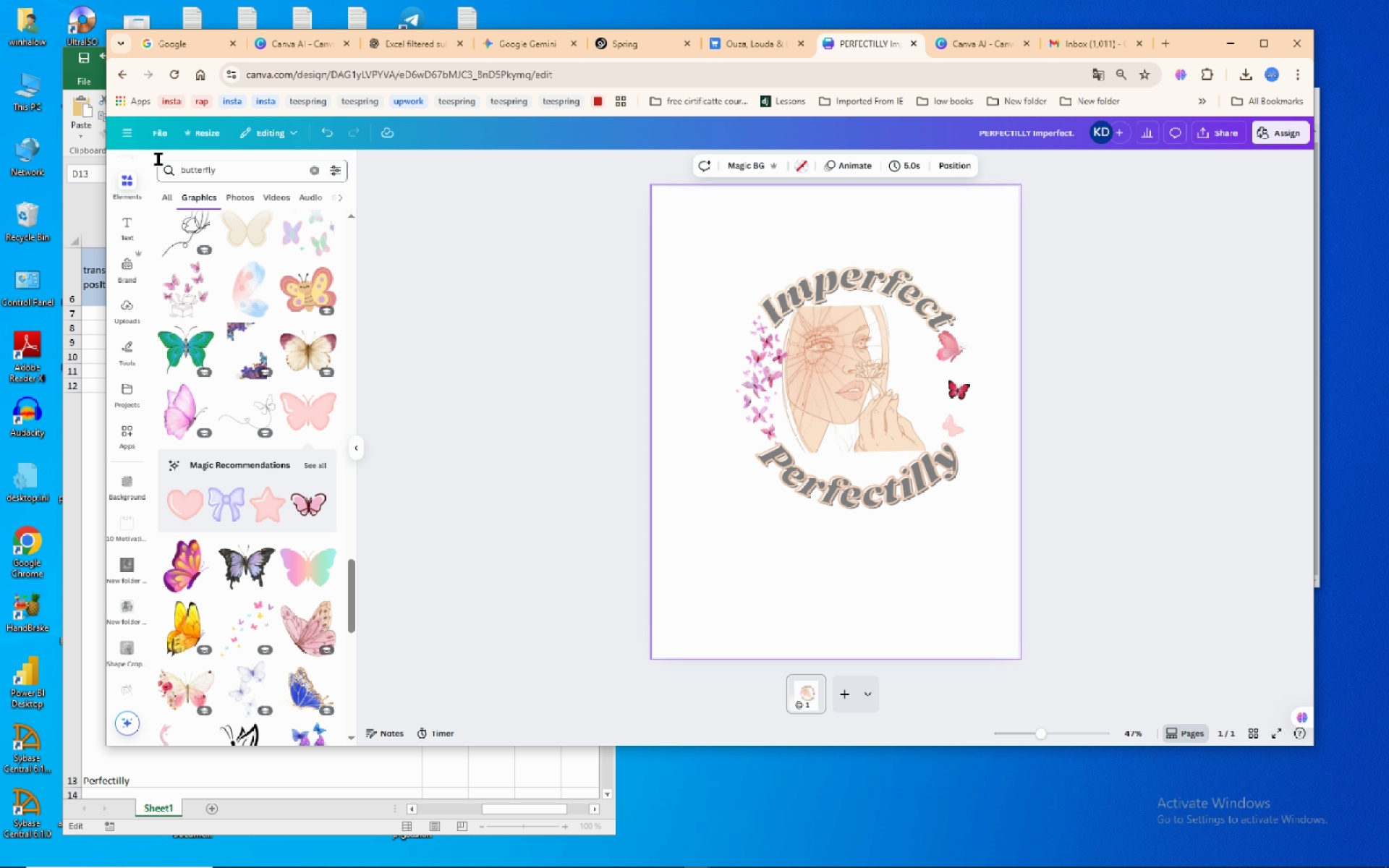 
wait(7.98)
 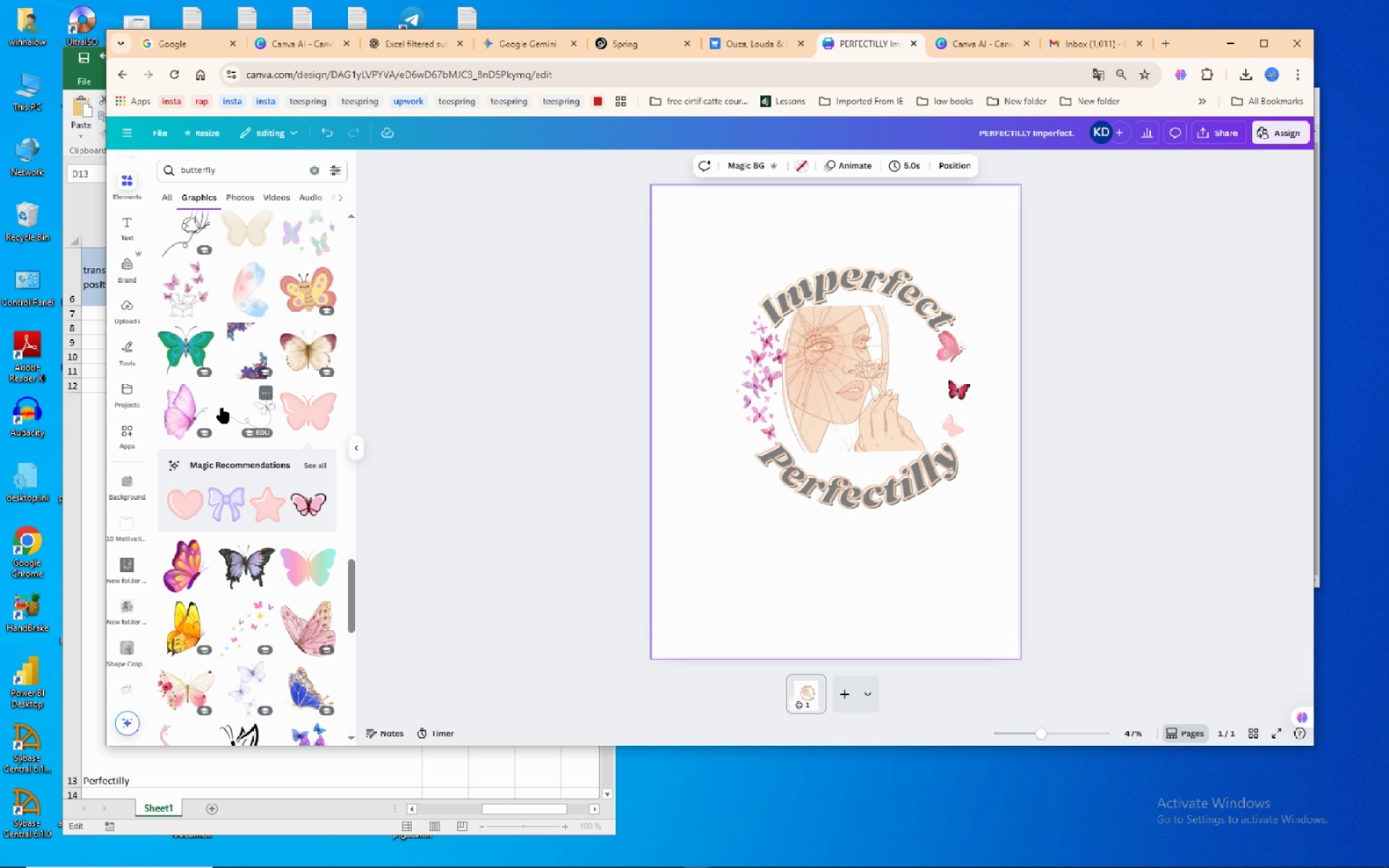 
left_click([127, 185])
 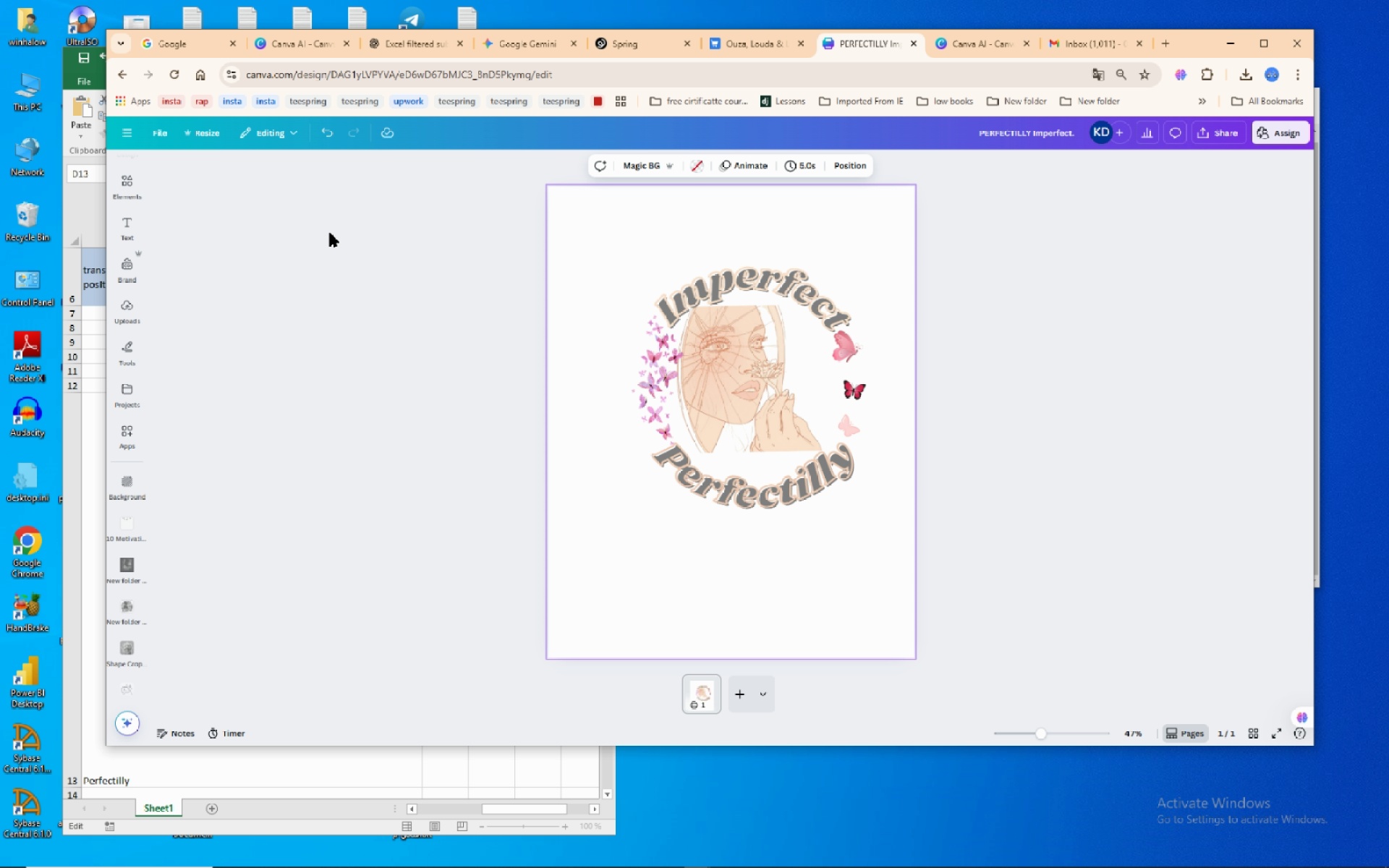 
left_click([127, 174])
 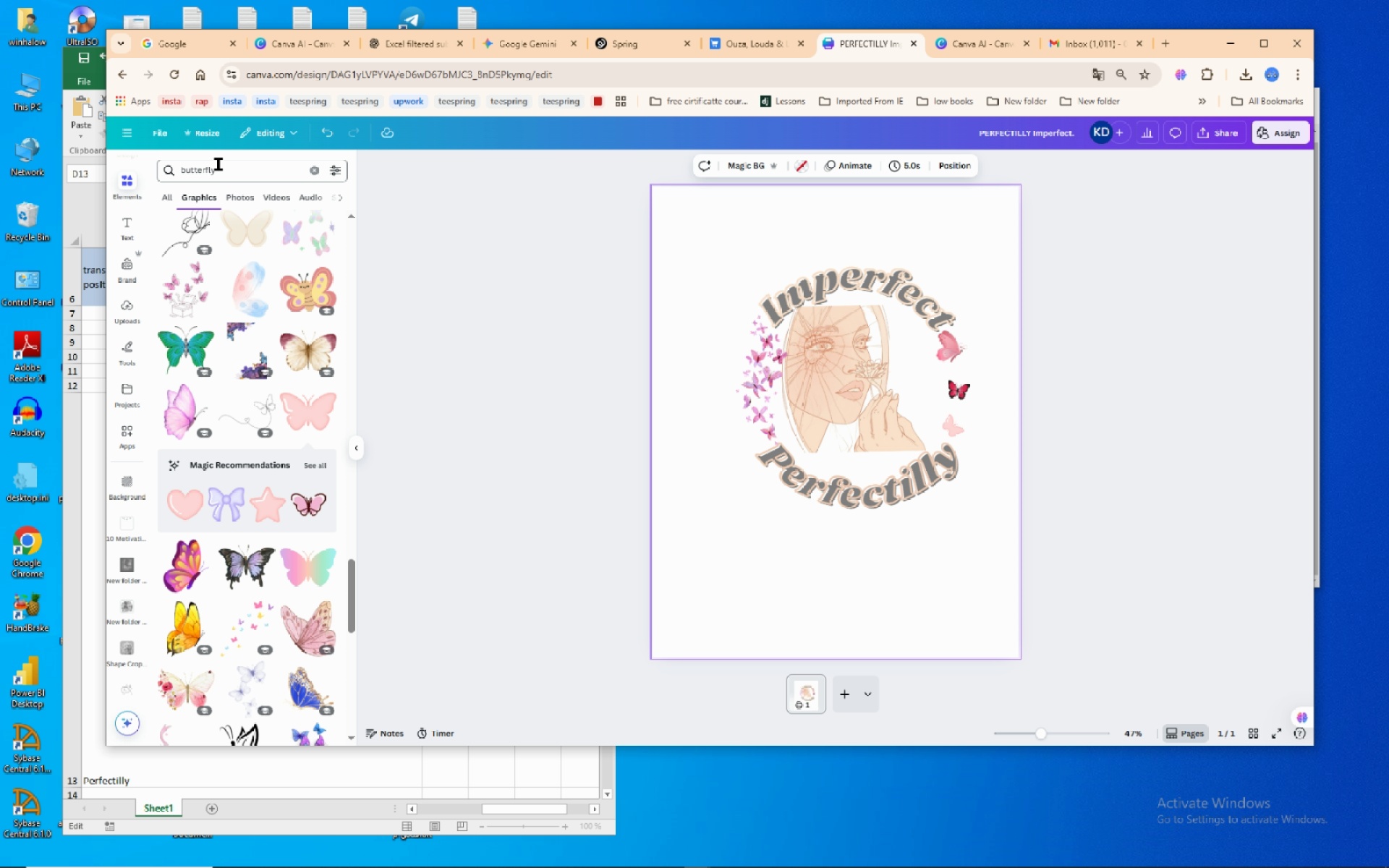 
scroll: coordinate [297, 272], scroll_direction: up, amount: 2.0
 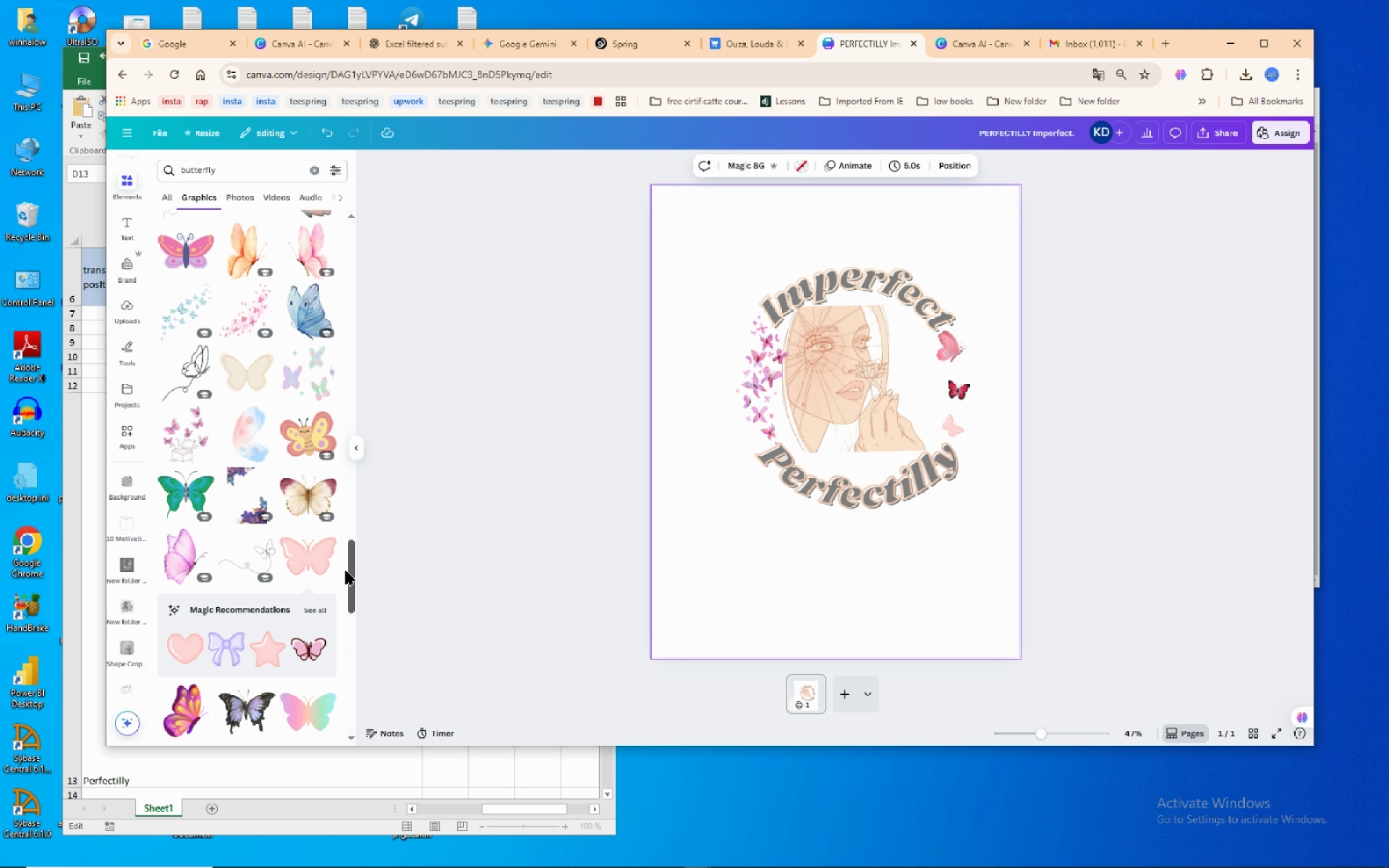 
left_click_drag(start_coordinate=[354, 561], to_coordinate=[375, 183])
 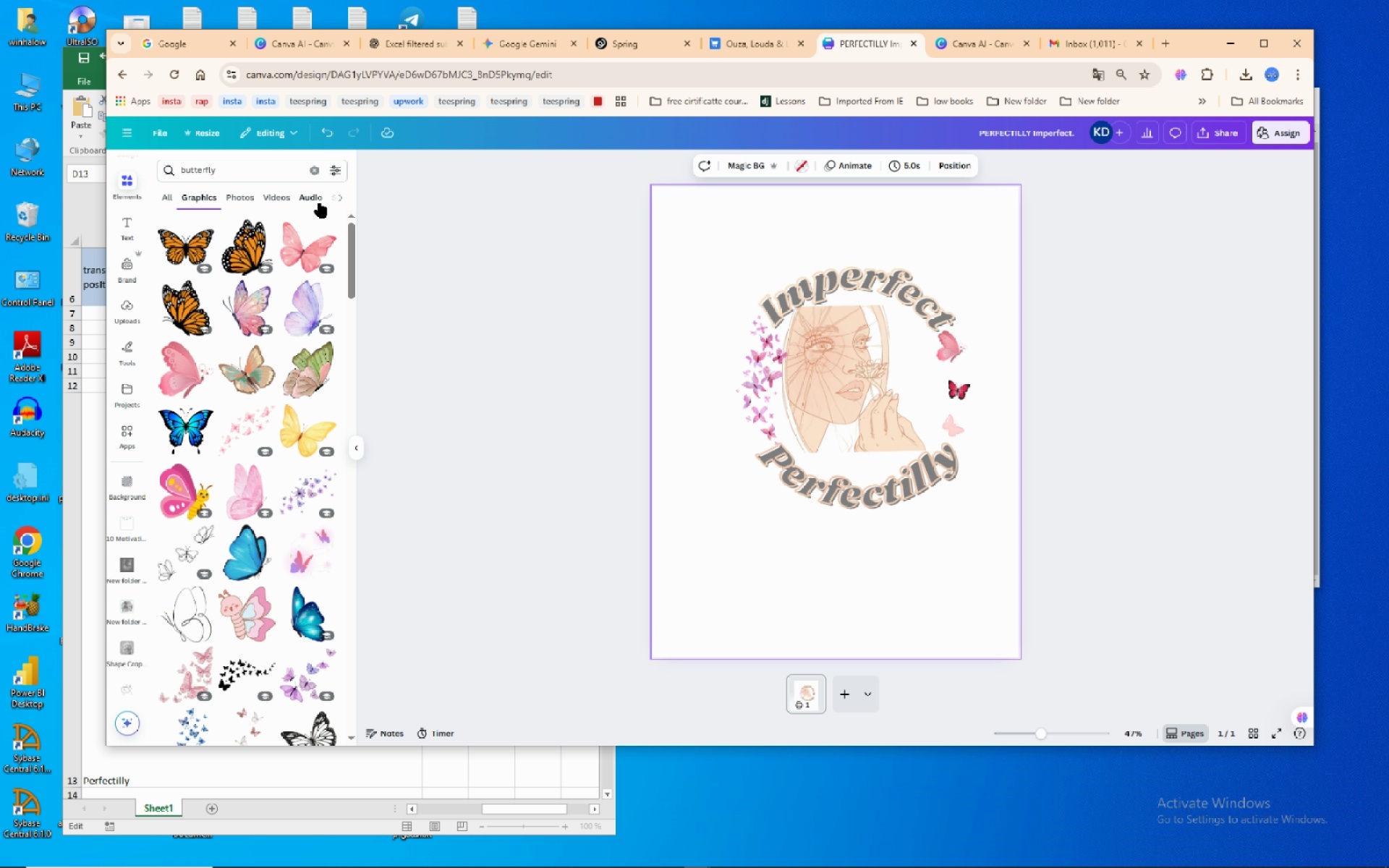 
left_click([340, 197])
 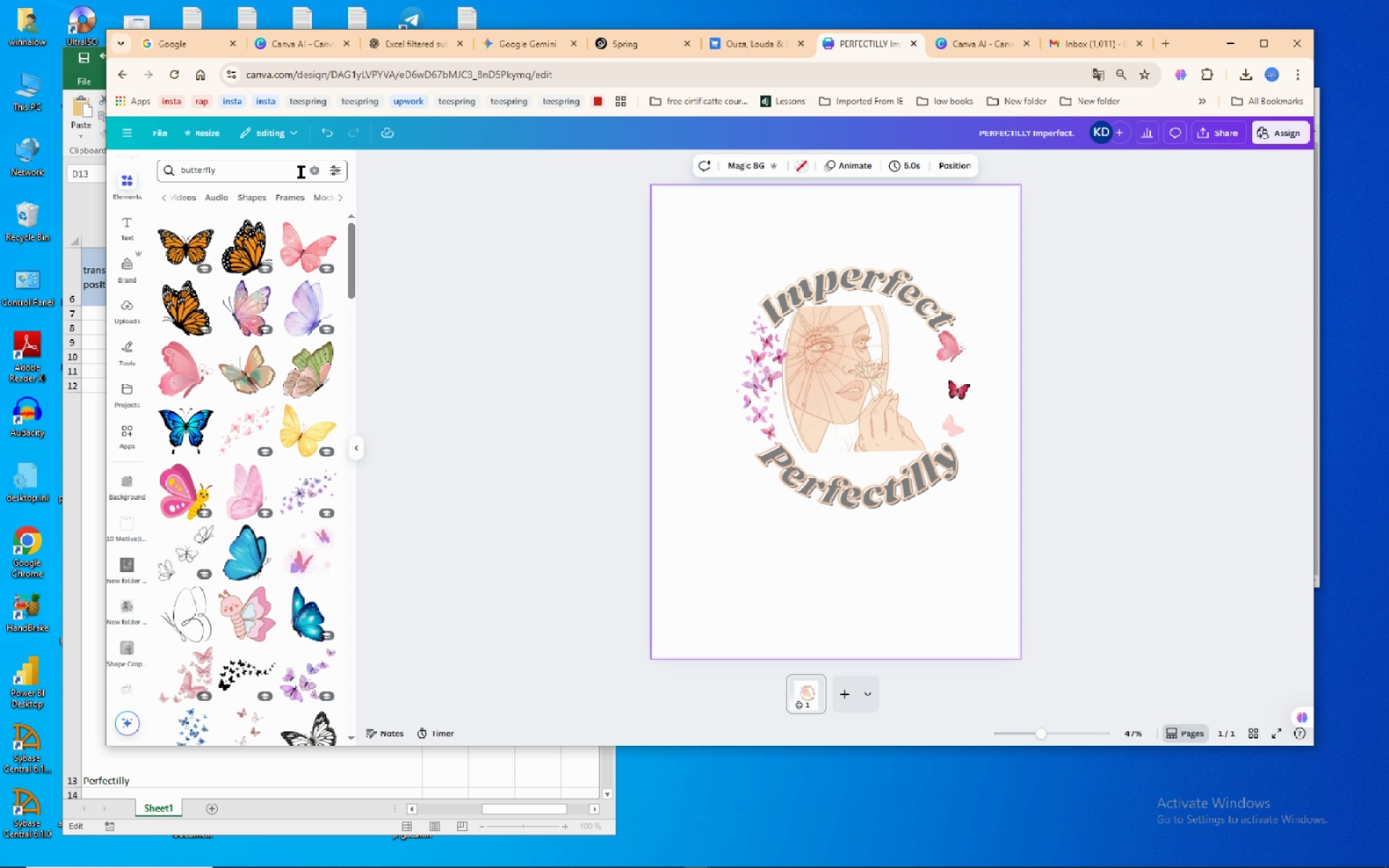 
left_click([313, 171])
 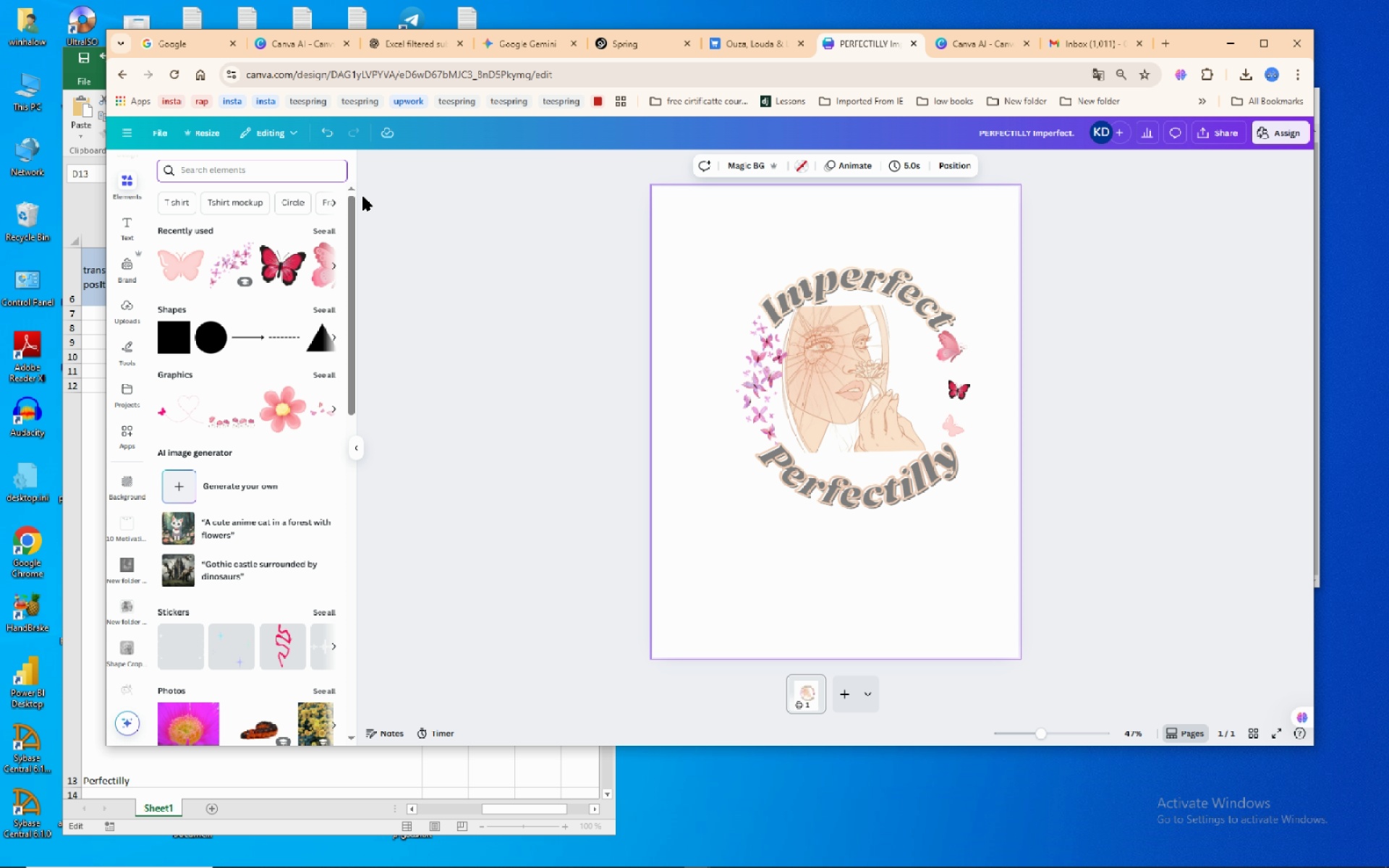 
wait(8.21)
 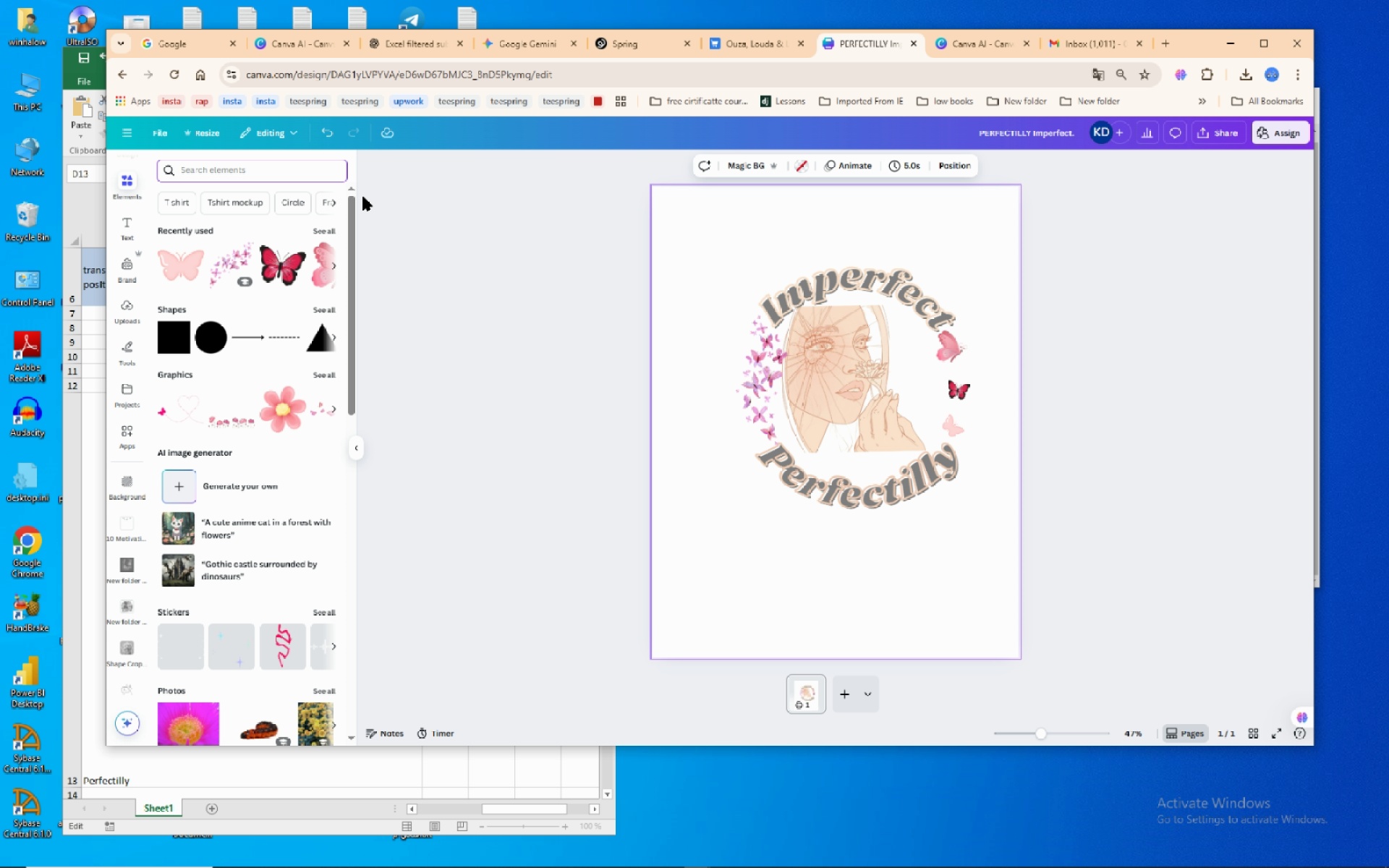 
scroll: coordinate [276, 401], scroll_direction: down, amount: 13.0
 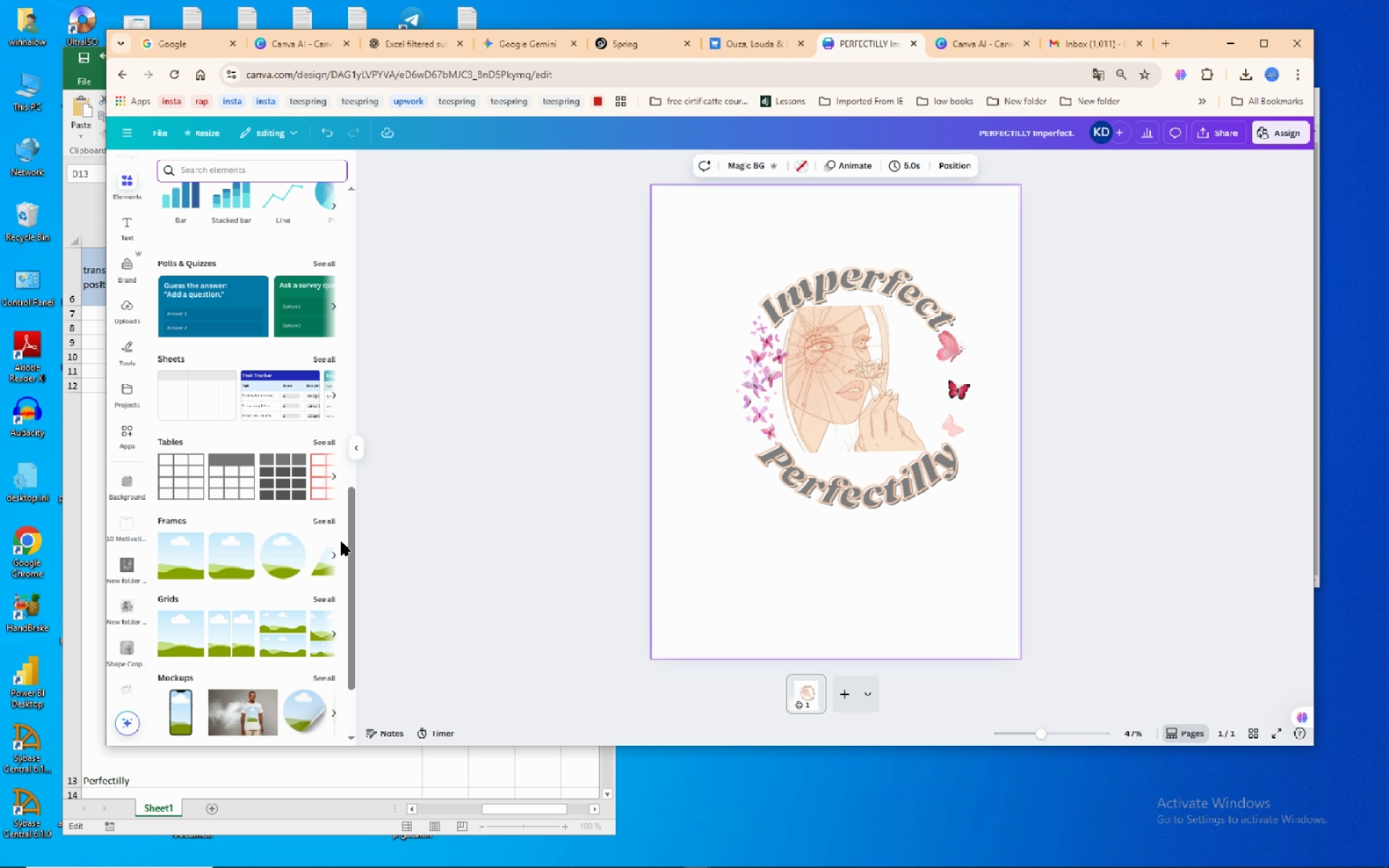 
left_click([325, 519])
 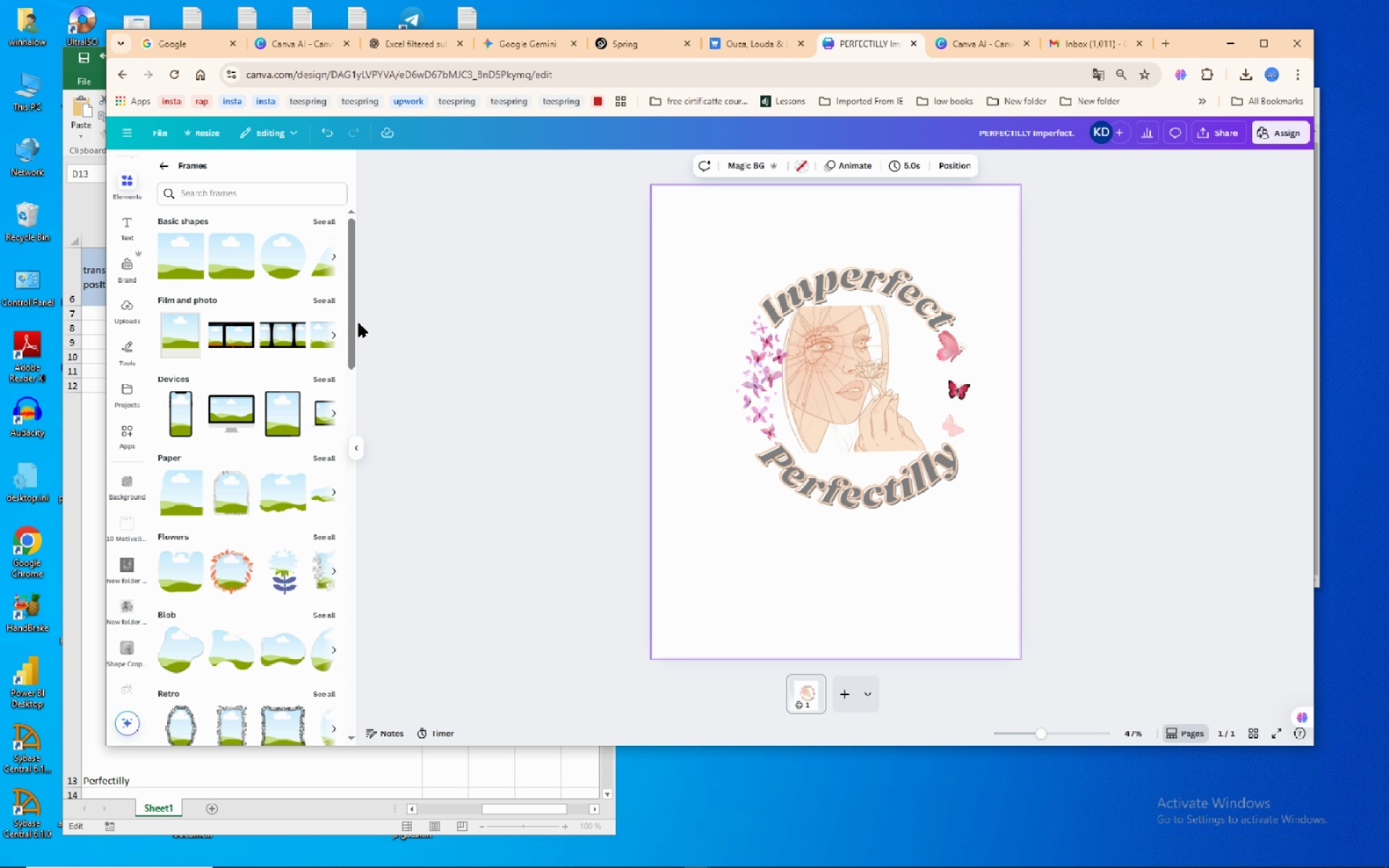 
wait(15.45)
 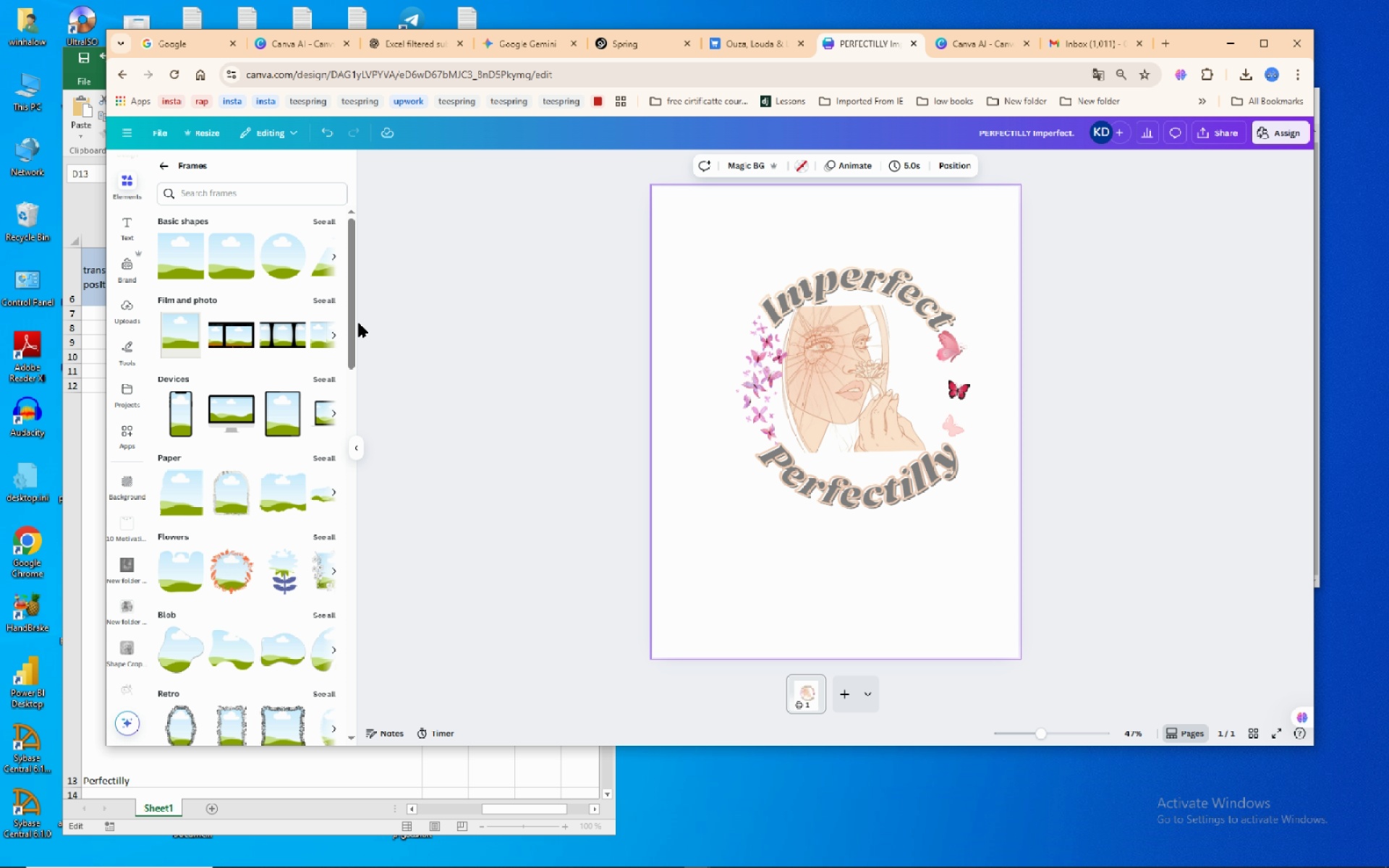 
scroll: coordinate [268, 307], scroll_direction: down, amount: 10.0
 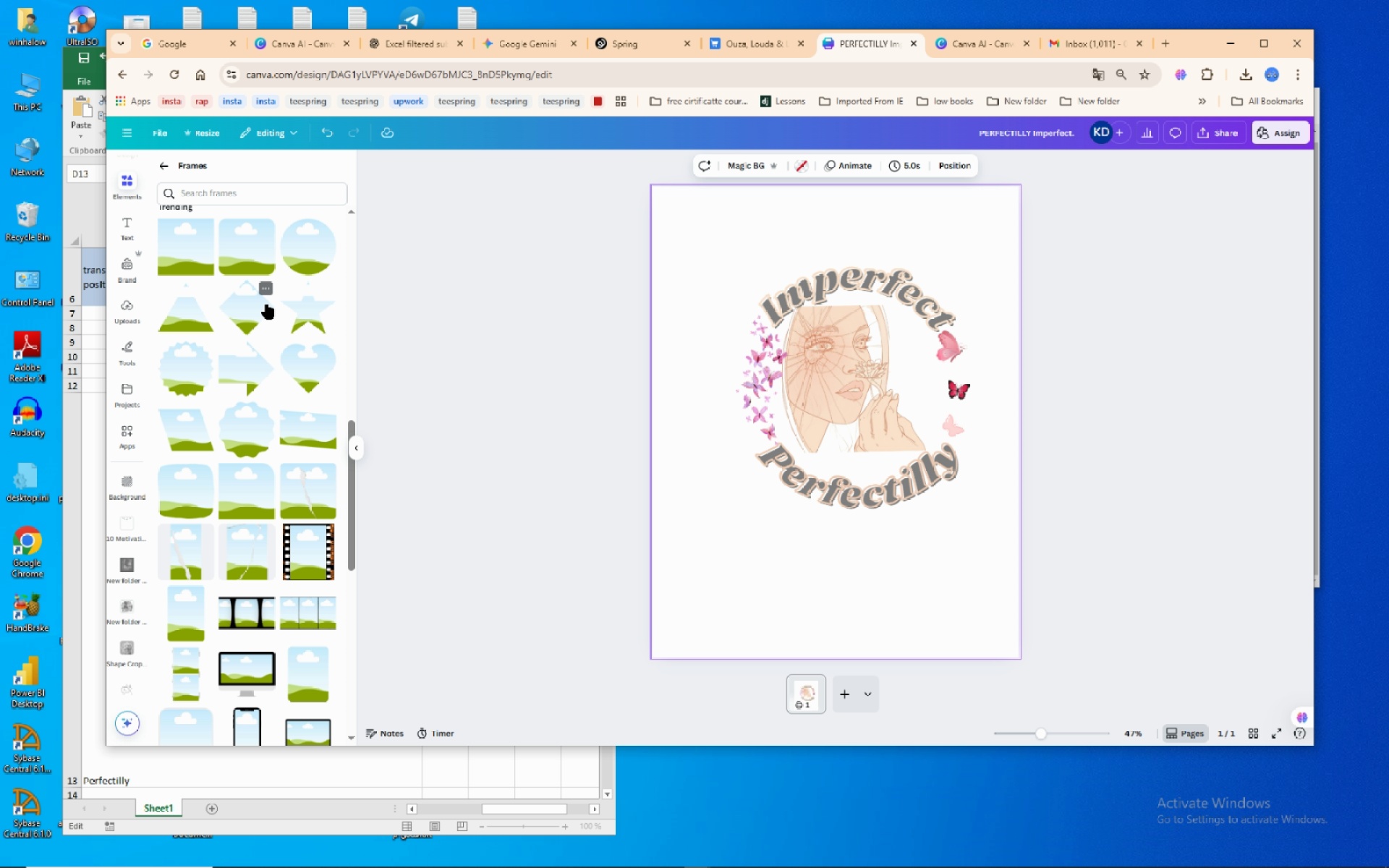 
scroll: coordinate [267, 288], scroll_direction: down, amount: 11.0
 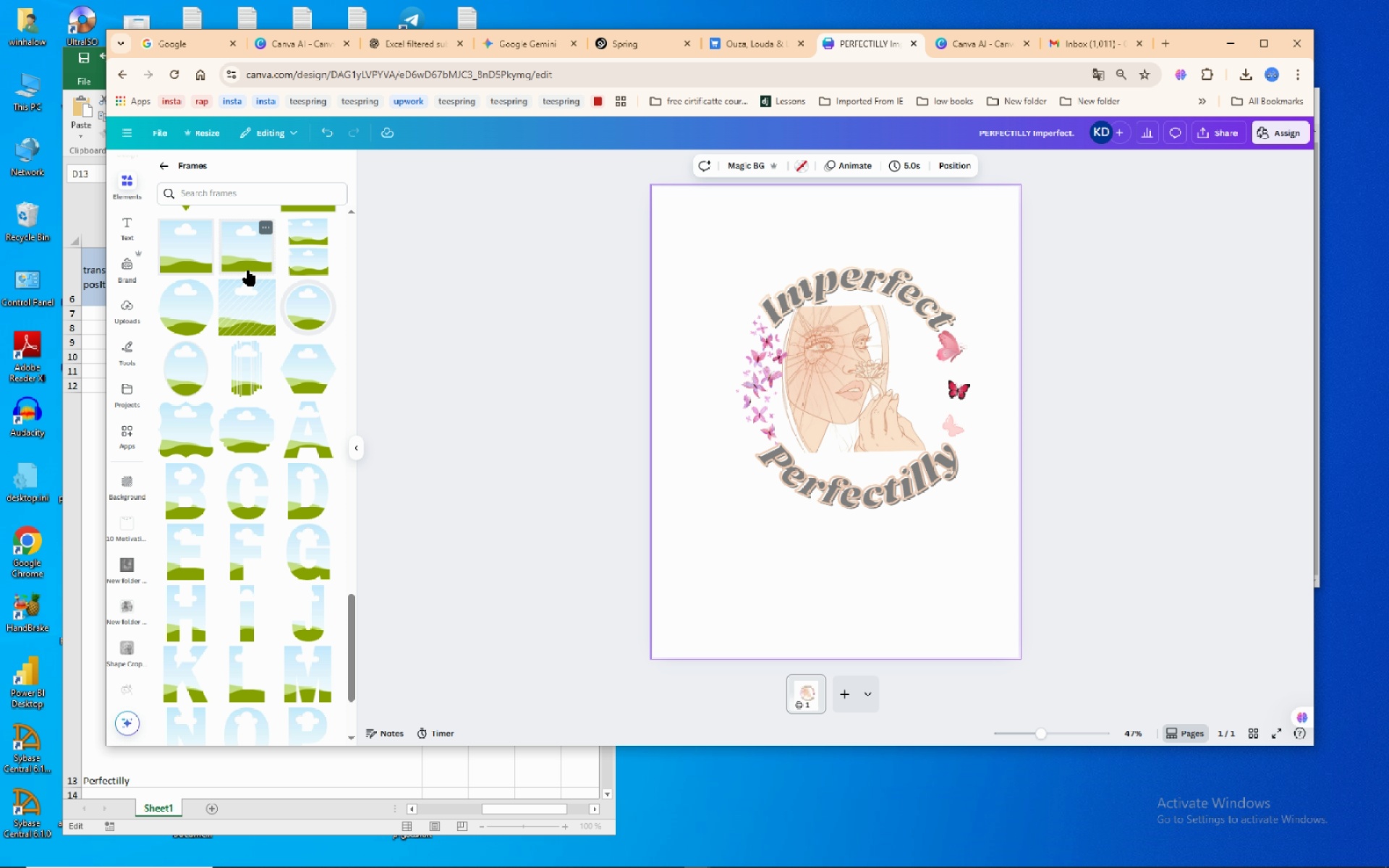 
scroll: coordinate [244, 276], scroll_direction: down, amount: 11.0
 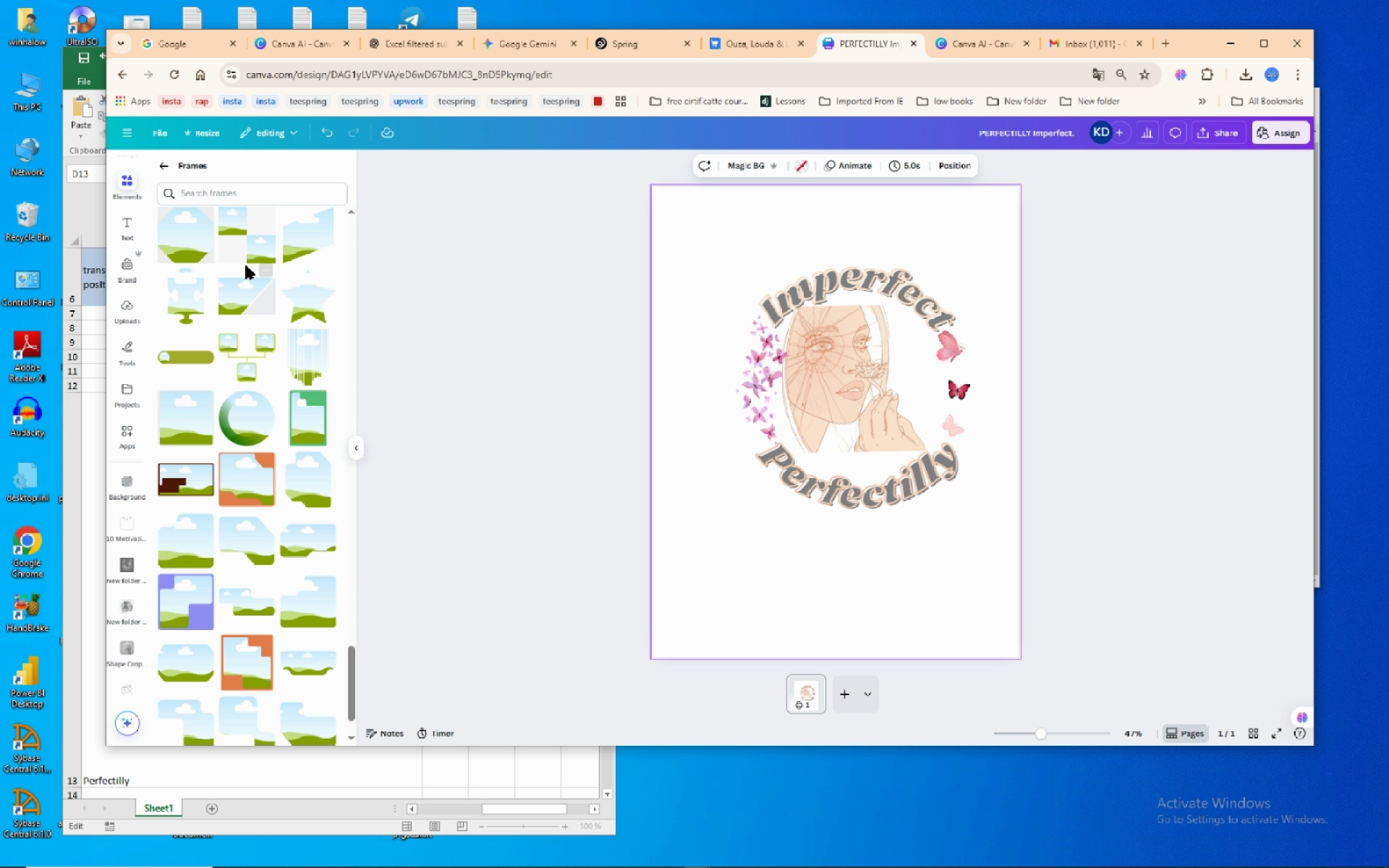 
scroll: coordinate [250, 258], scroll_direction: down, amount: 12.0
 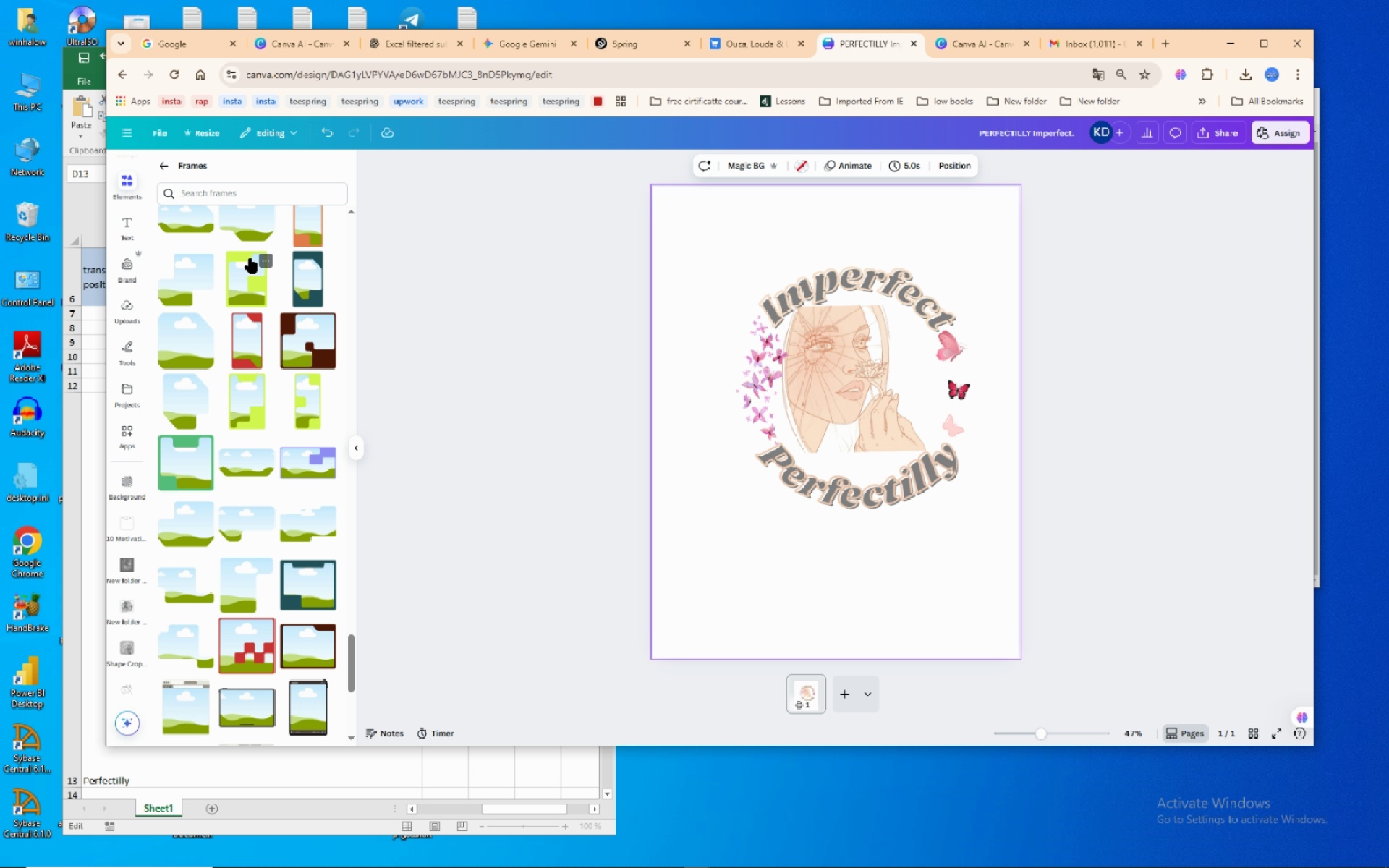 
scroll: coordinate [250, 258], scroll_direction: down, amount: 2.0
 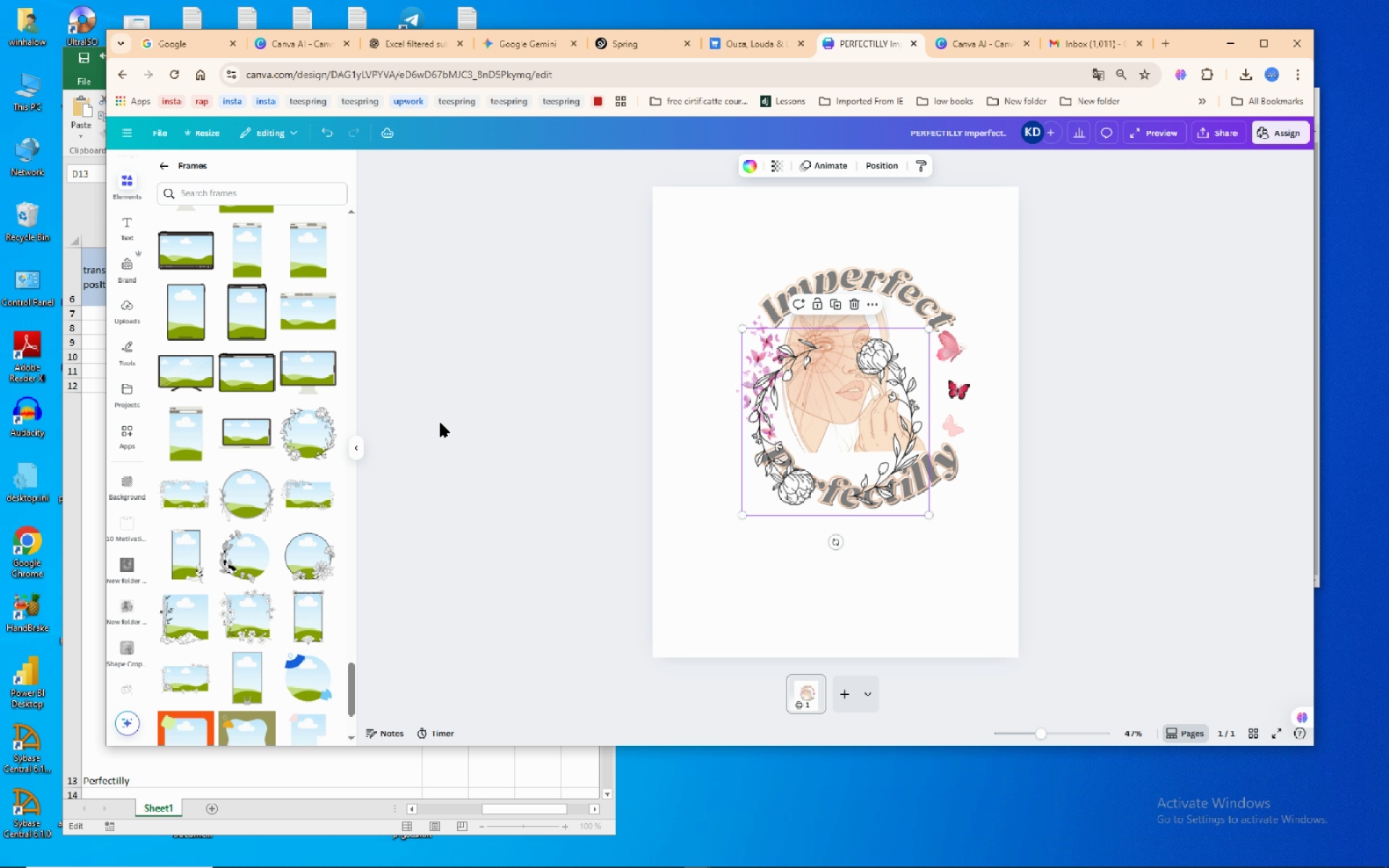 
wait(11.37)
 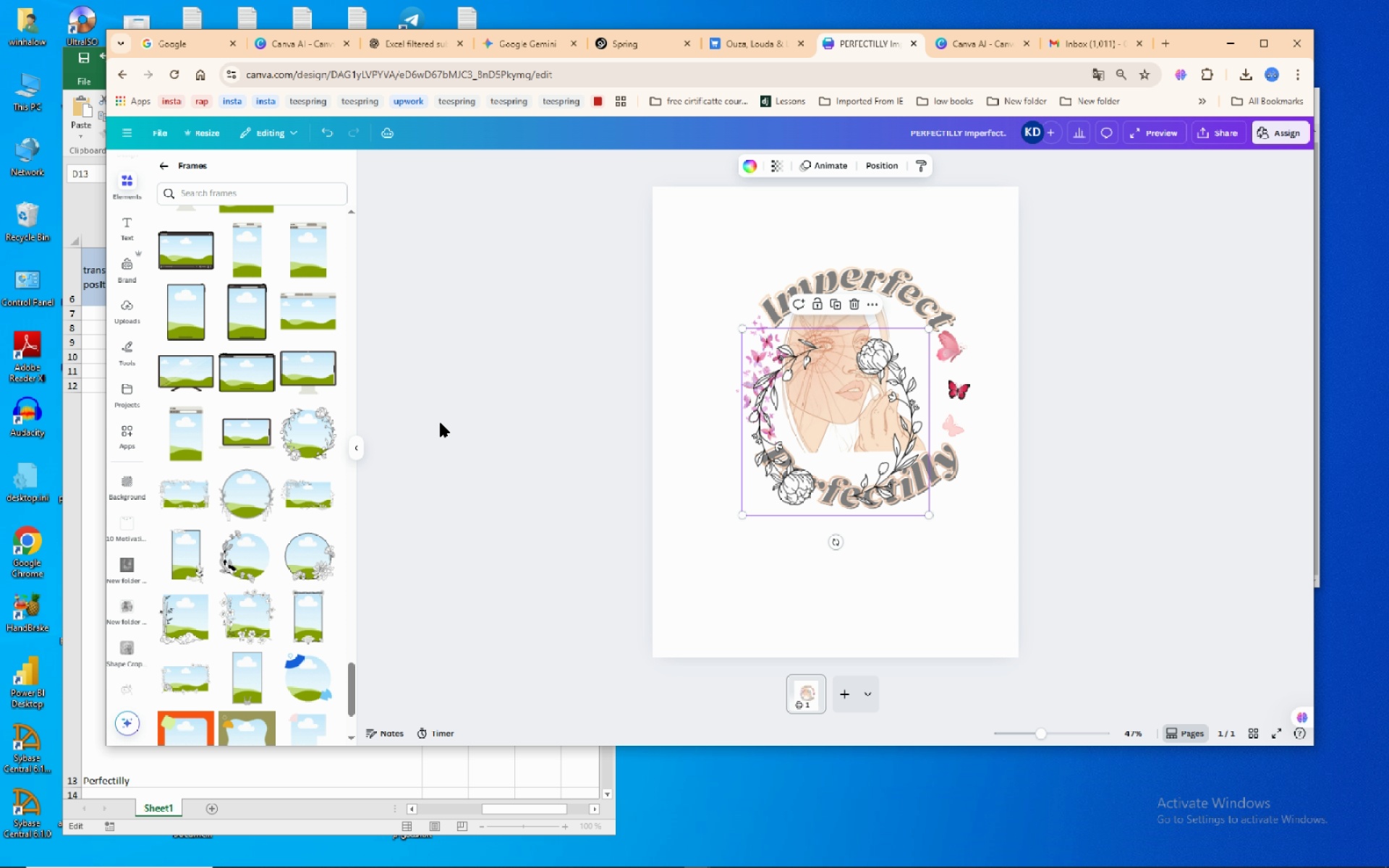 
left_click([853, 307])
 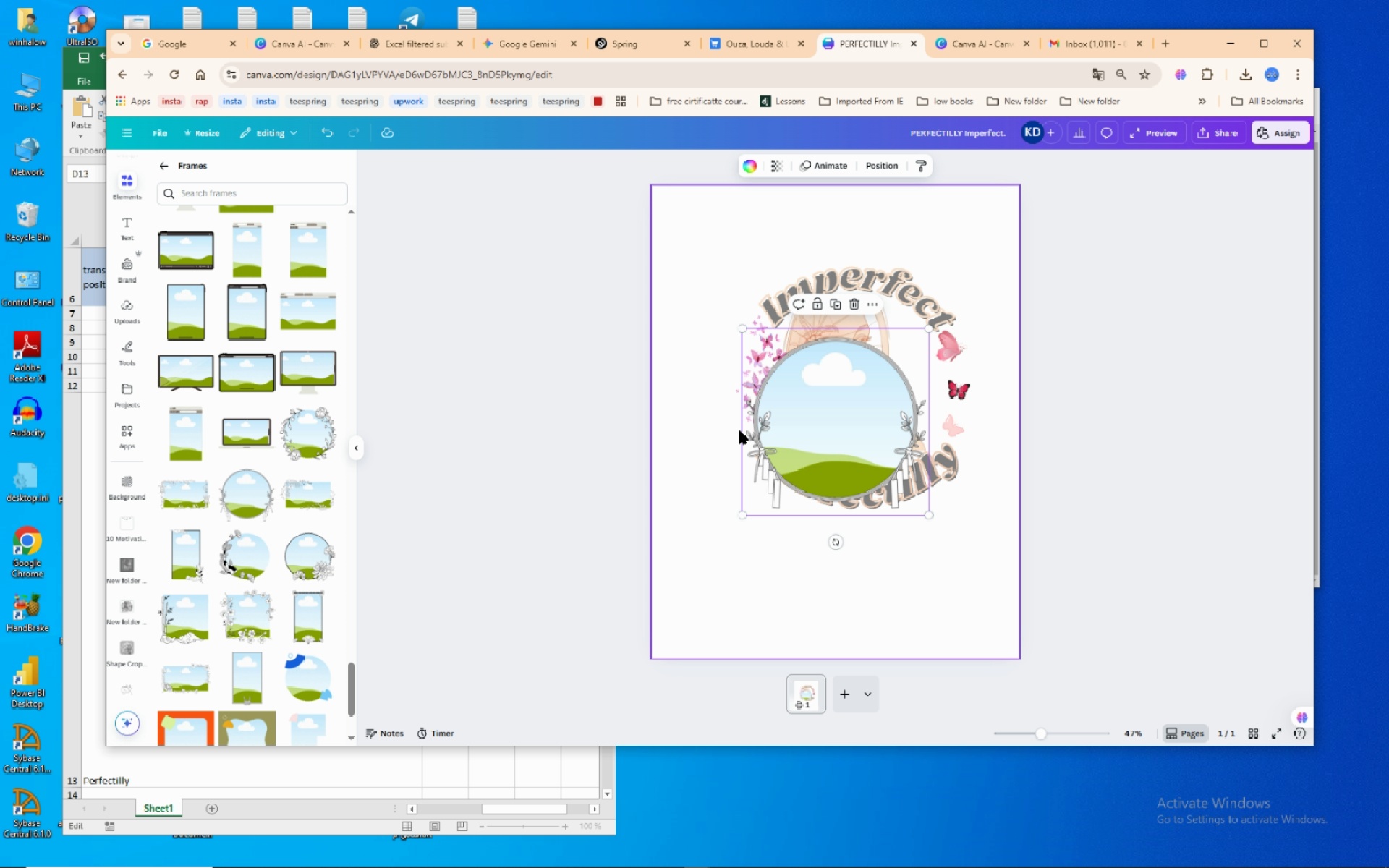 
wait(10.02)
 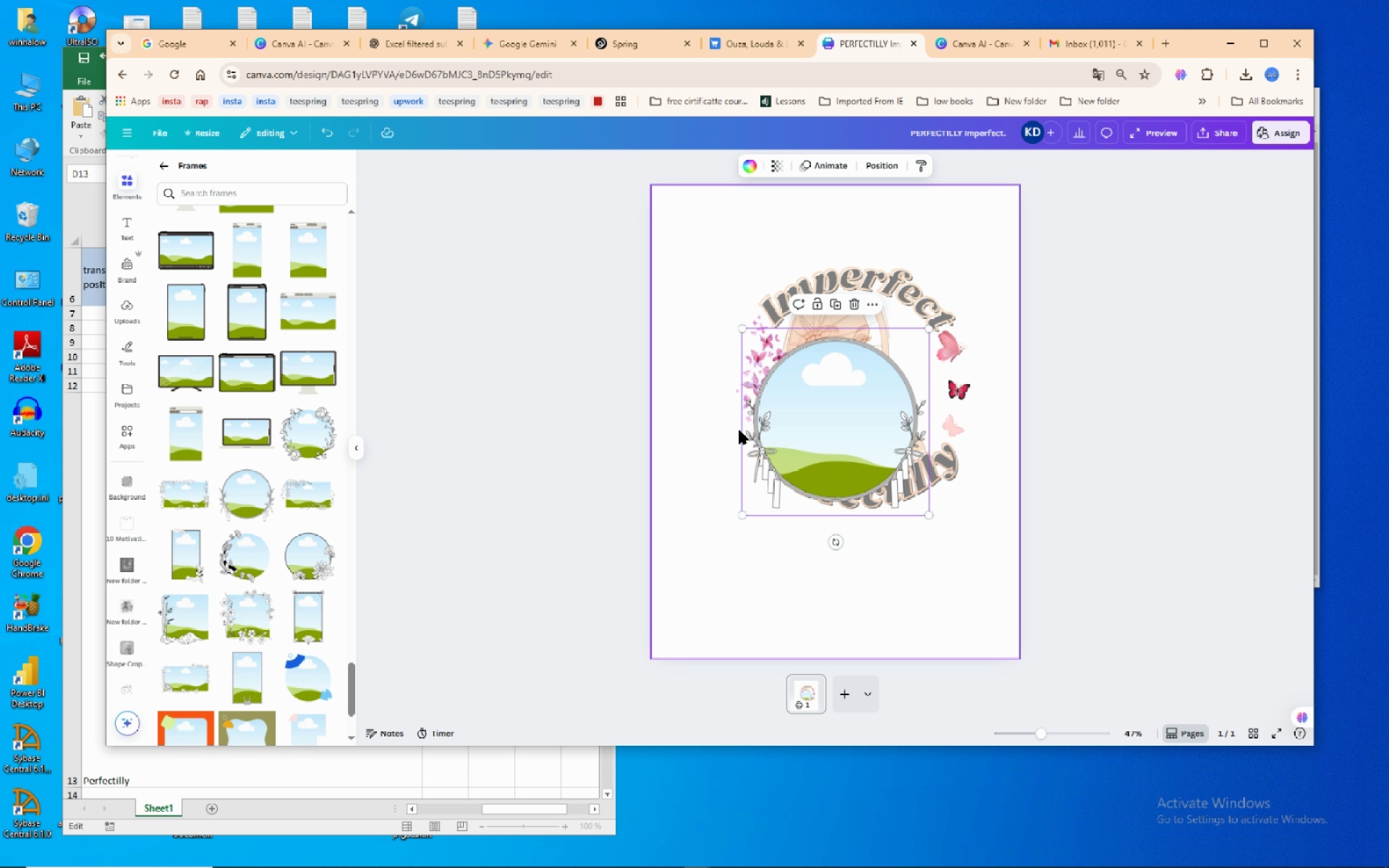 
left_click_drag(start_coordinate=[859, 307], to_coordinate=[860, 304])
 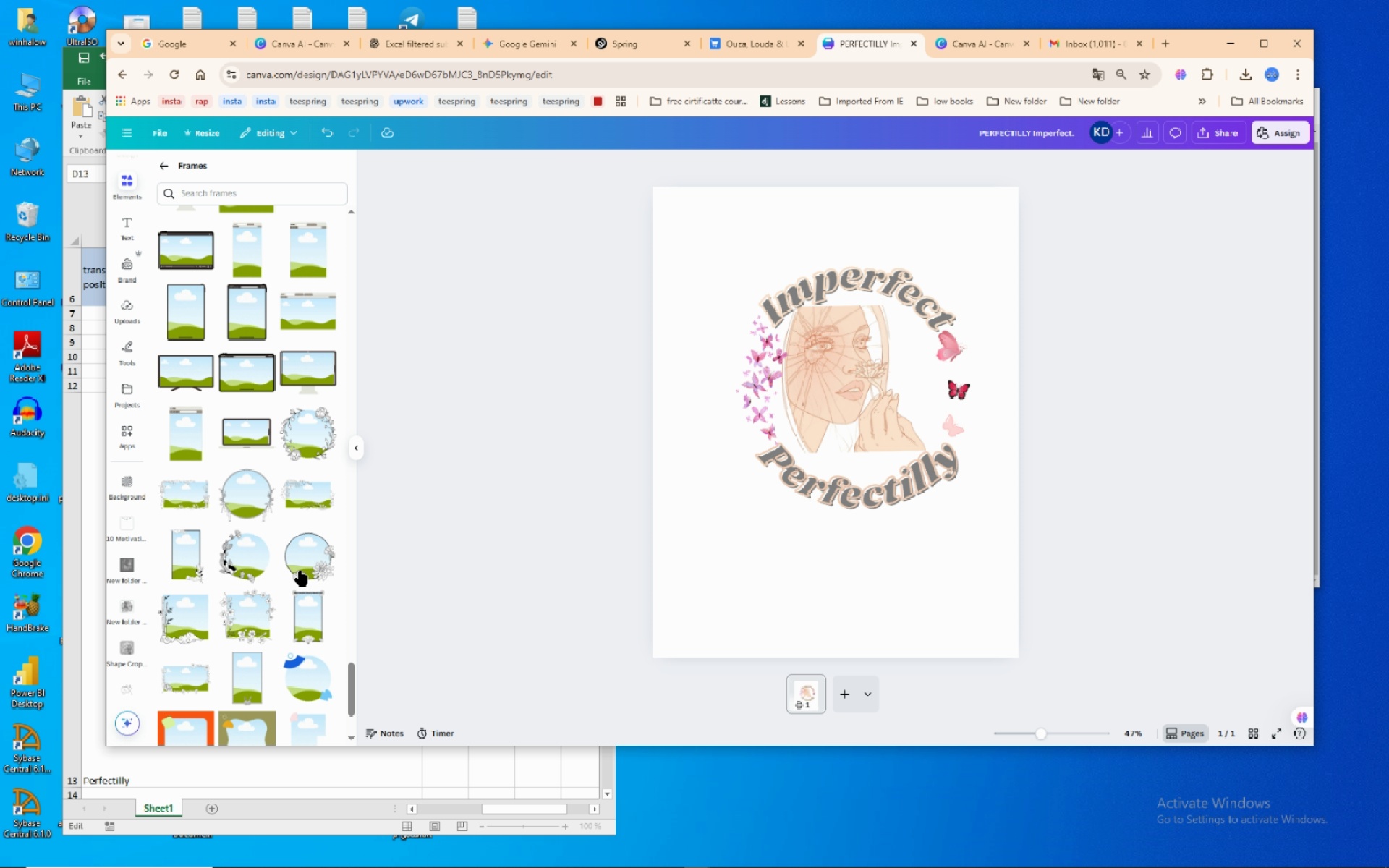 
scroll: coordinate [290, 569], scroll_direction: down, amount: 10.0
 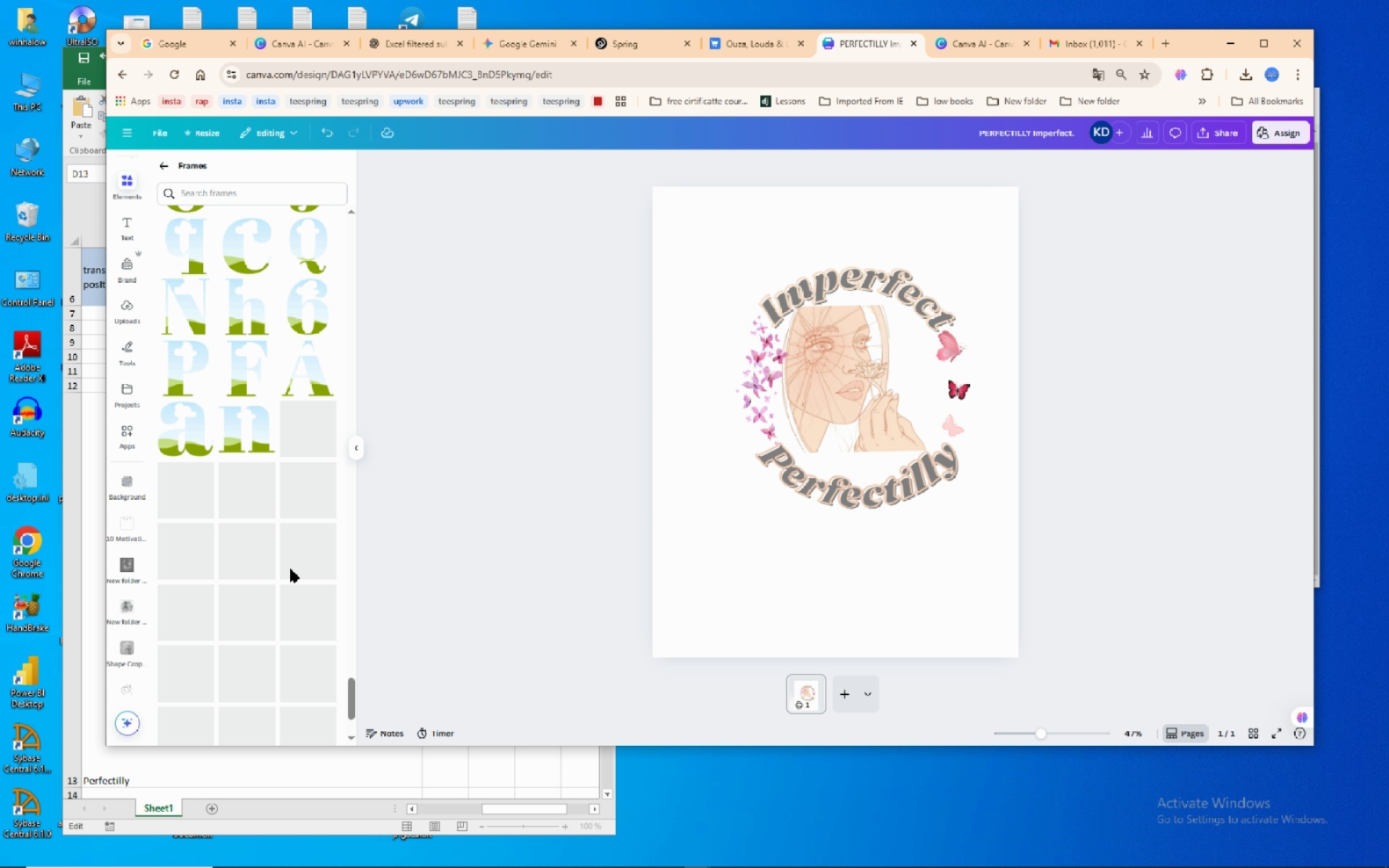 
scroll: coordinate [290, 569], scroll_direction: down, amount: 13.0
 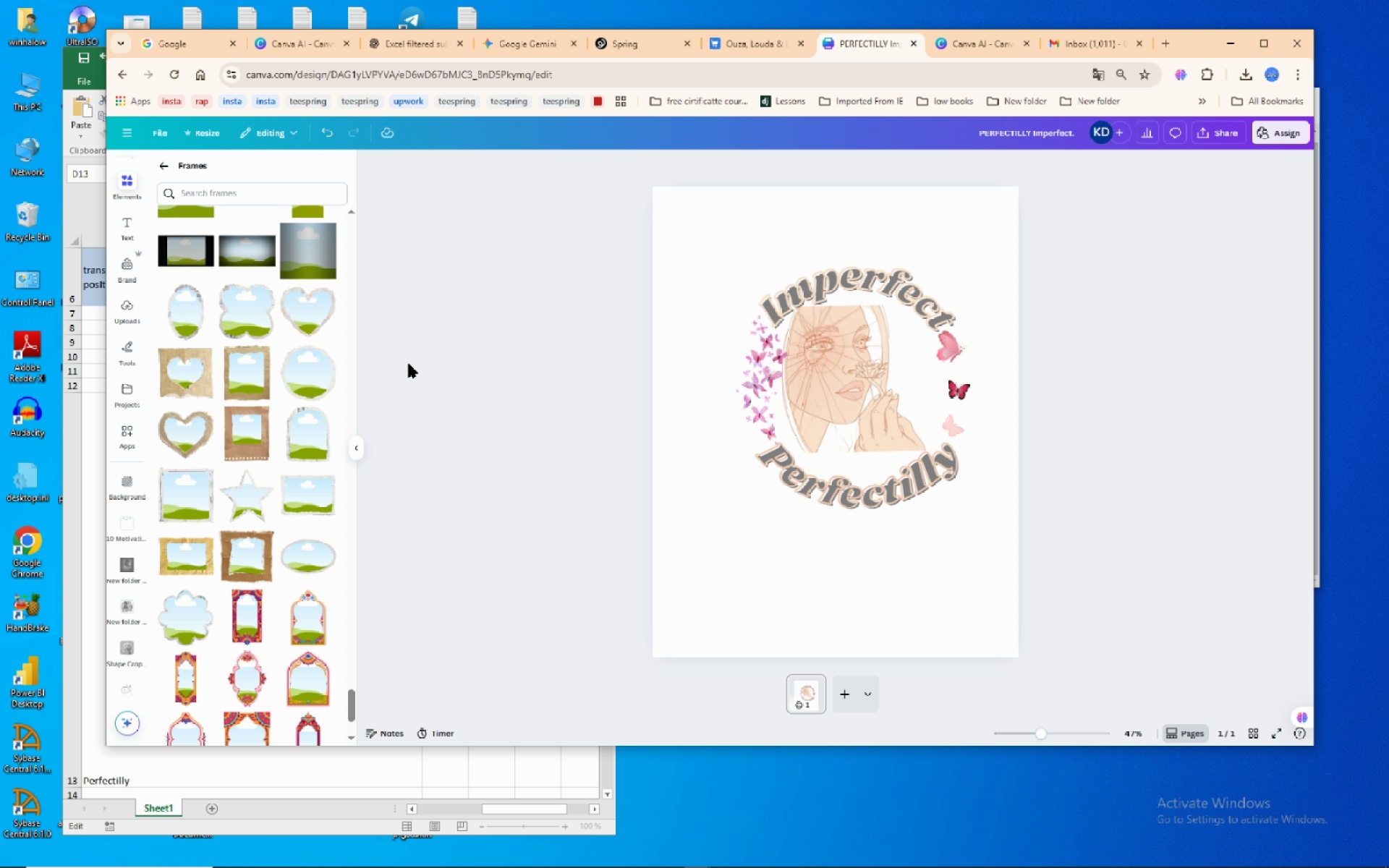 
wait(8.87)
 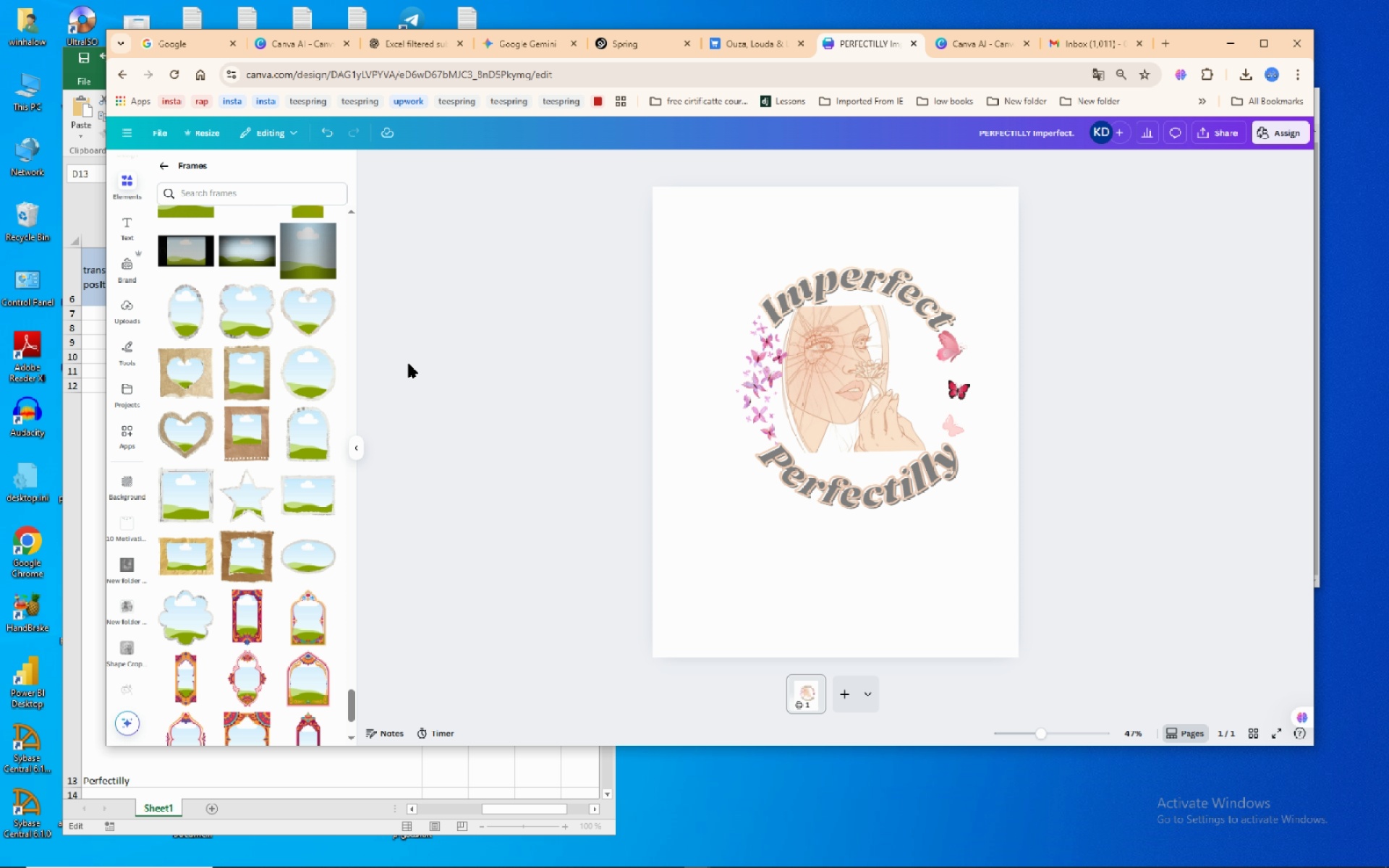 
left_click([302, 370])
 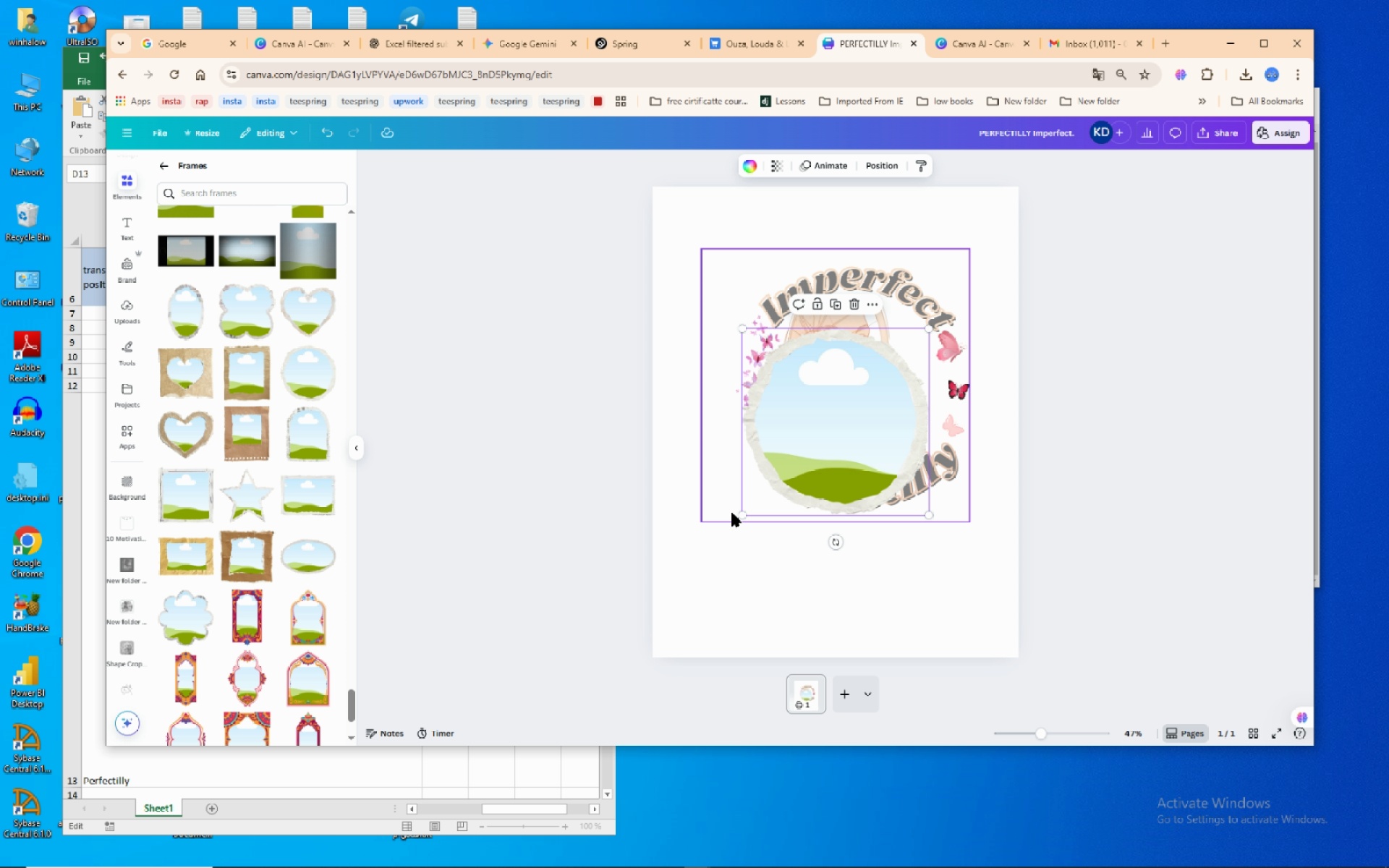 
left_click_drag(start_coordinate=[740, 516], to_coordinate=[667, 639])
 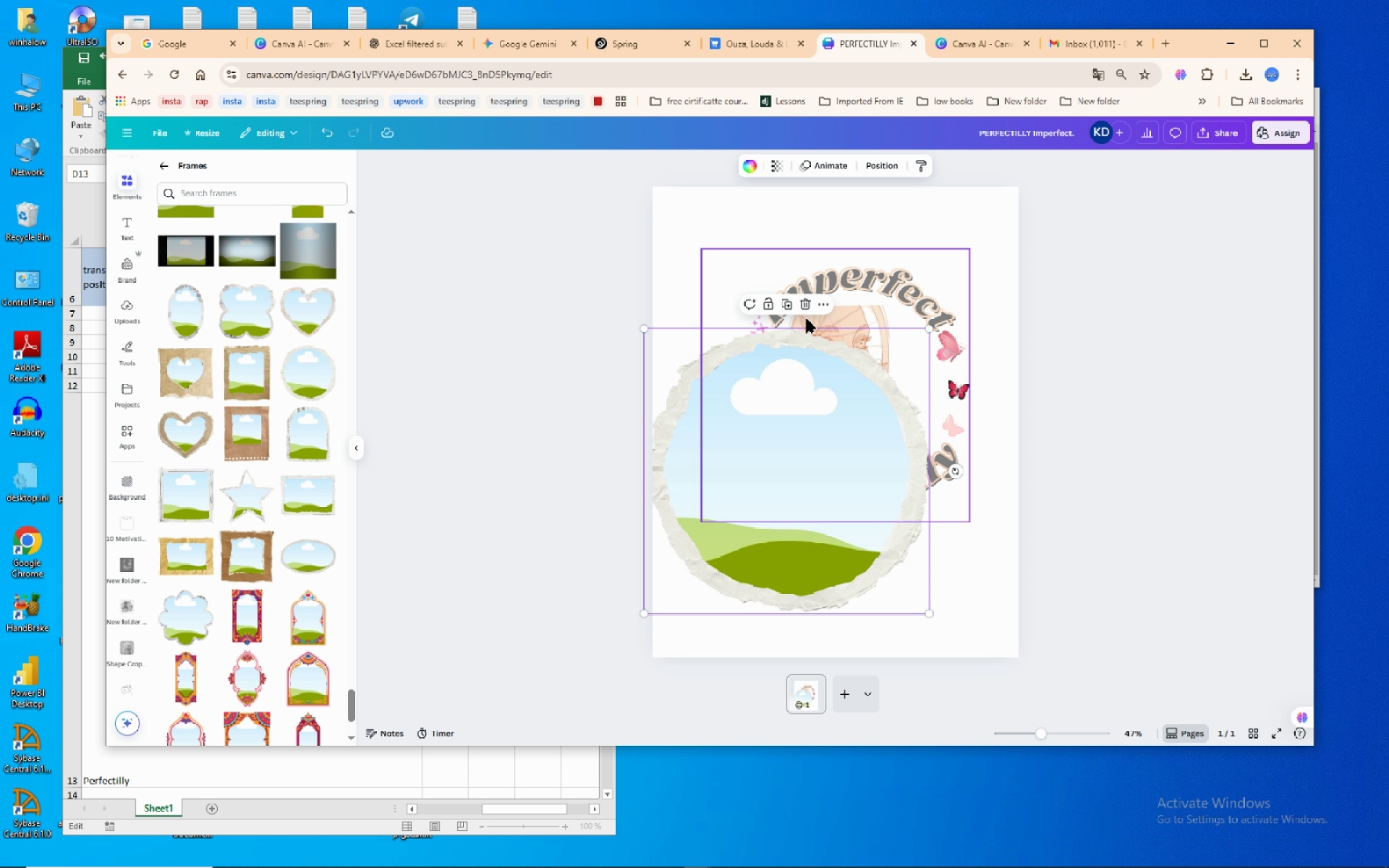 
left_click([802, 307])
 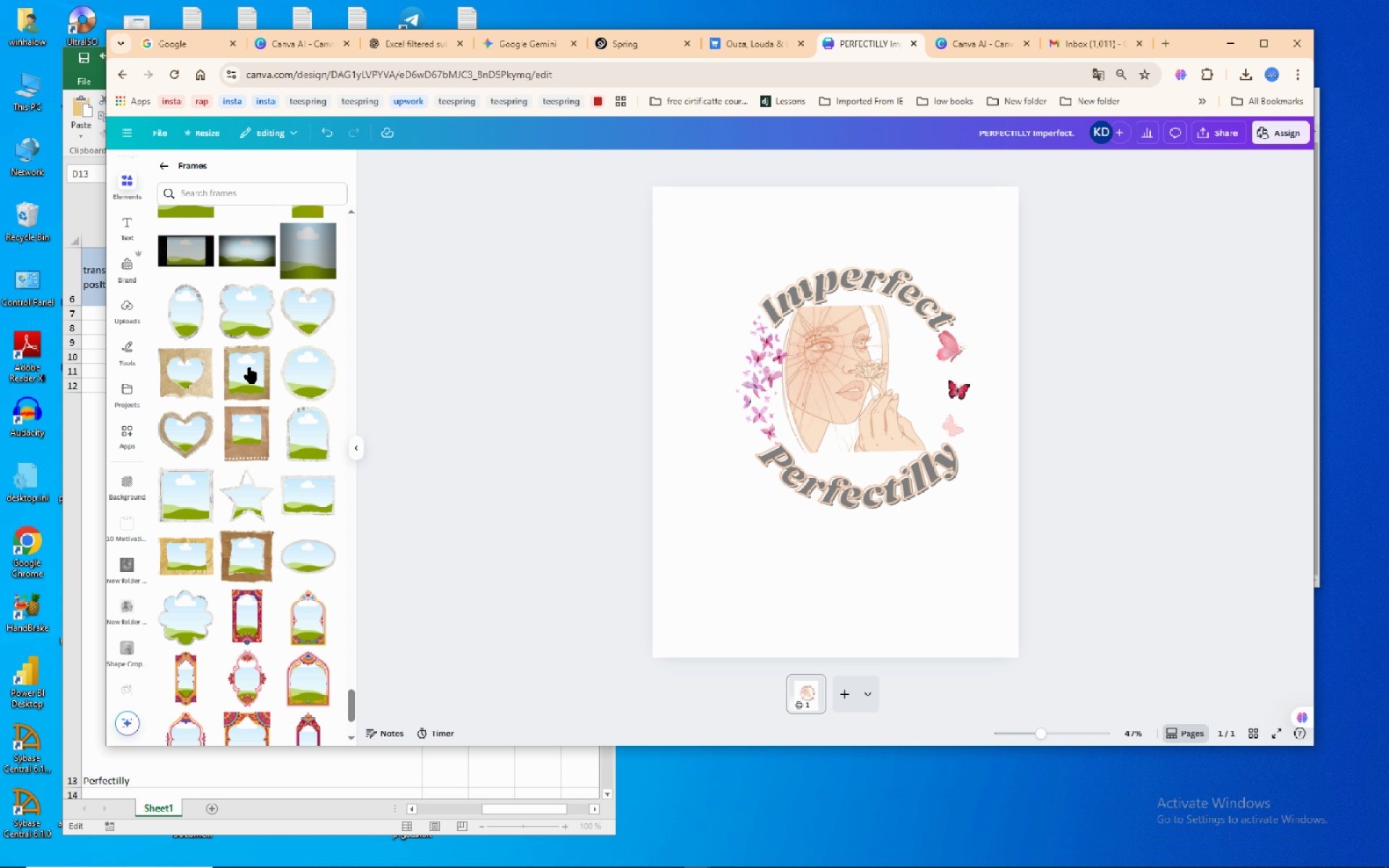 
mouse_move([234, 382])
 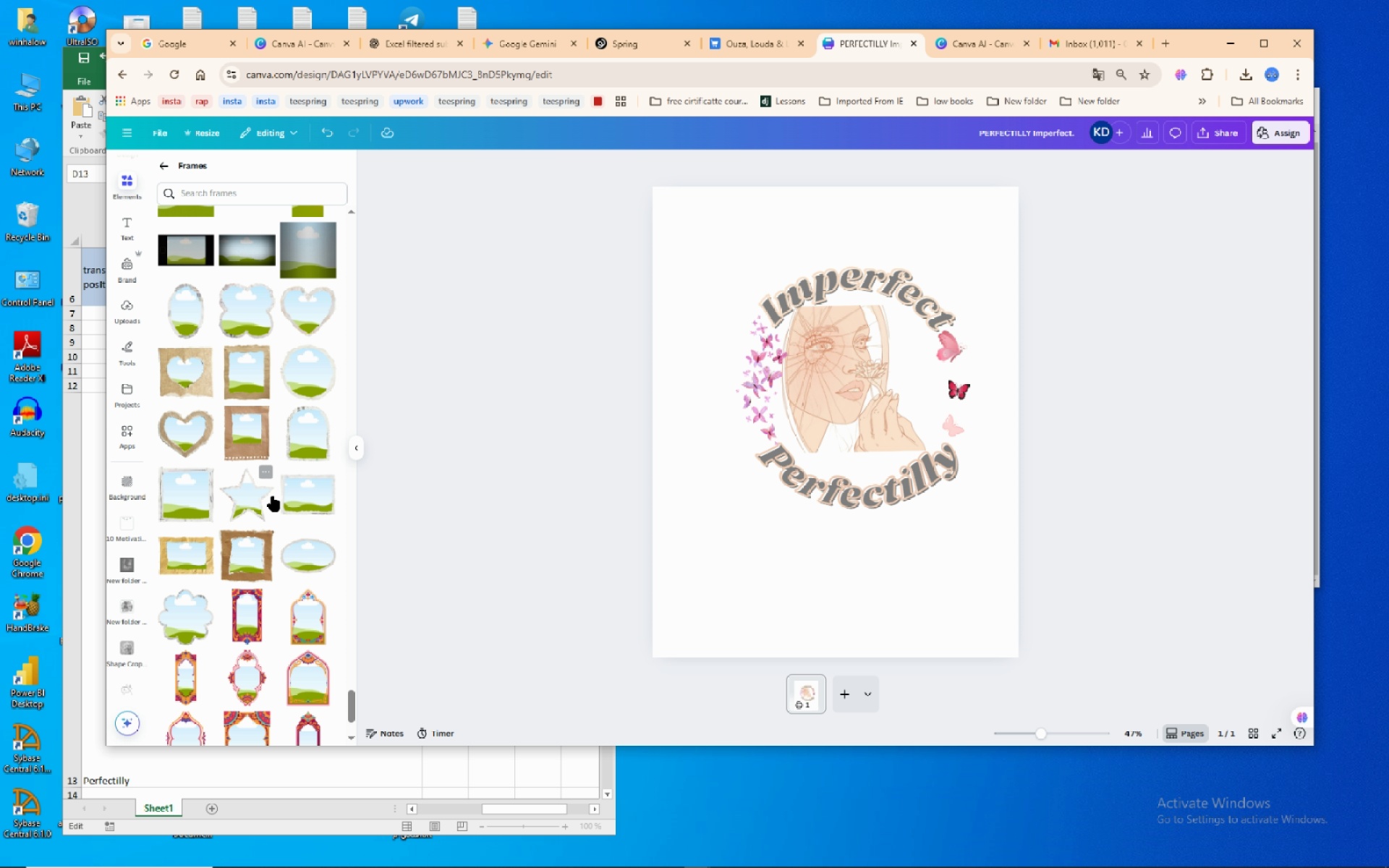 
scroll: coordinate [238, 375], scroll_direction: down, amount: 11.0
 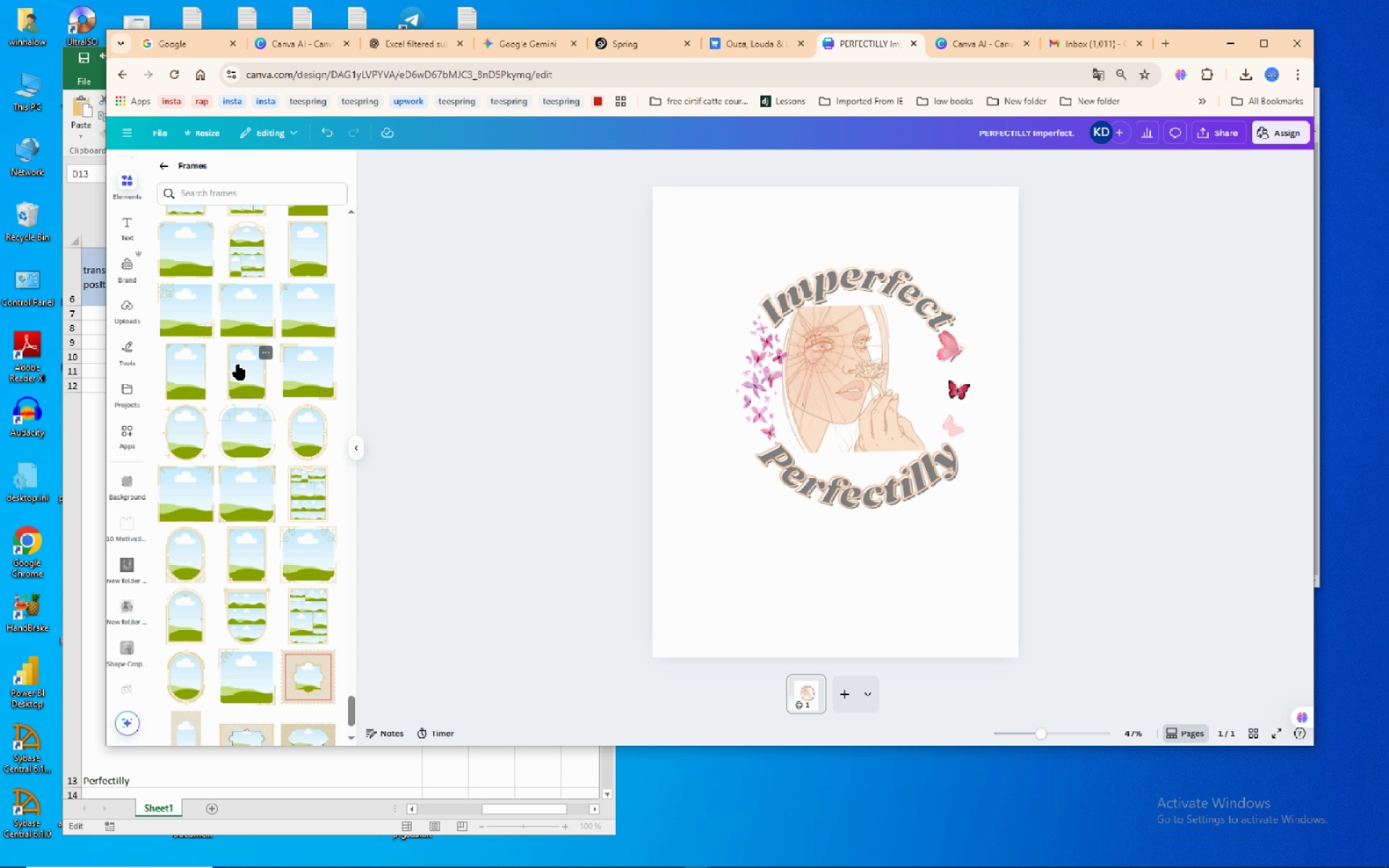 
scroll: coordinate [252, 312], scroll_direction: down, amount: 9.0
 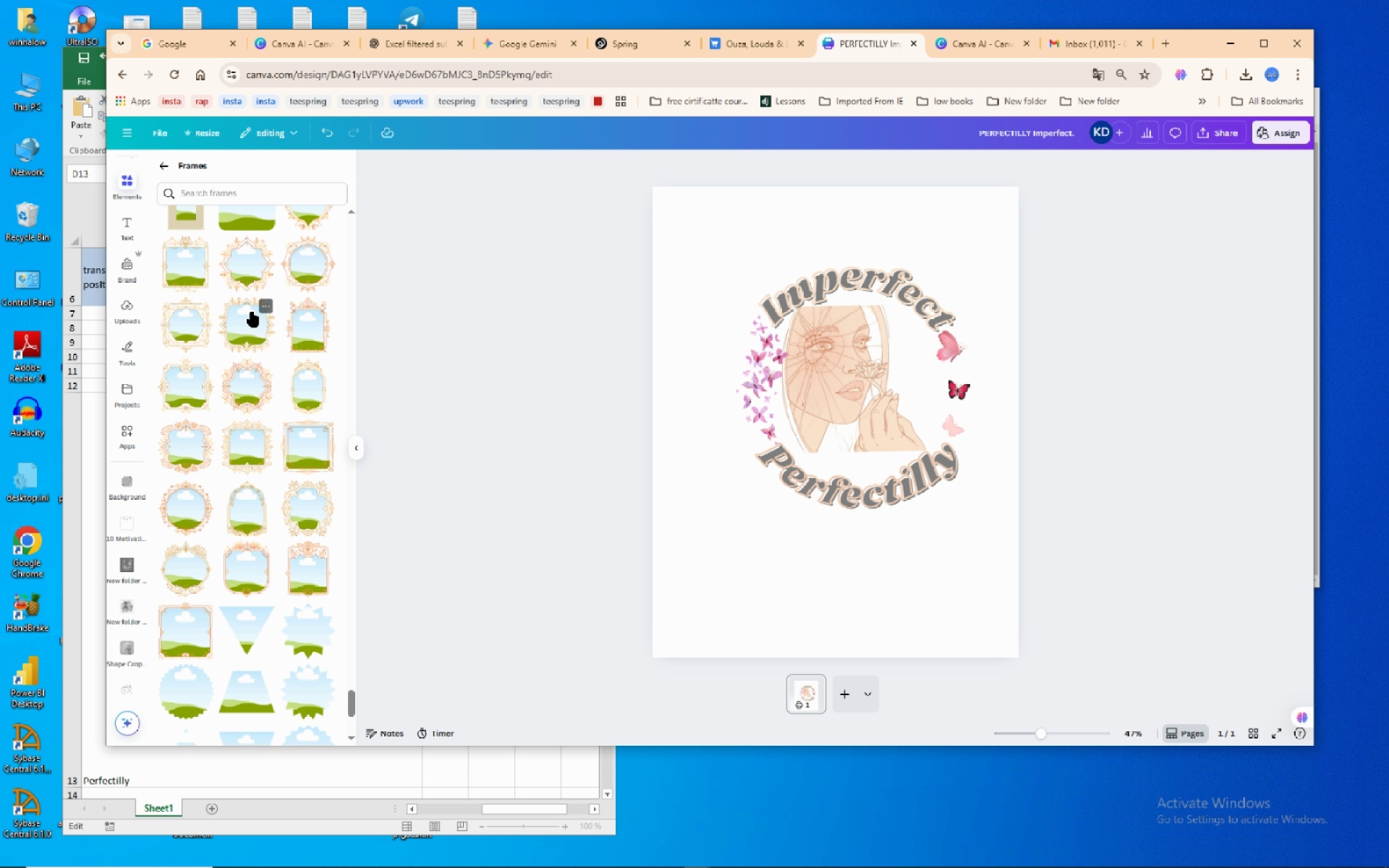 
scroll: coordinate [263, 268], scroll_direction: down, amount: 10.0
 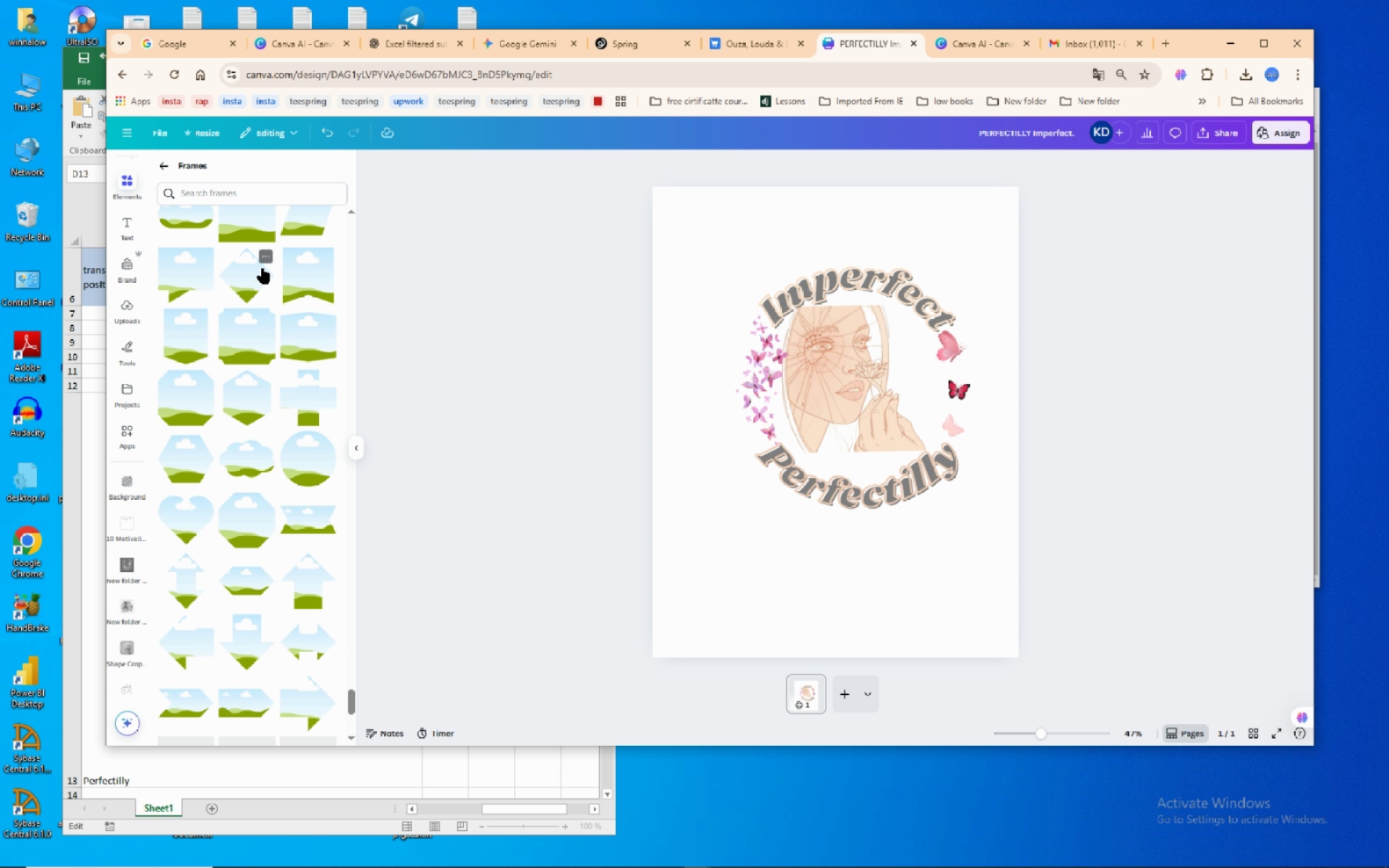 
scroll: coordinate [263, 268], scroll_direction: down, amount: 13.0
 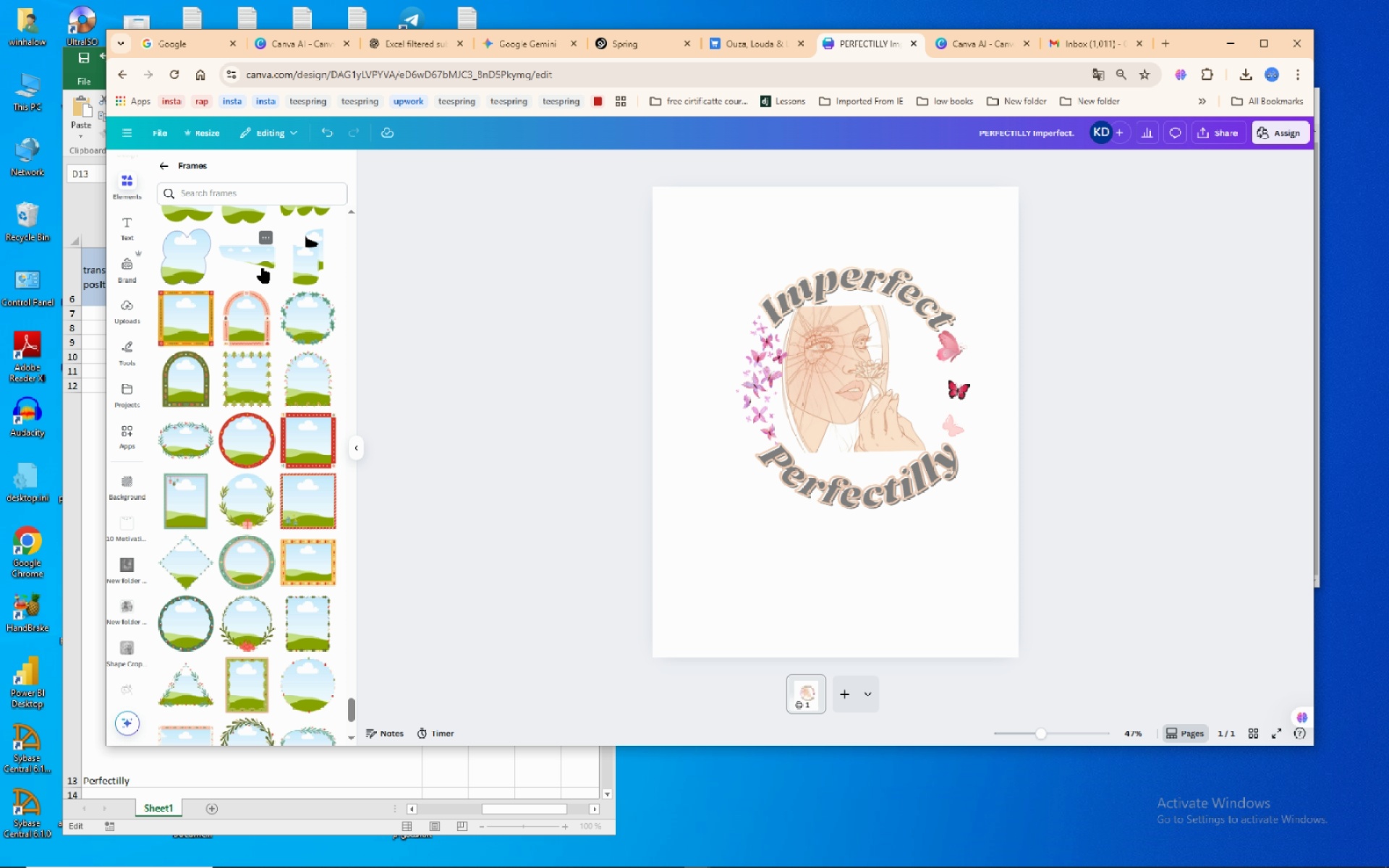 
scroll: coordinate [263, 268], scroll_direction: down, amount: 5.0
 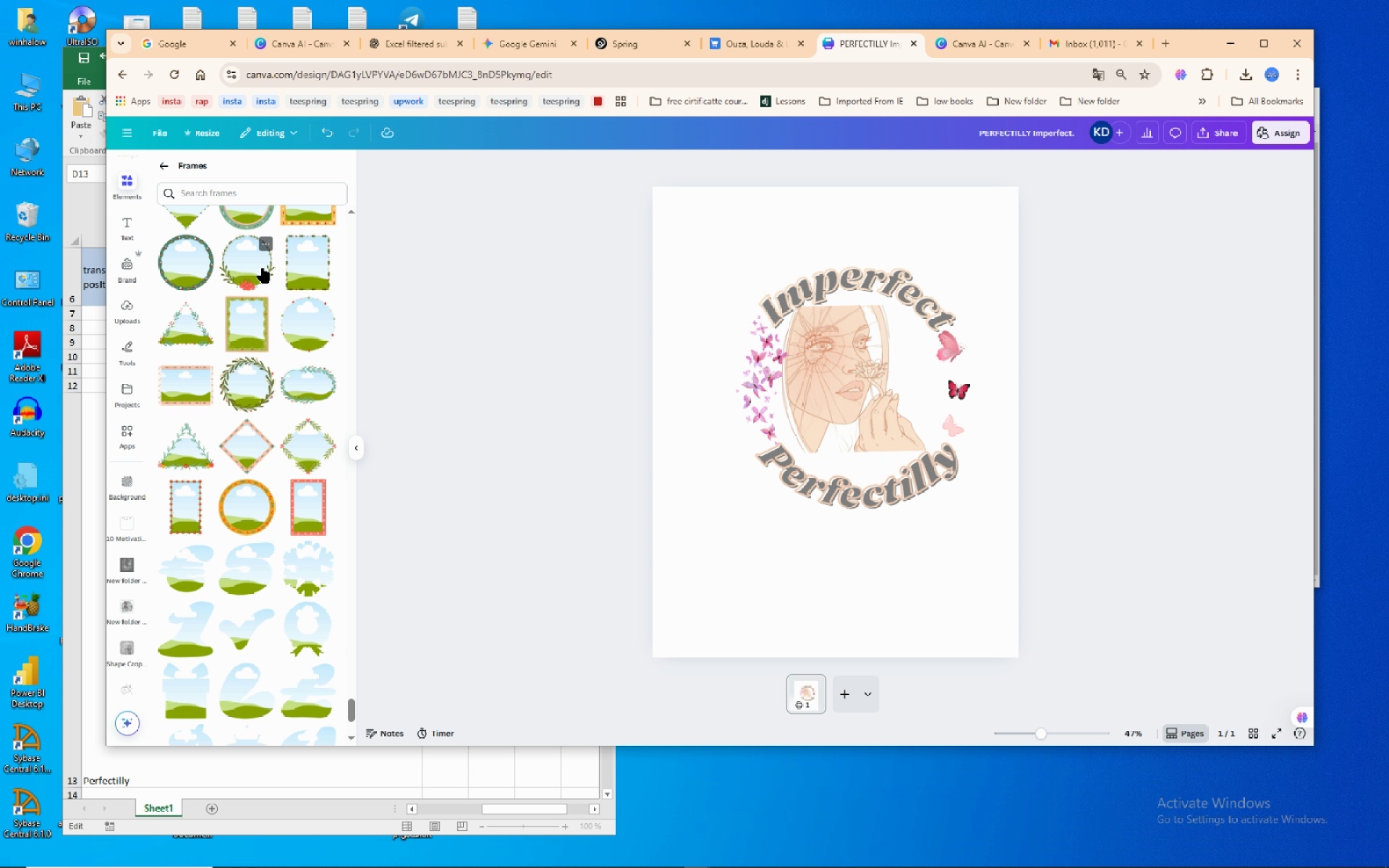 
wait(5.9)
 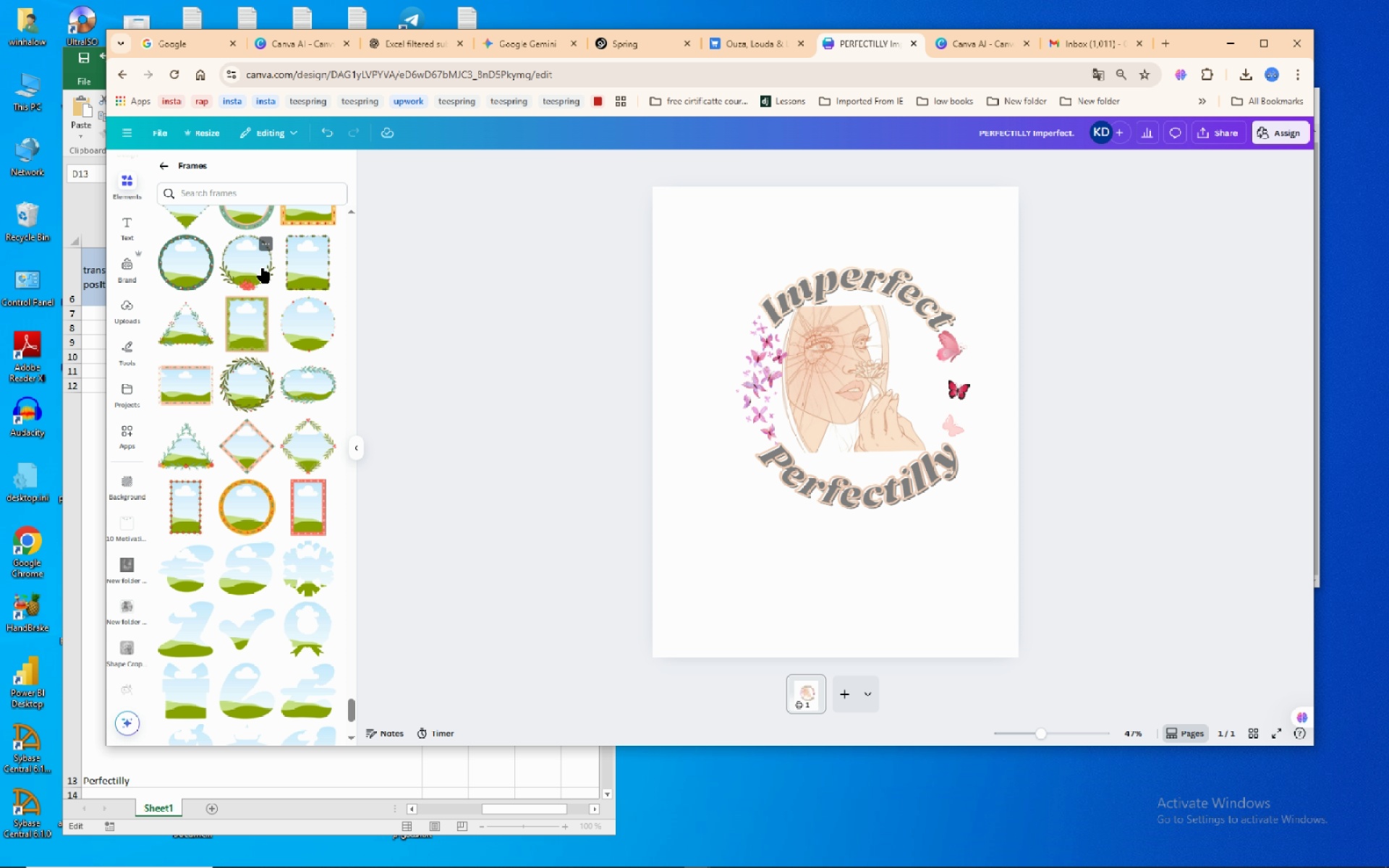 
scroll: coordinate [263, 268], scroll_direction: down, amount: 8.0
 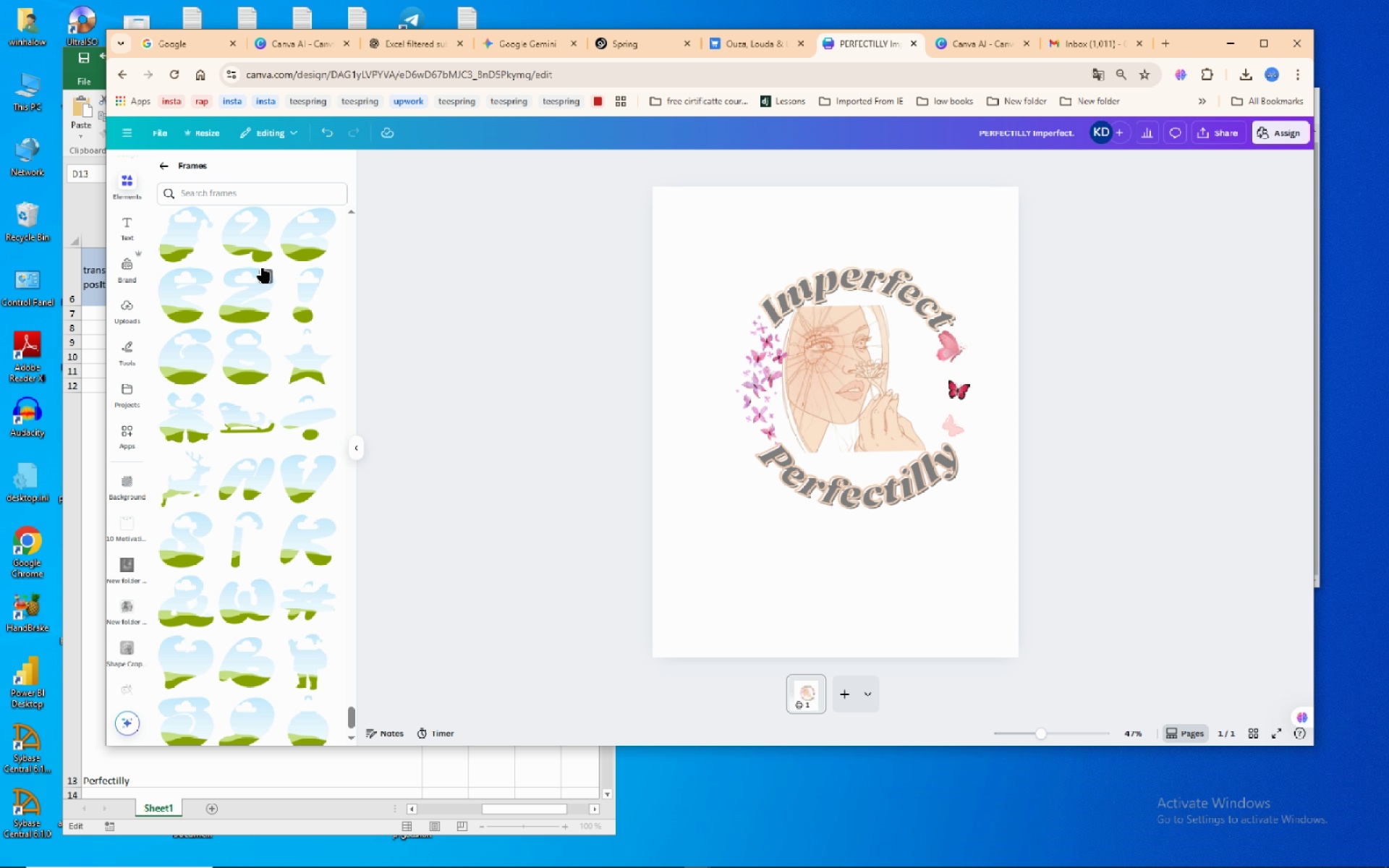 
scroll: coordinate [263, 268], scroll_direction: down, amount: 11.0
 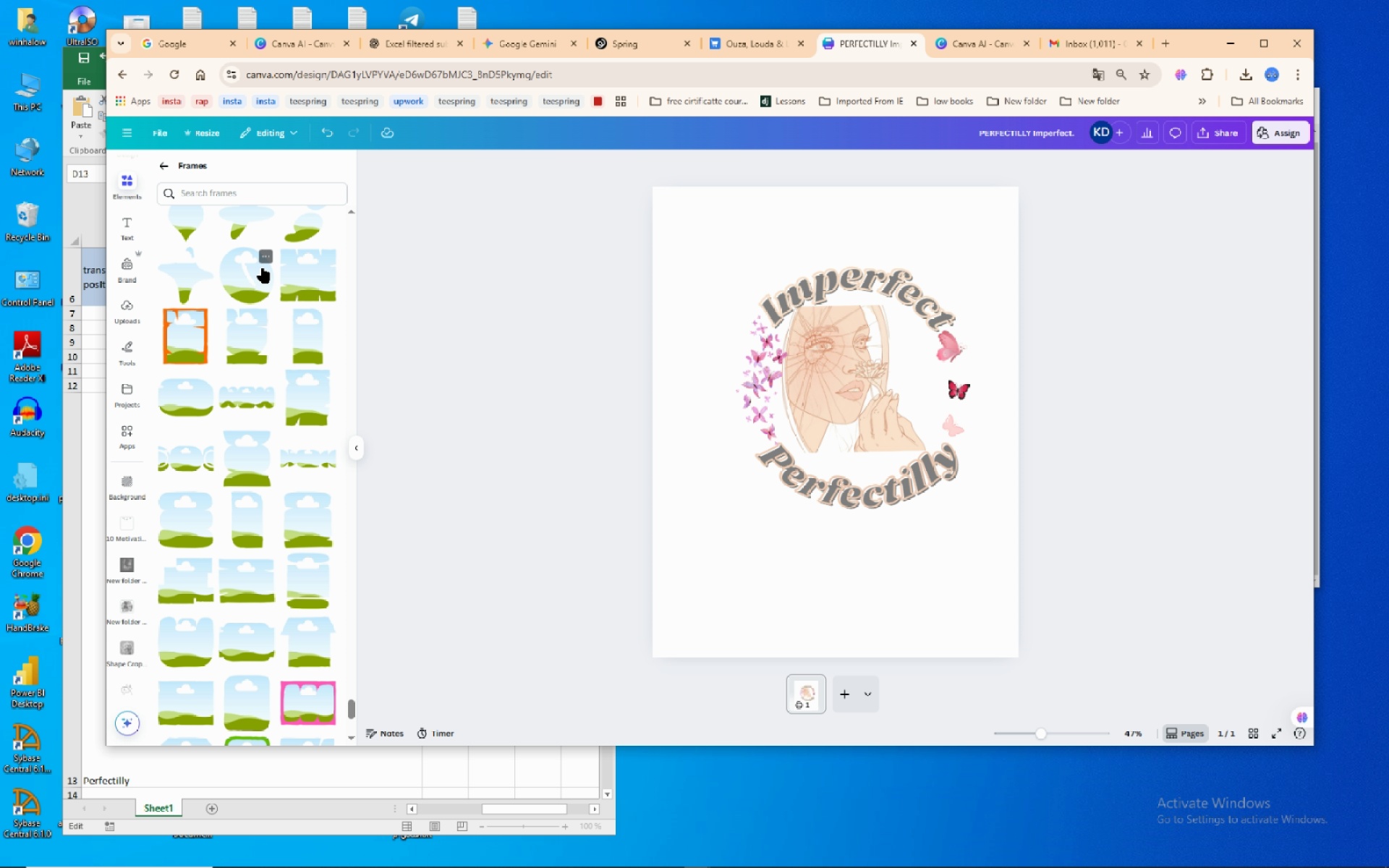 
scroll: coordinate [263, 268], scroll_direction: down, amount: 8.0
 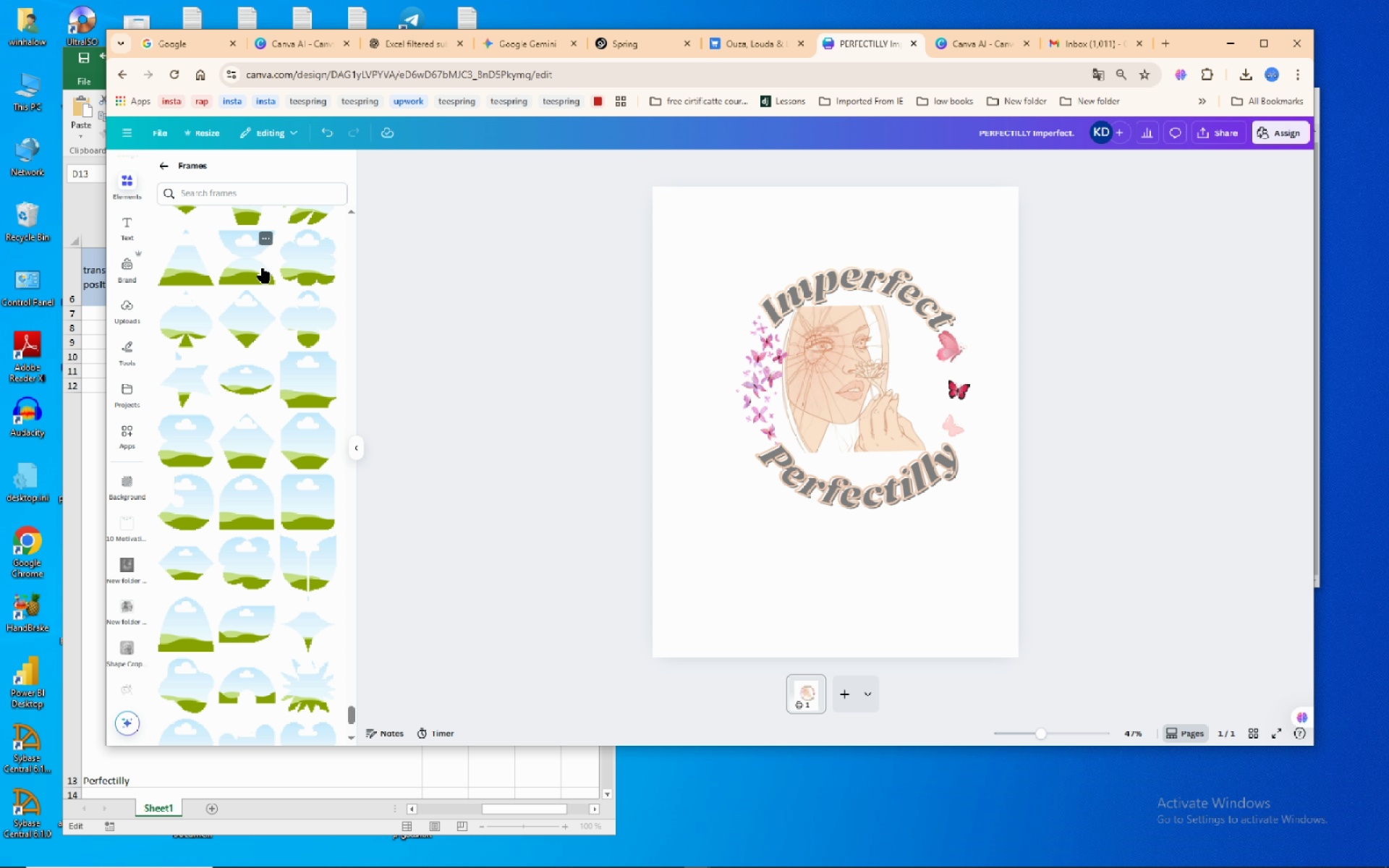 
scroll: coordinate [263, 268], scroll_direction: down, amount: 6.0
 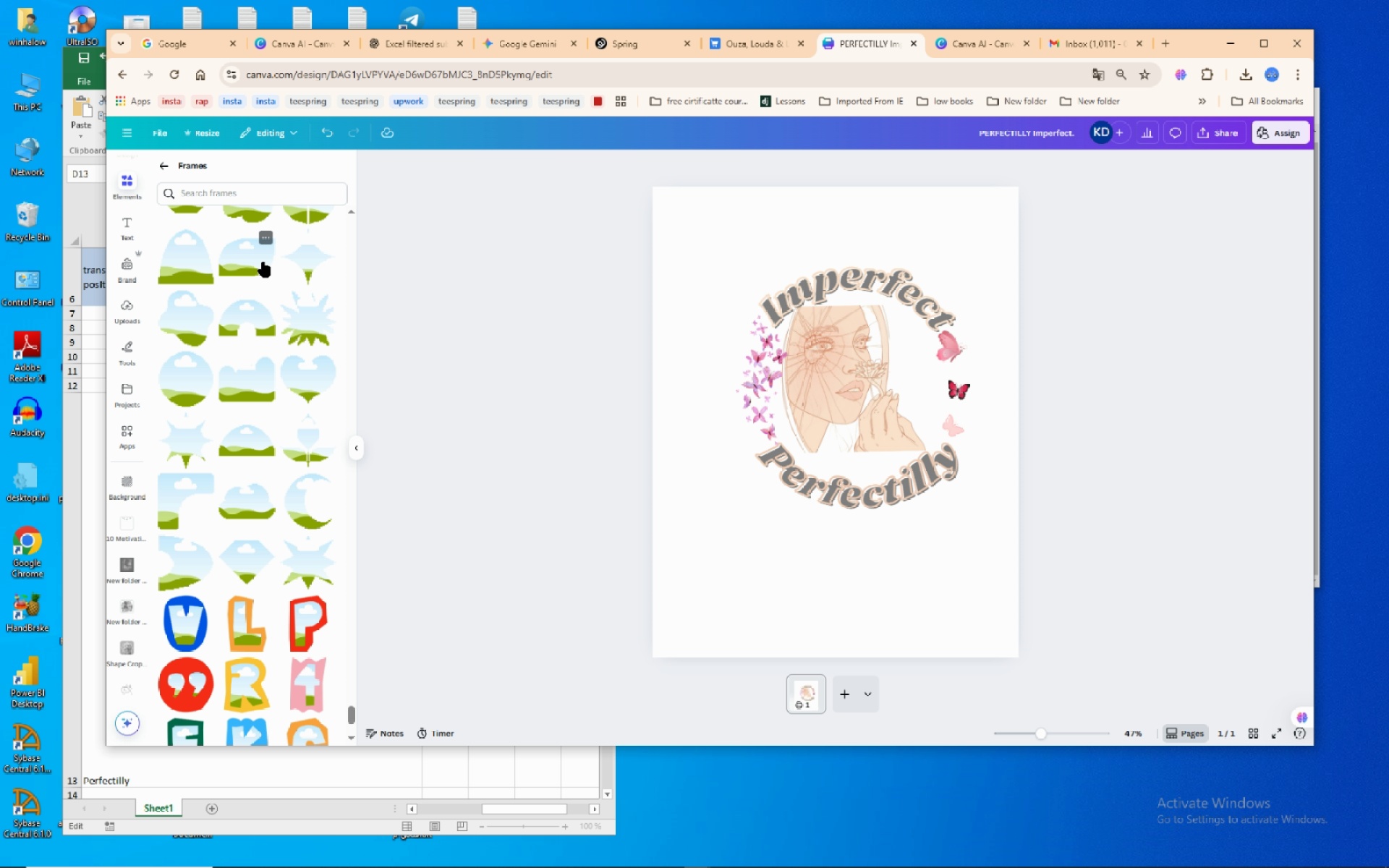 
wait(5.39)
 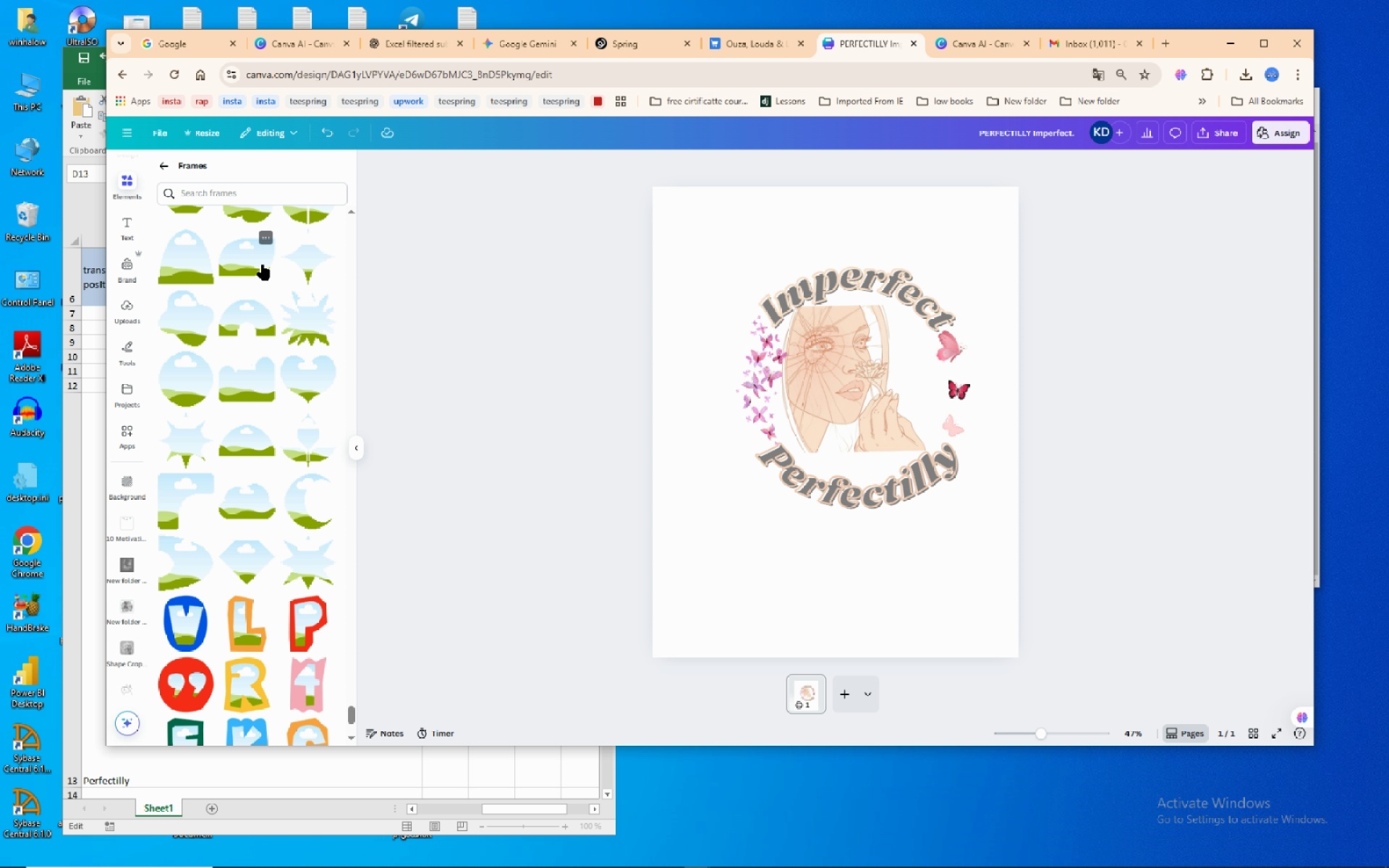 
scroll: coordinate [264, 262], scroll_direction: down, amount: 7.0
 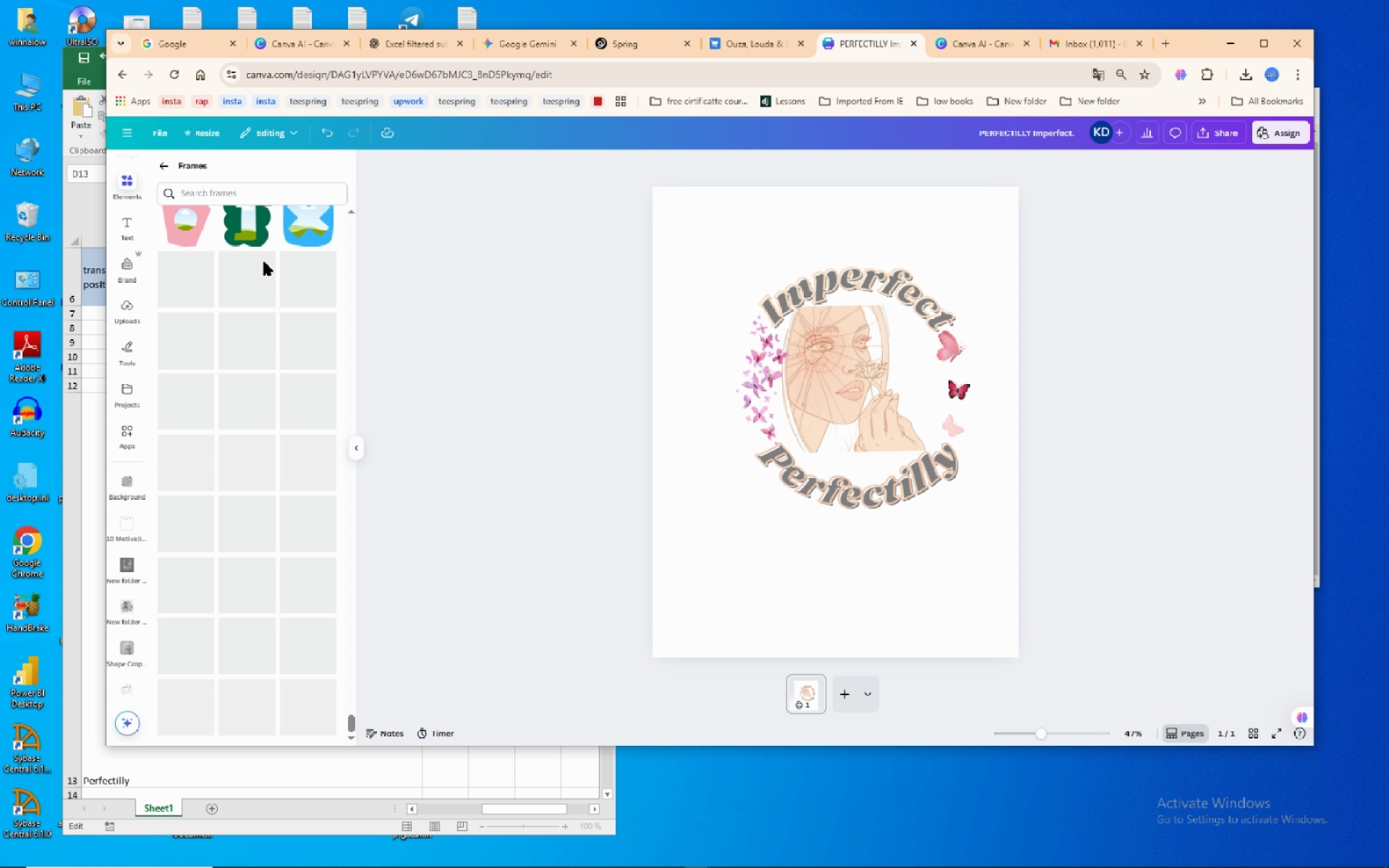 
scroll: coordinate [264, 255], scroll_direction: up, amount: 10.0
 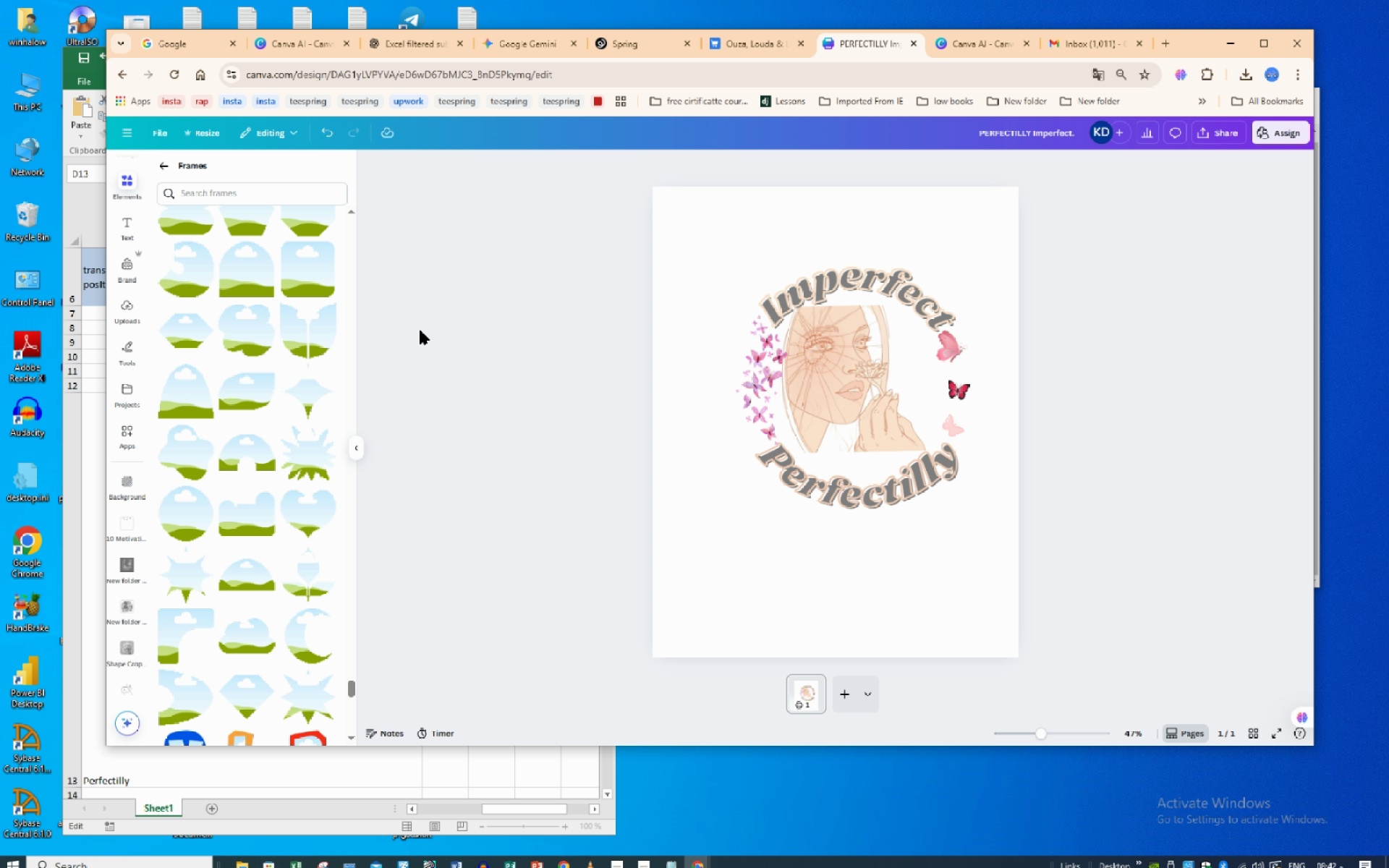 
wait(19.16)
 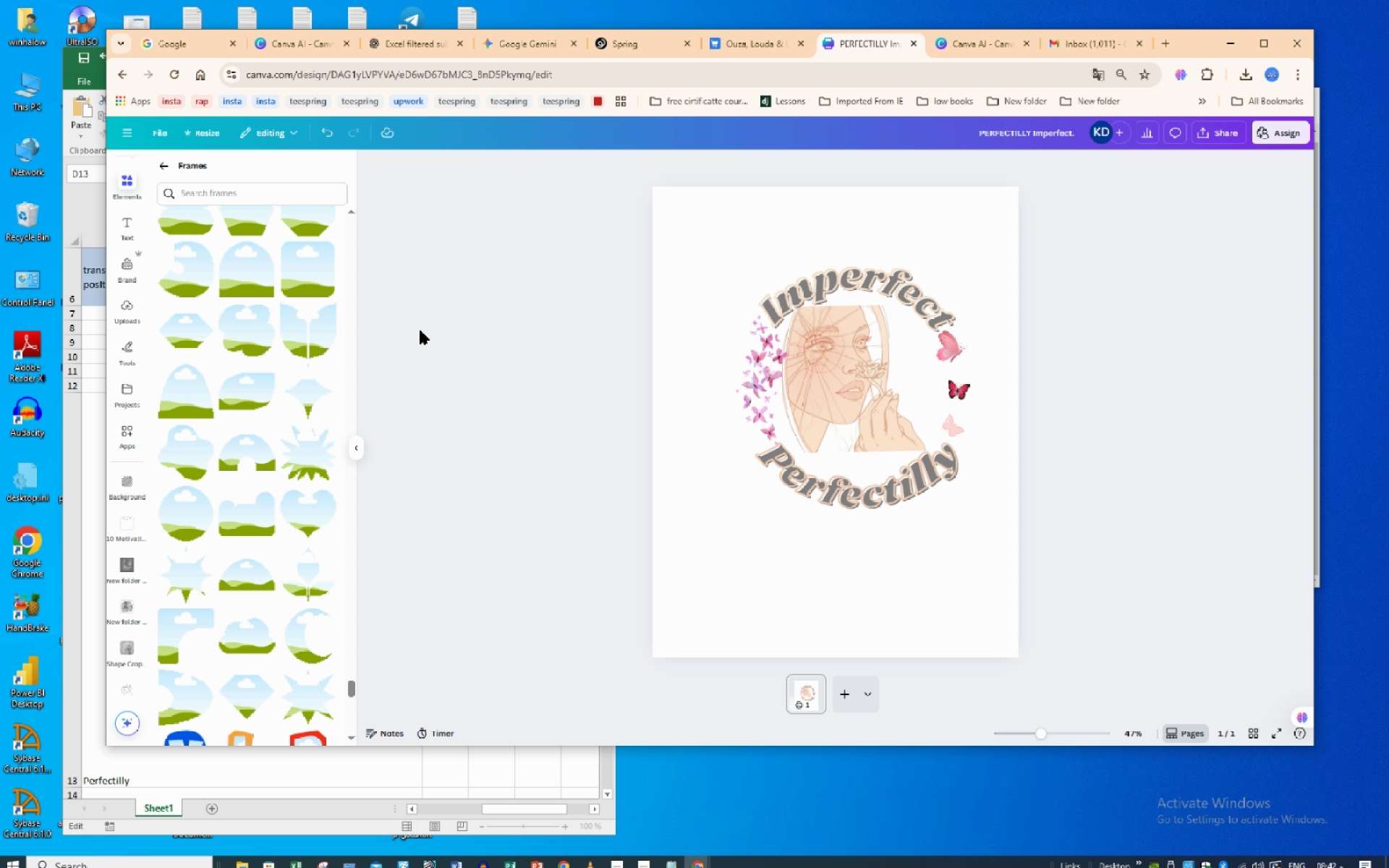 
left_click_drag(start_coordinate=[352, 236], to_coordinate=[352, 217])
 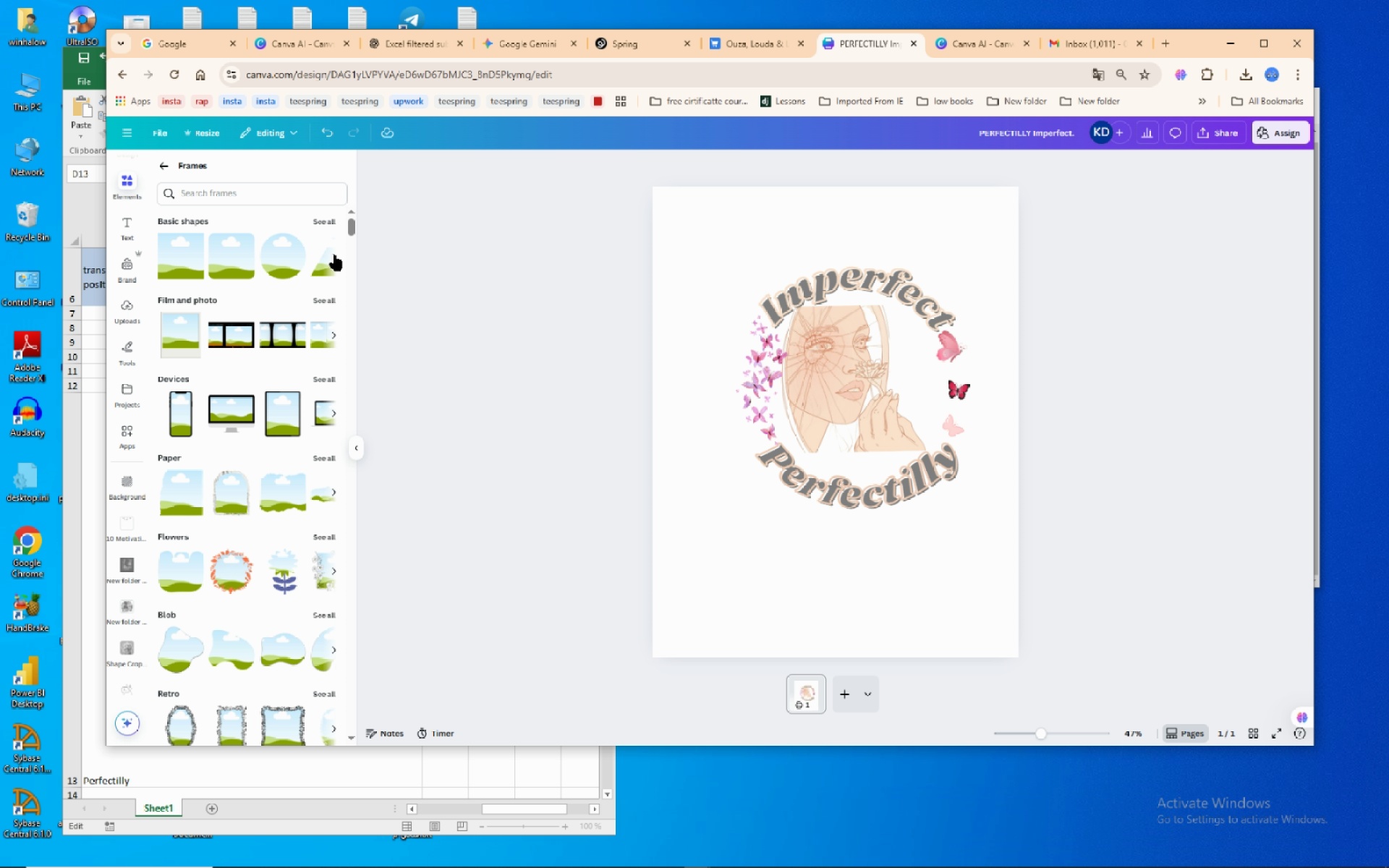 
left_click([335, 255])
 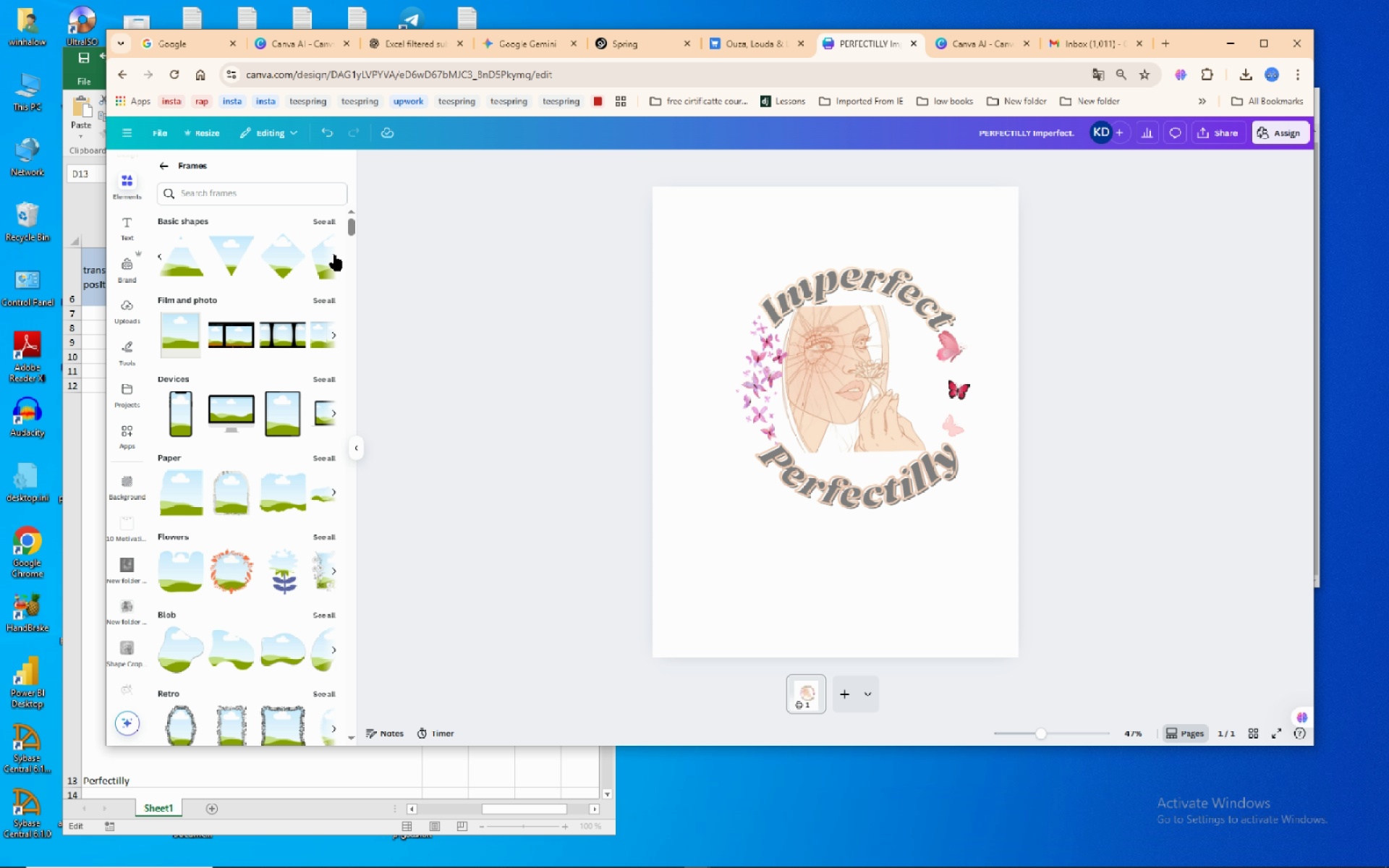 
scroll: coordinate [300, 369], scroll_direction: down, amount: 9.0
 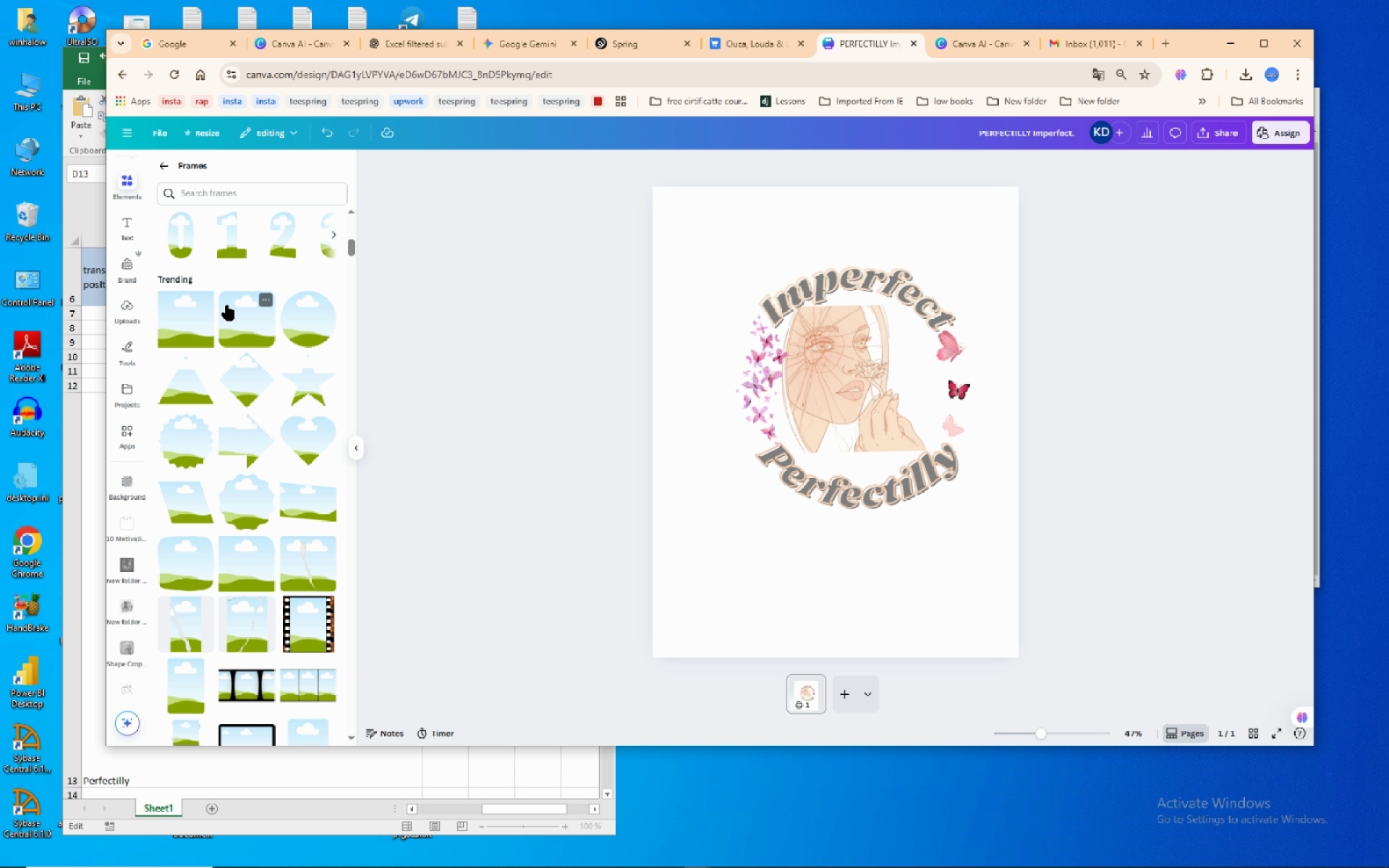 
wait(6.69)
 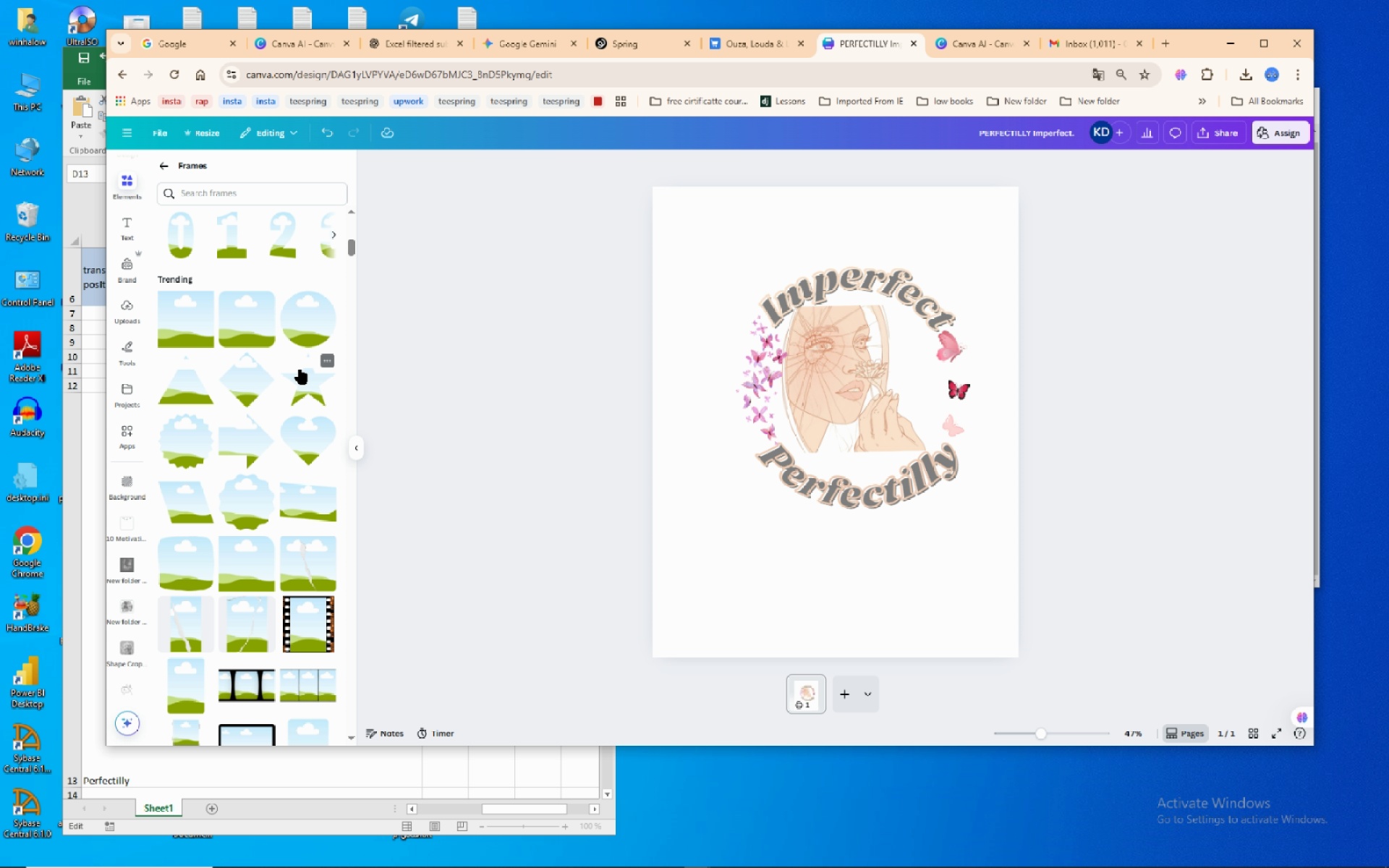 
scroll: coordinate [234, 302], scroll_direction: down, amount: 1.0
 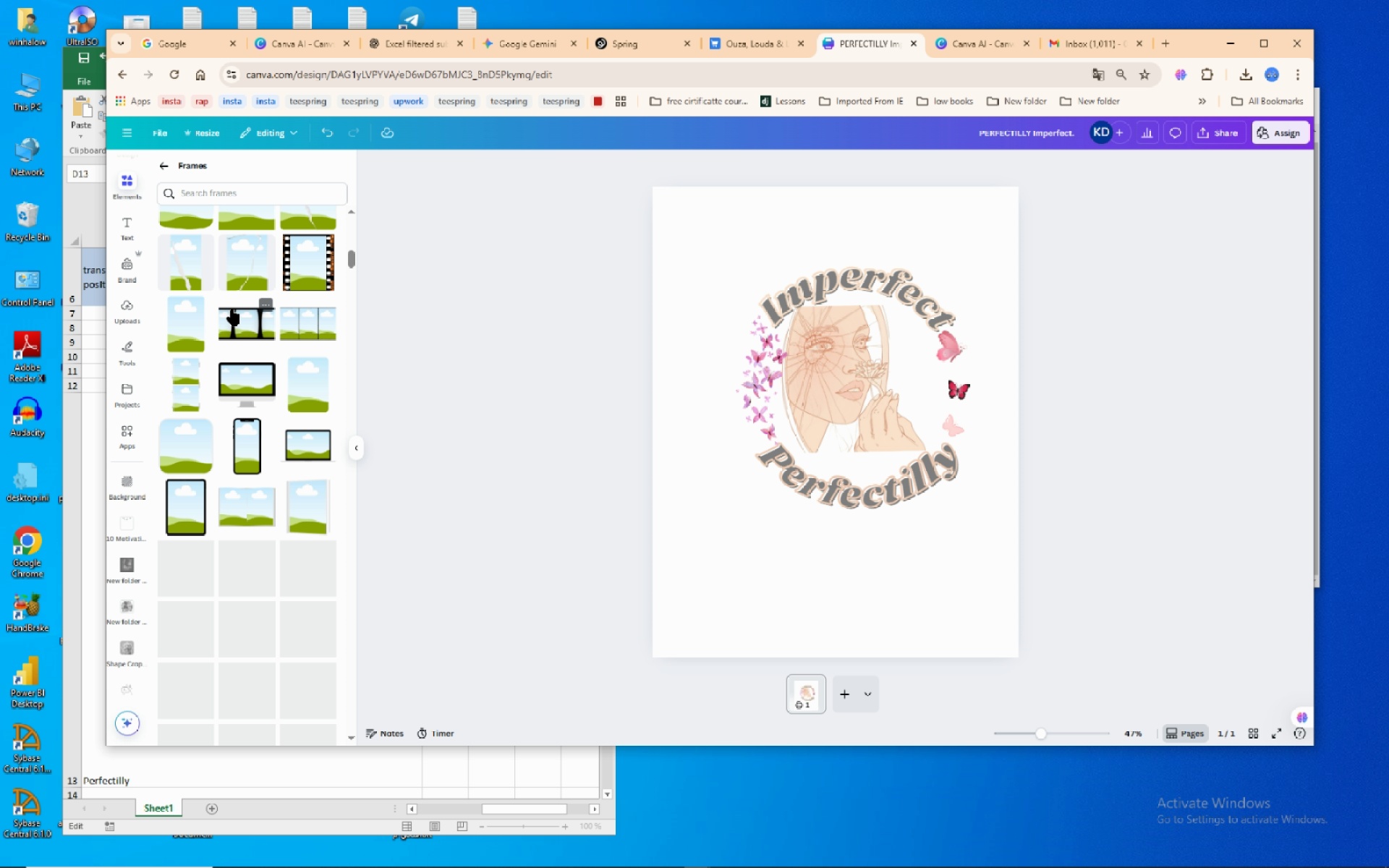 
scroll: coordinate [232, 312], scroll_direction: up, amount: 20.0
 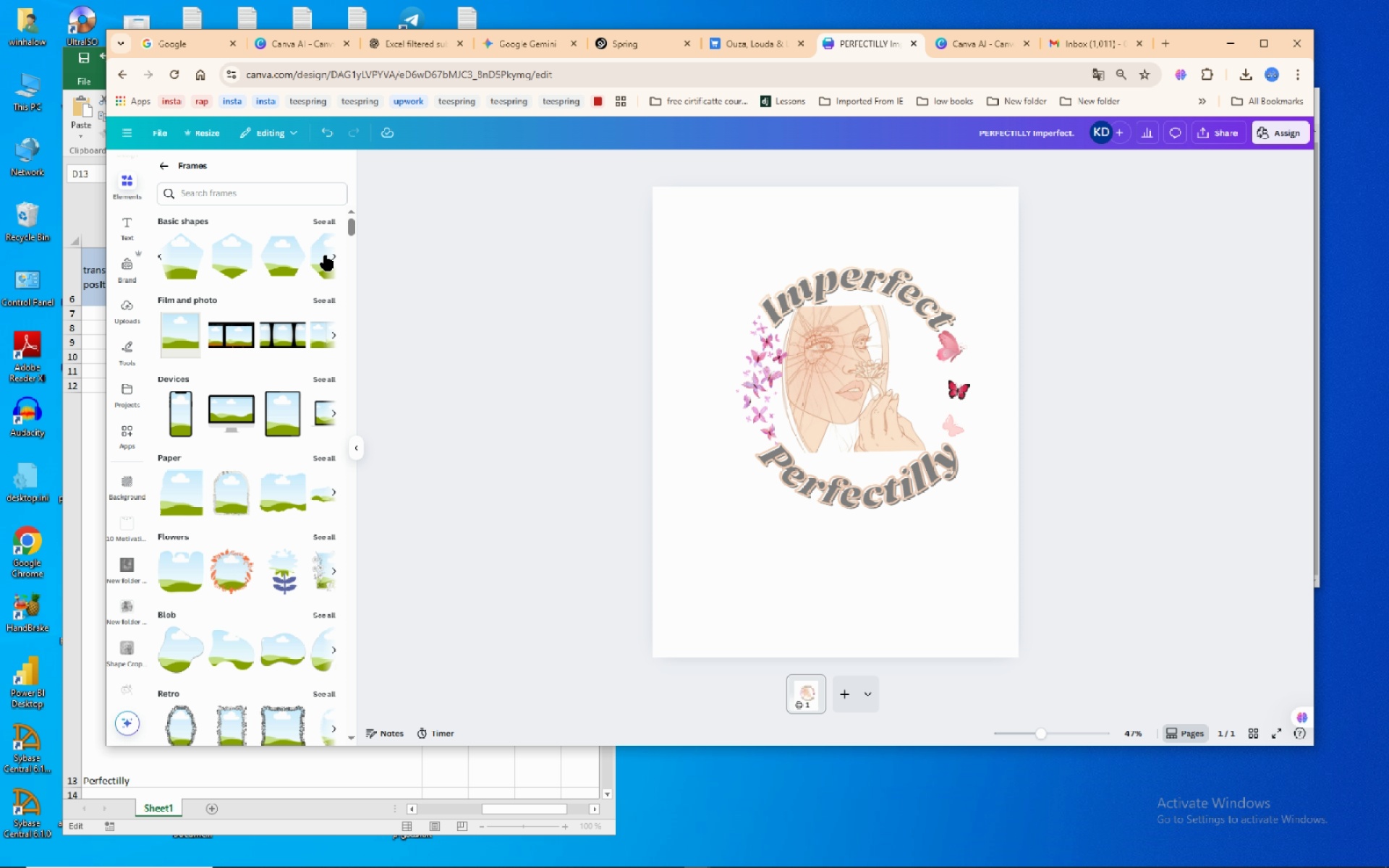 
left_click([336, 258])
 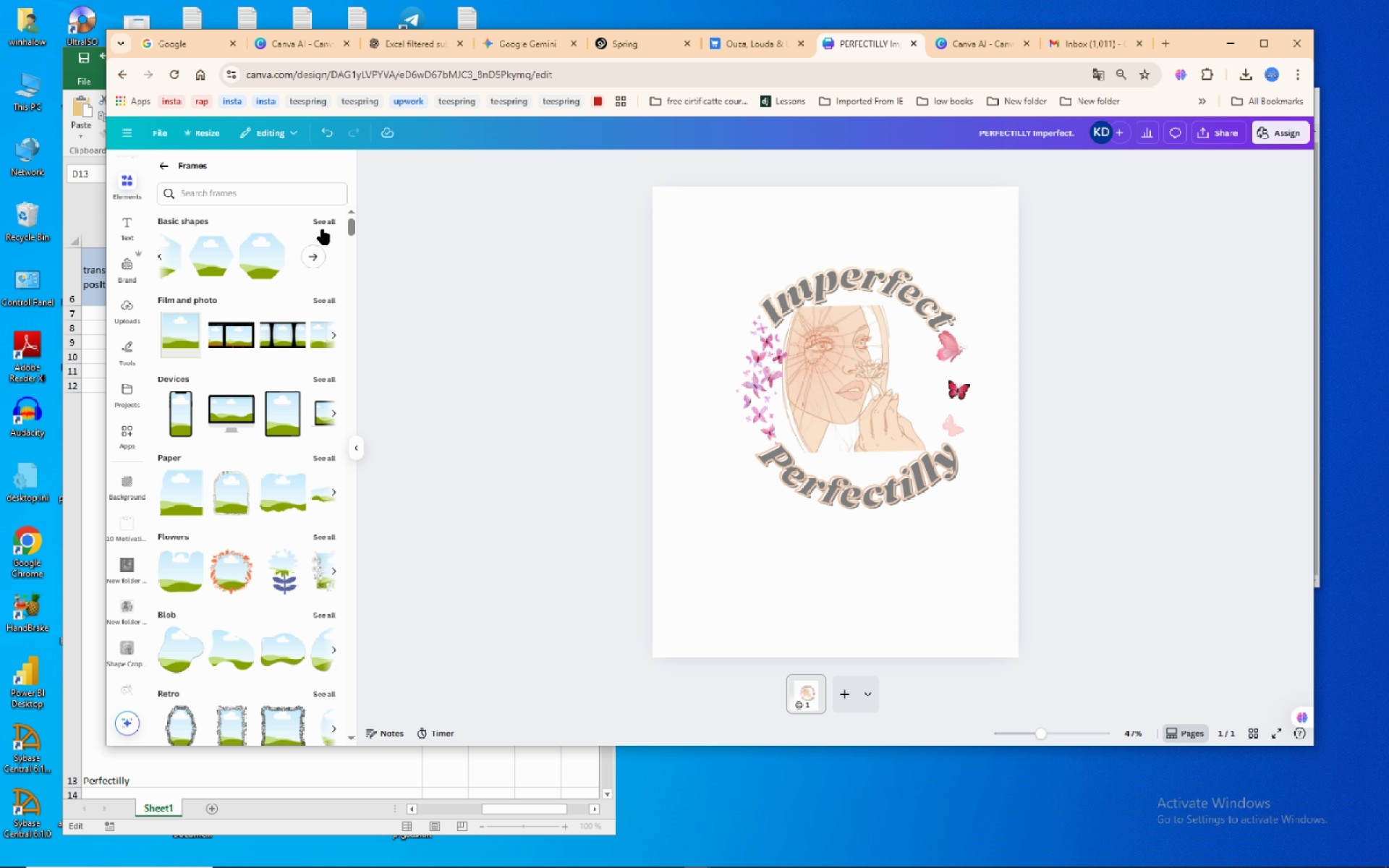 
left_click([332, 222])
 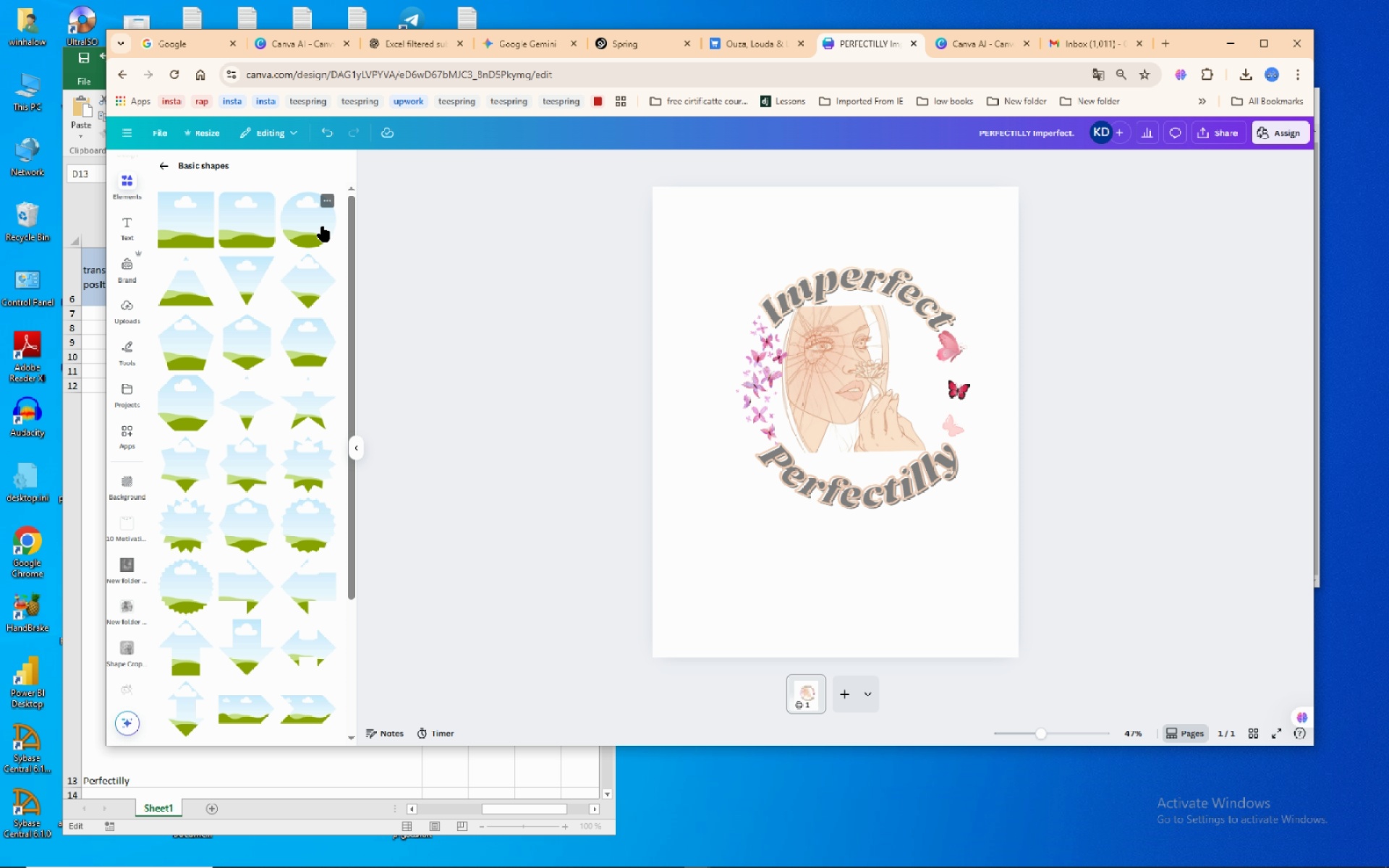 
left_click([302, 215])
 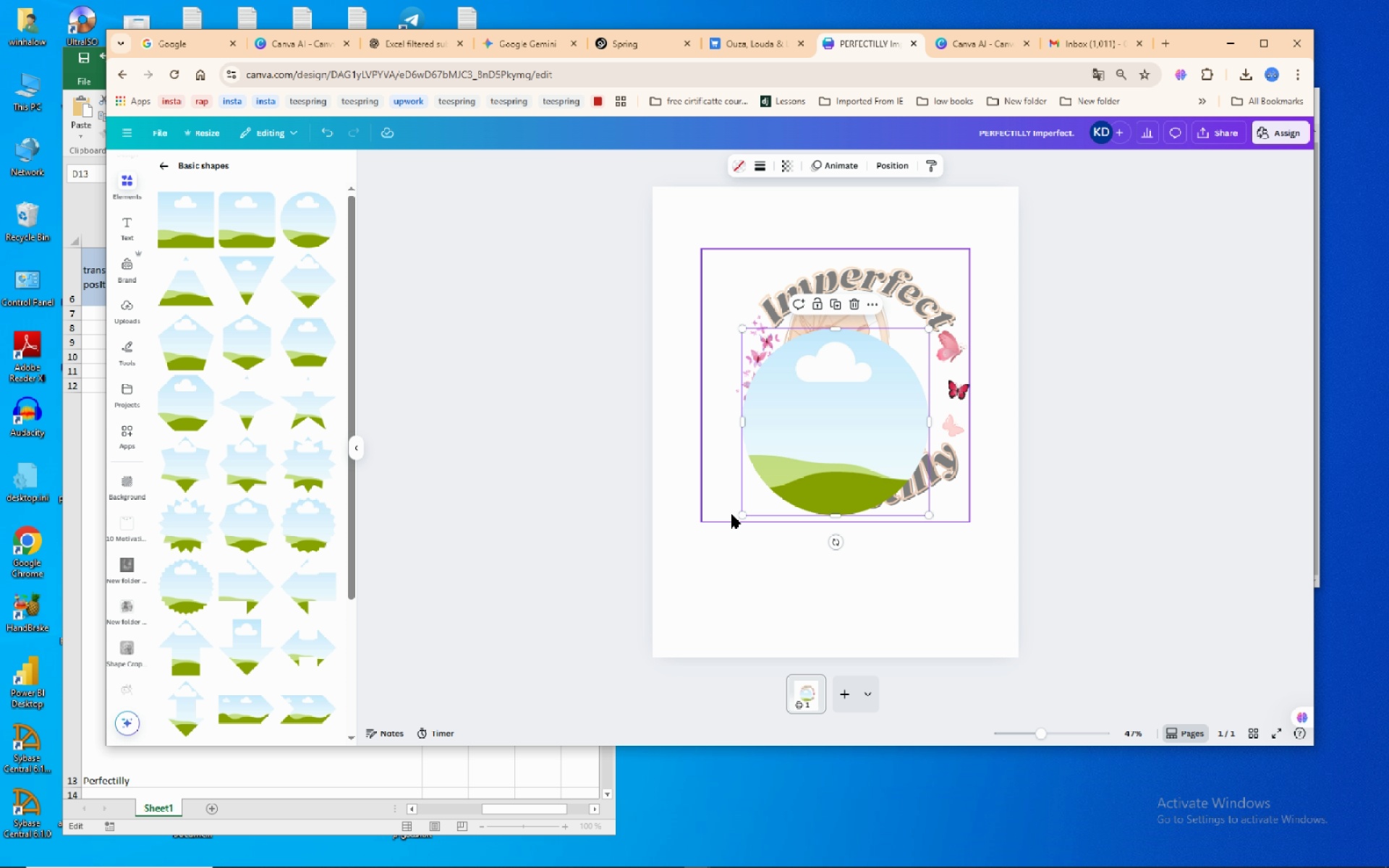 
left_click_drag(start_coordinate=[739, 515], to_coordinate=[685, 618])
 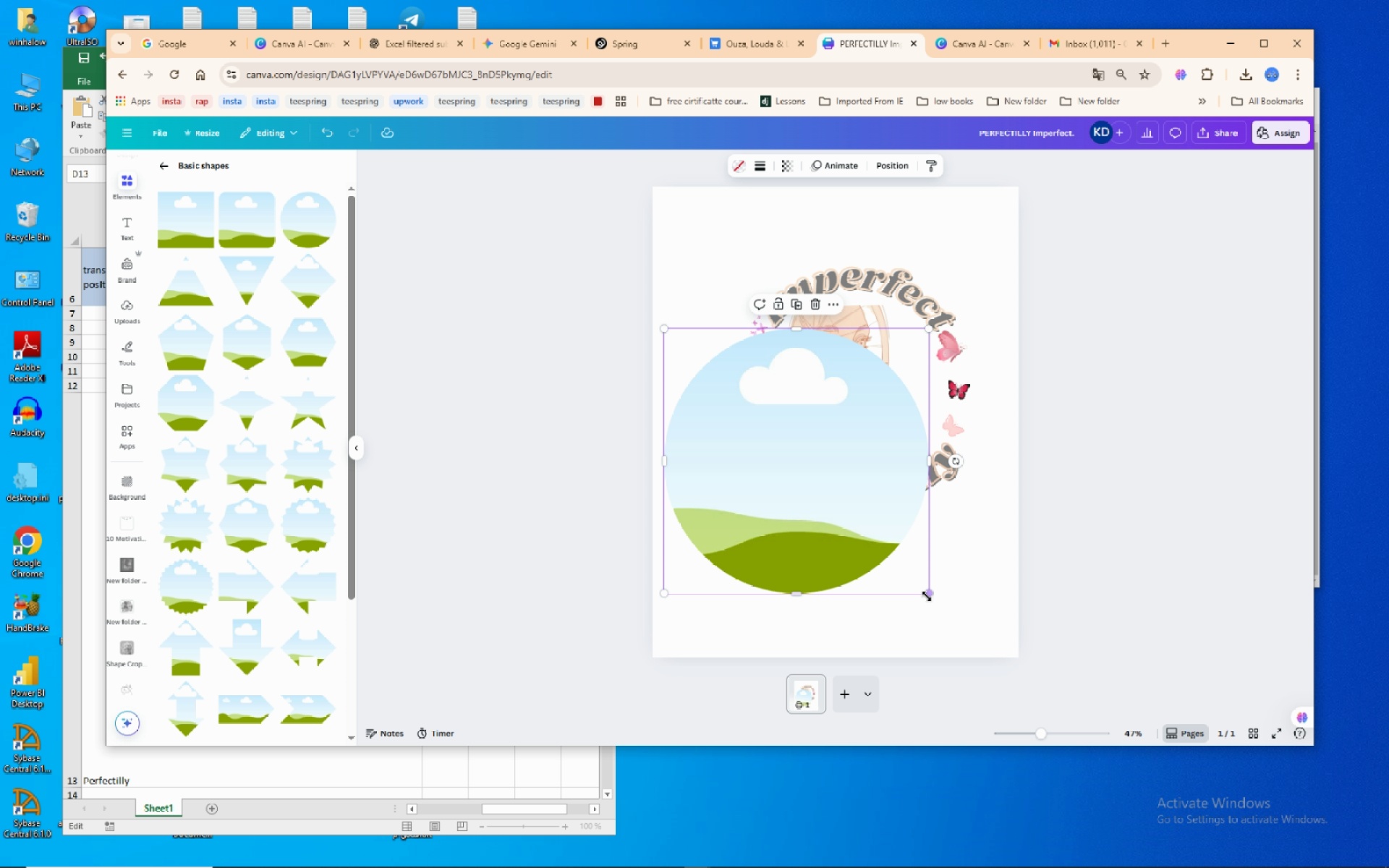 
left_click_drag(start_coordinate=[929, 595], to_coordinate=[1001, 645])
 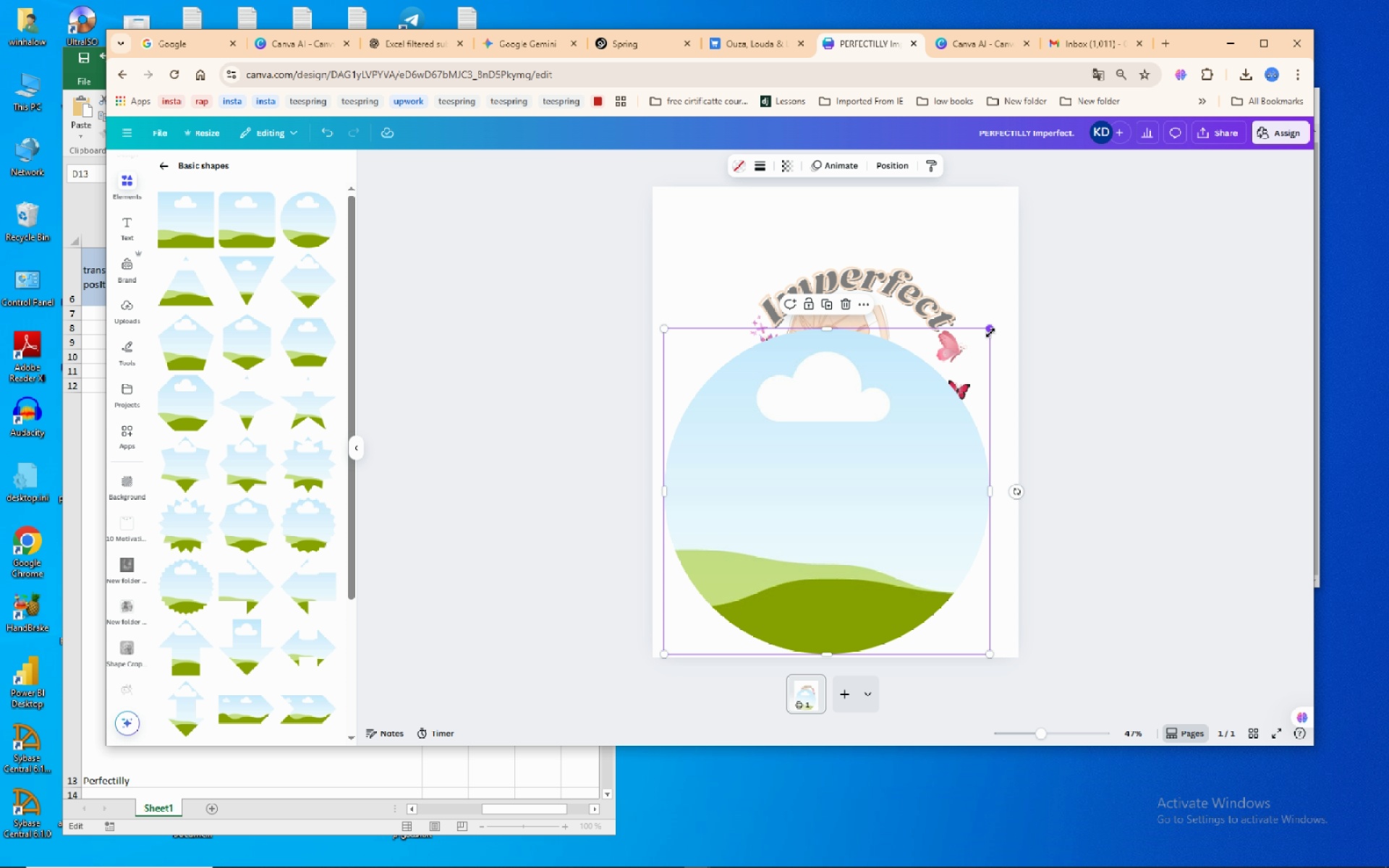 
left_click_drag(start_coordinate=[991, 333], to_coordinate=[1010, 304])
 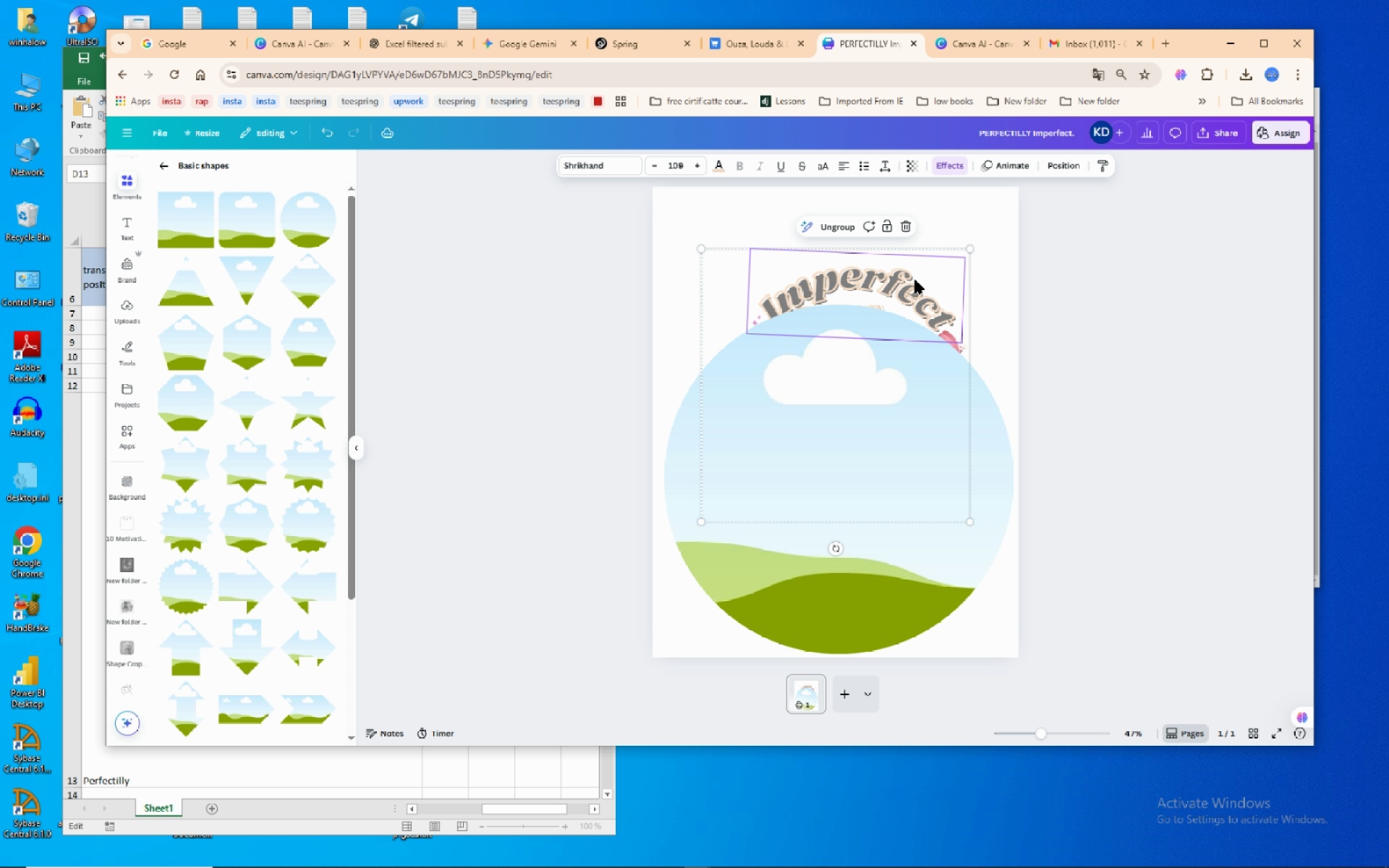 
left_click([915, 280])
 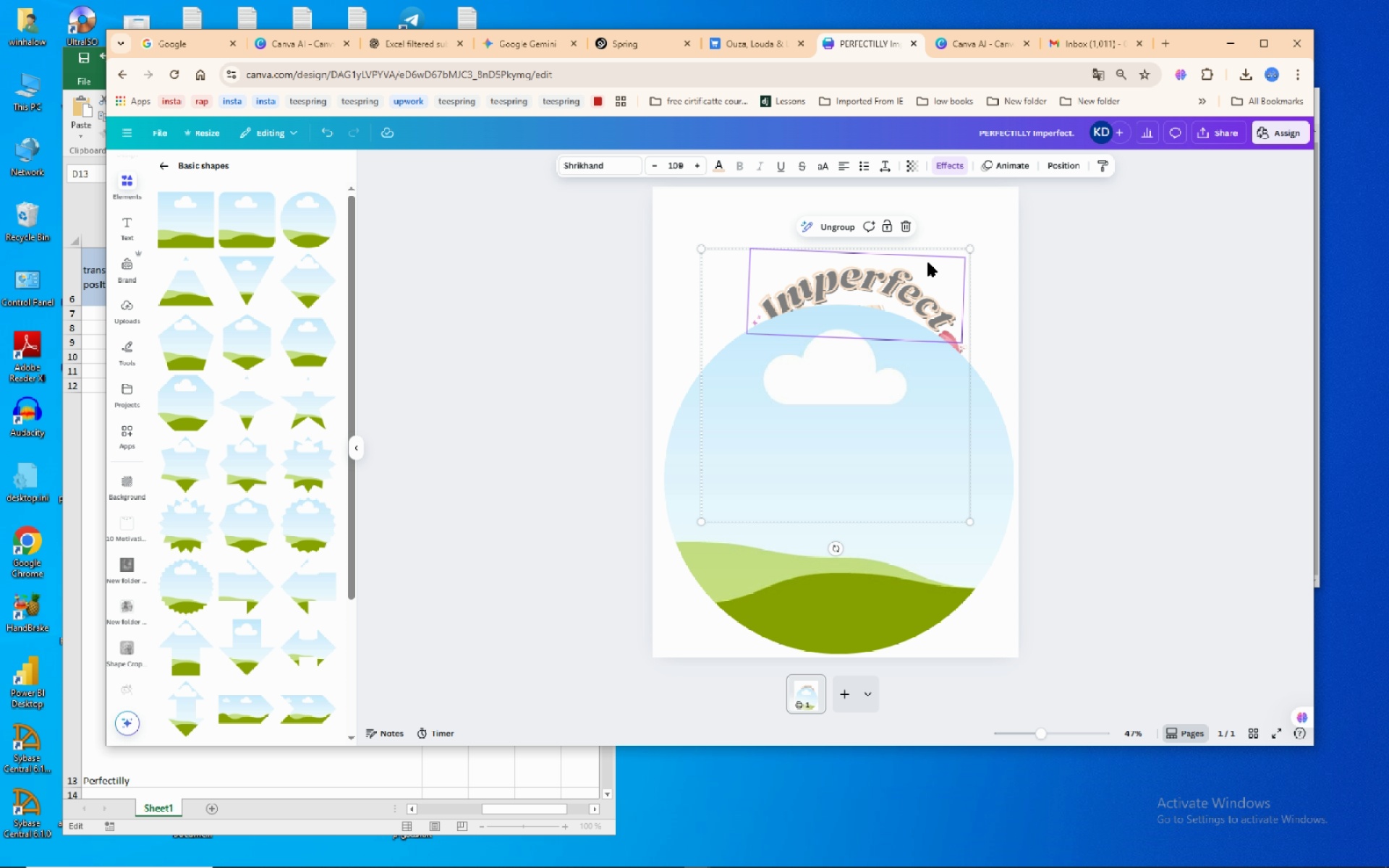 
left_click([928, 263])
 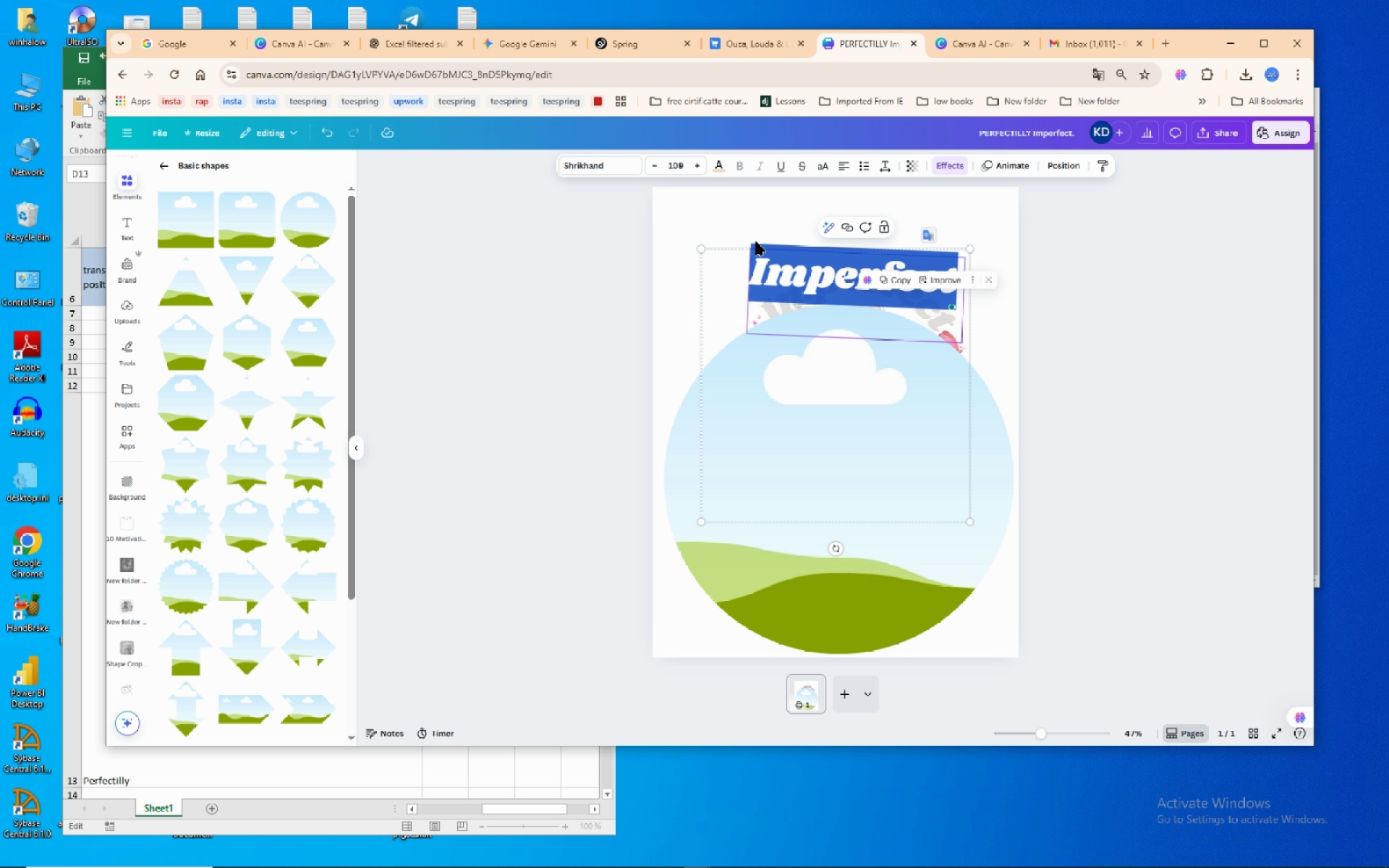 
left_click([750, 224])
 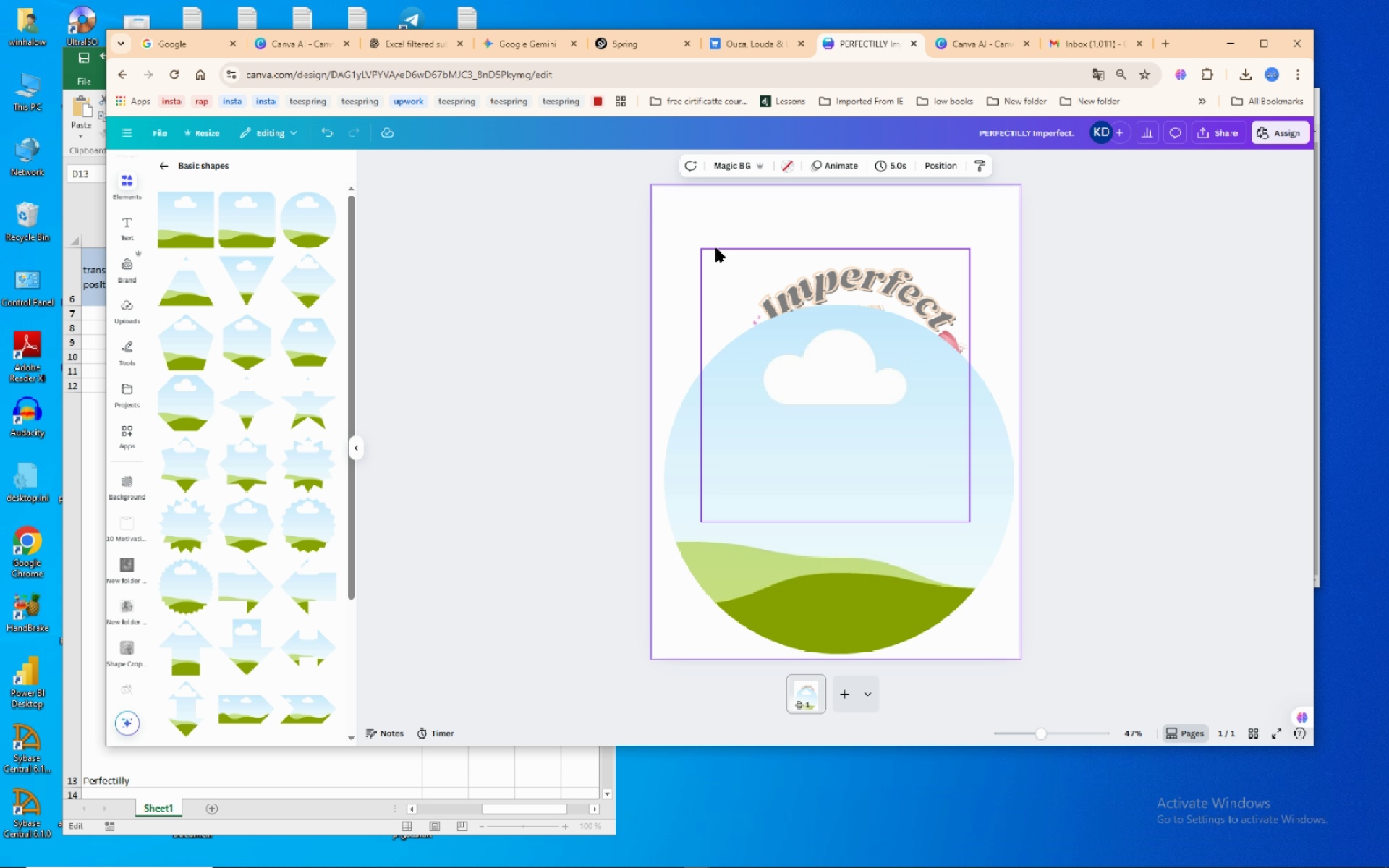 
left_click([716, 248])
 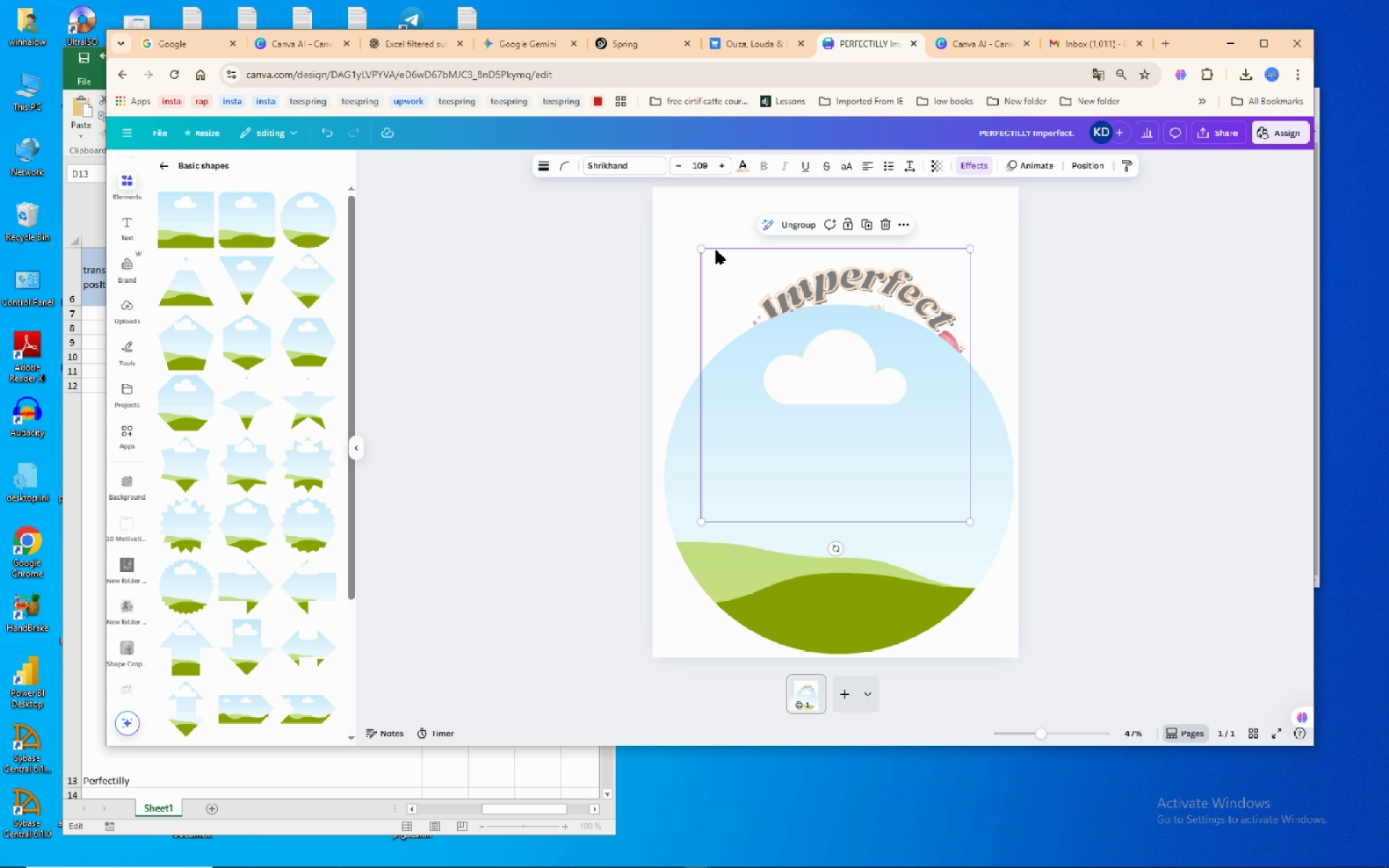 
left_click_drag(start_coordinate=[716, 248], to_coordinate=[716, 401])
 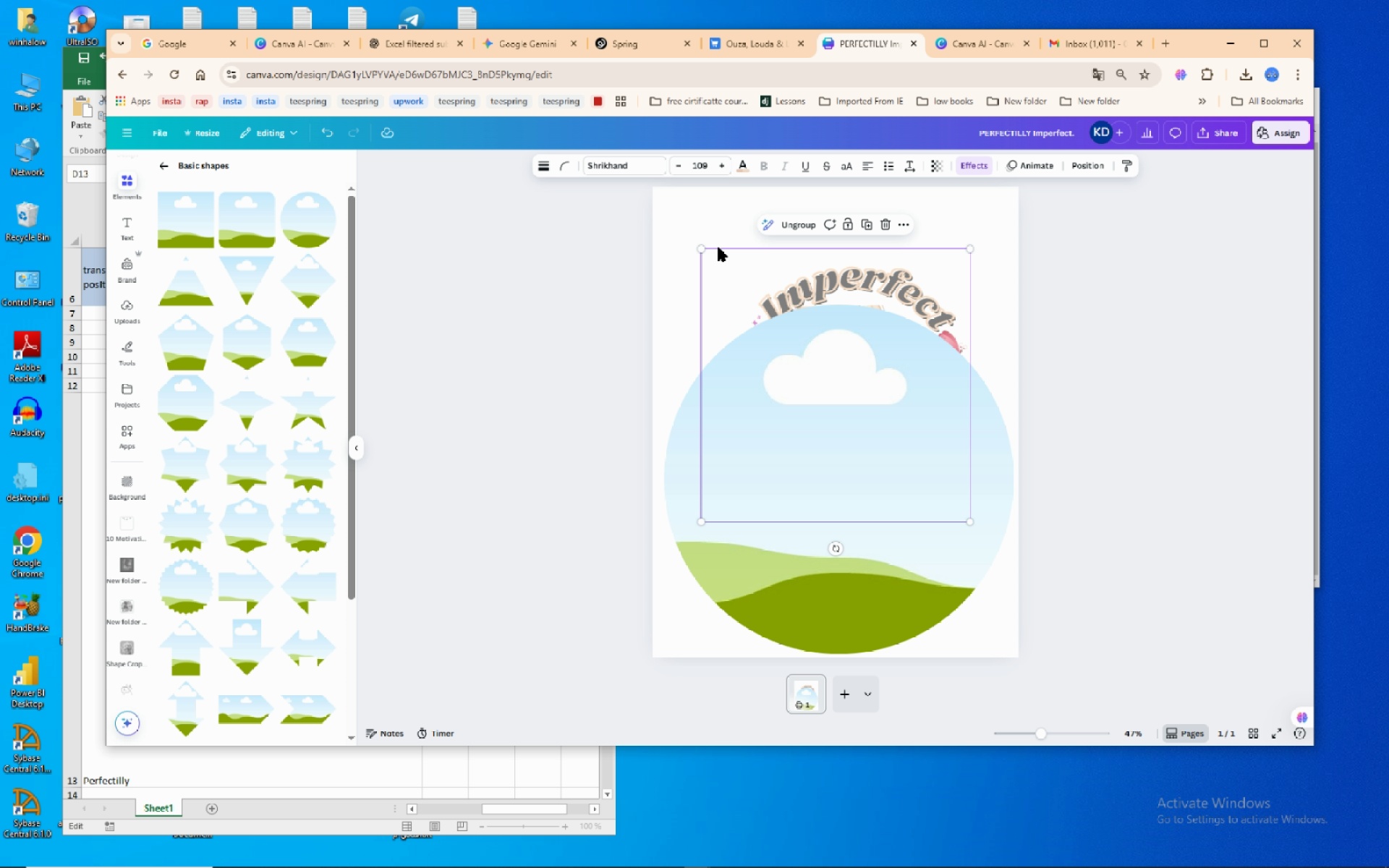 
left_click_drag(start_coordinate=[723, 245], to_coordinate=[723, 281])
 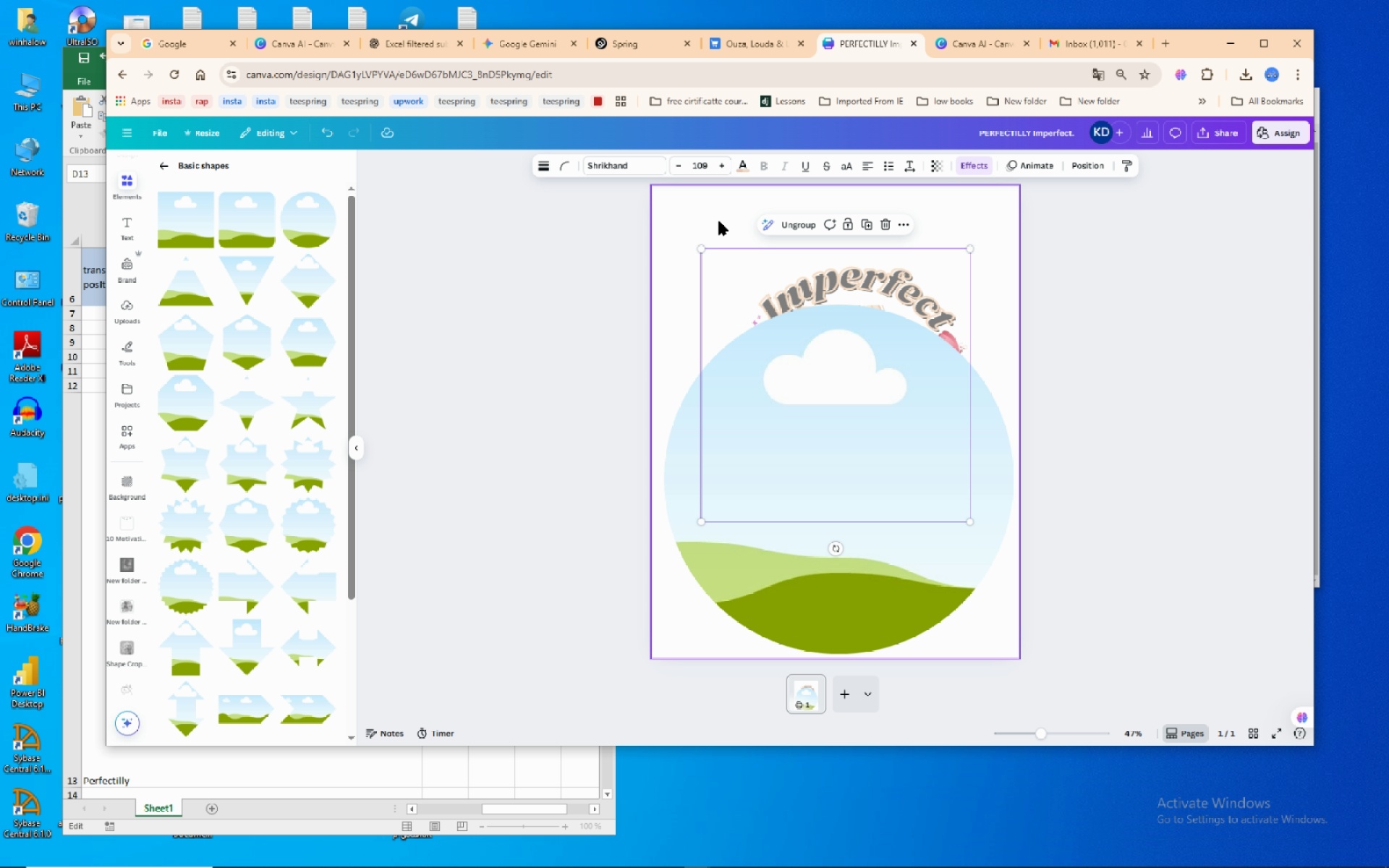 
left_click([721, 221])
 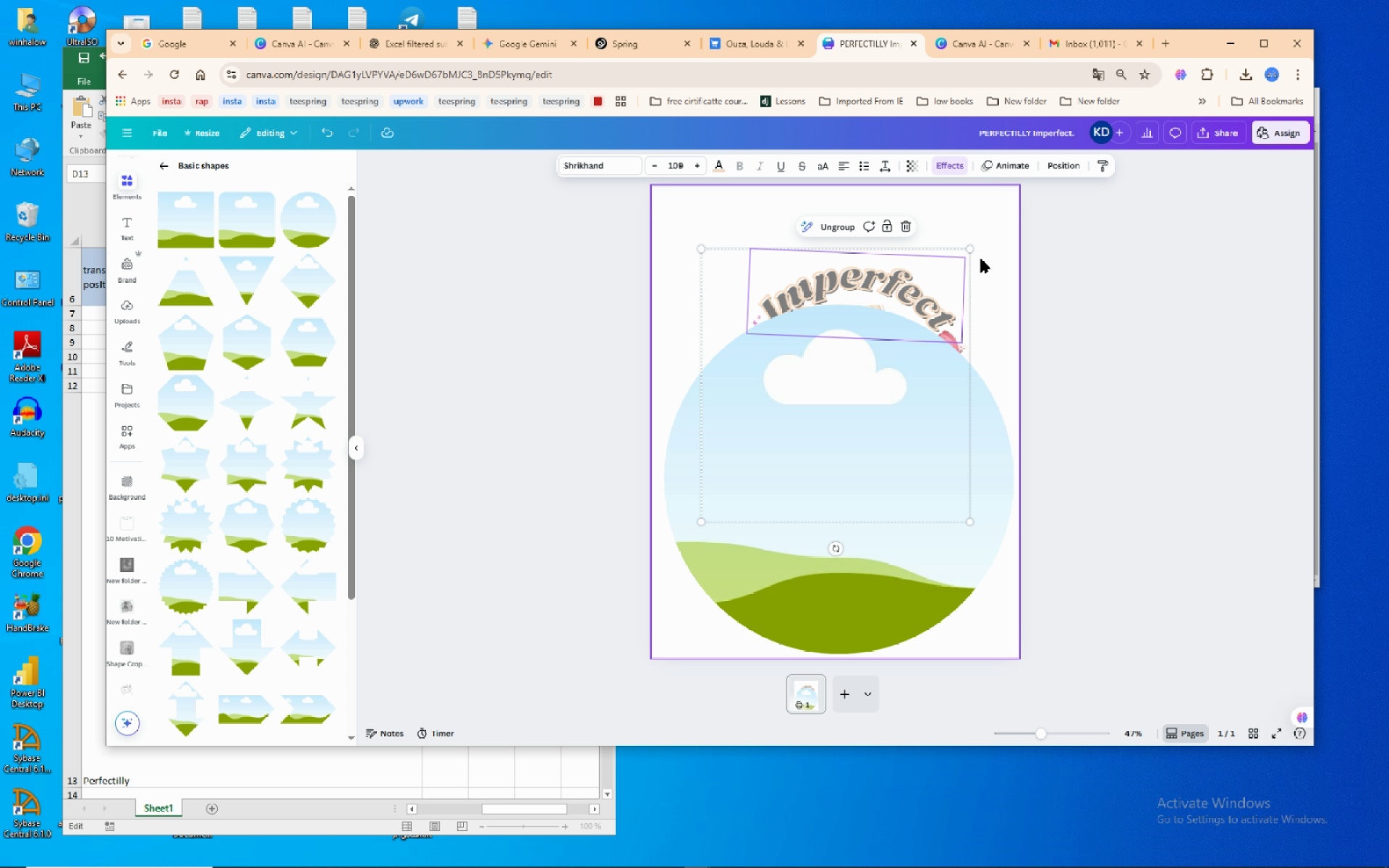 
left_click([969, 255])
 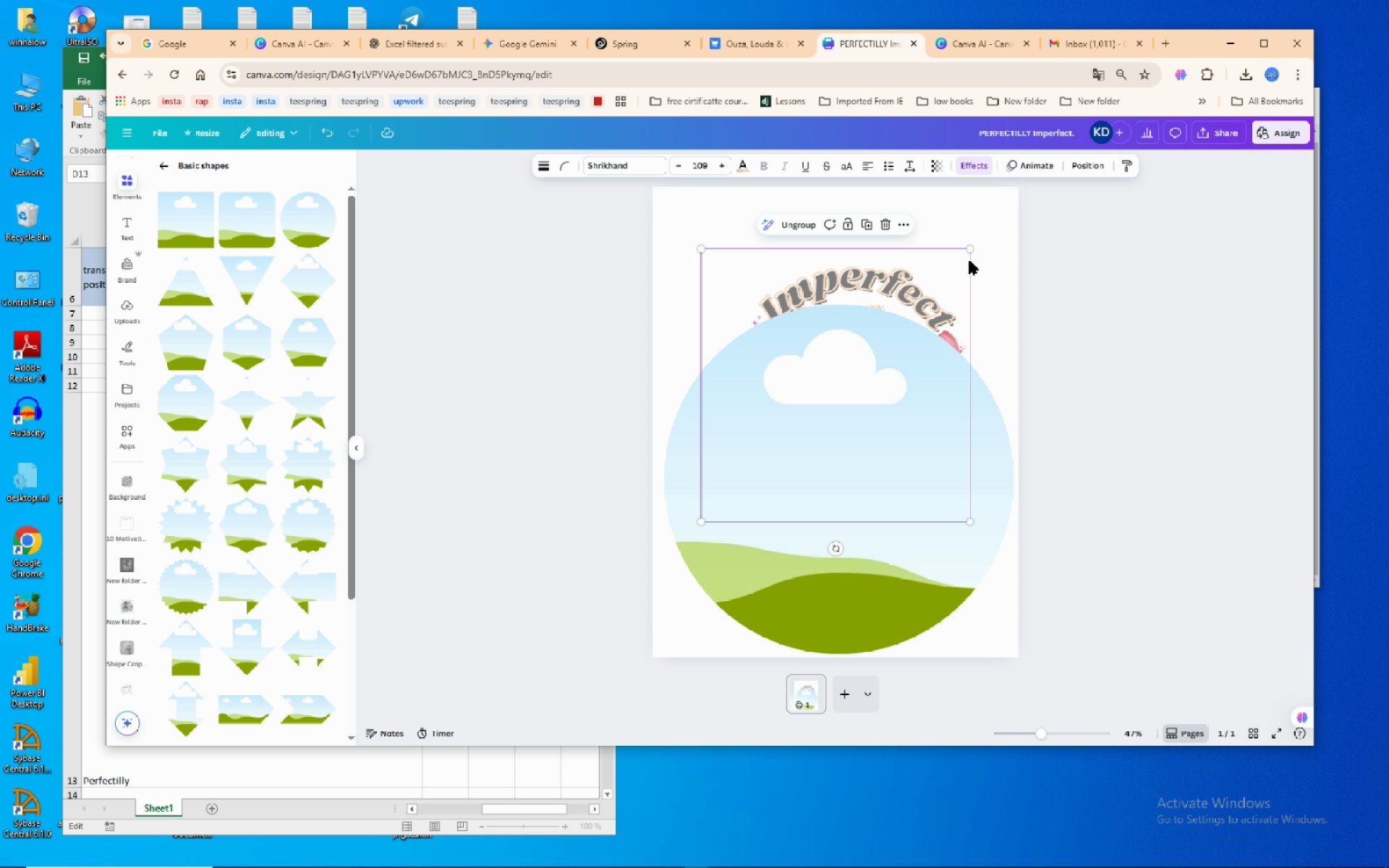 
left_click_drag(start_coordinate=[969, 259], to_coordinate=[964, 358])
 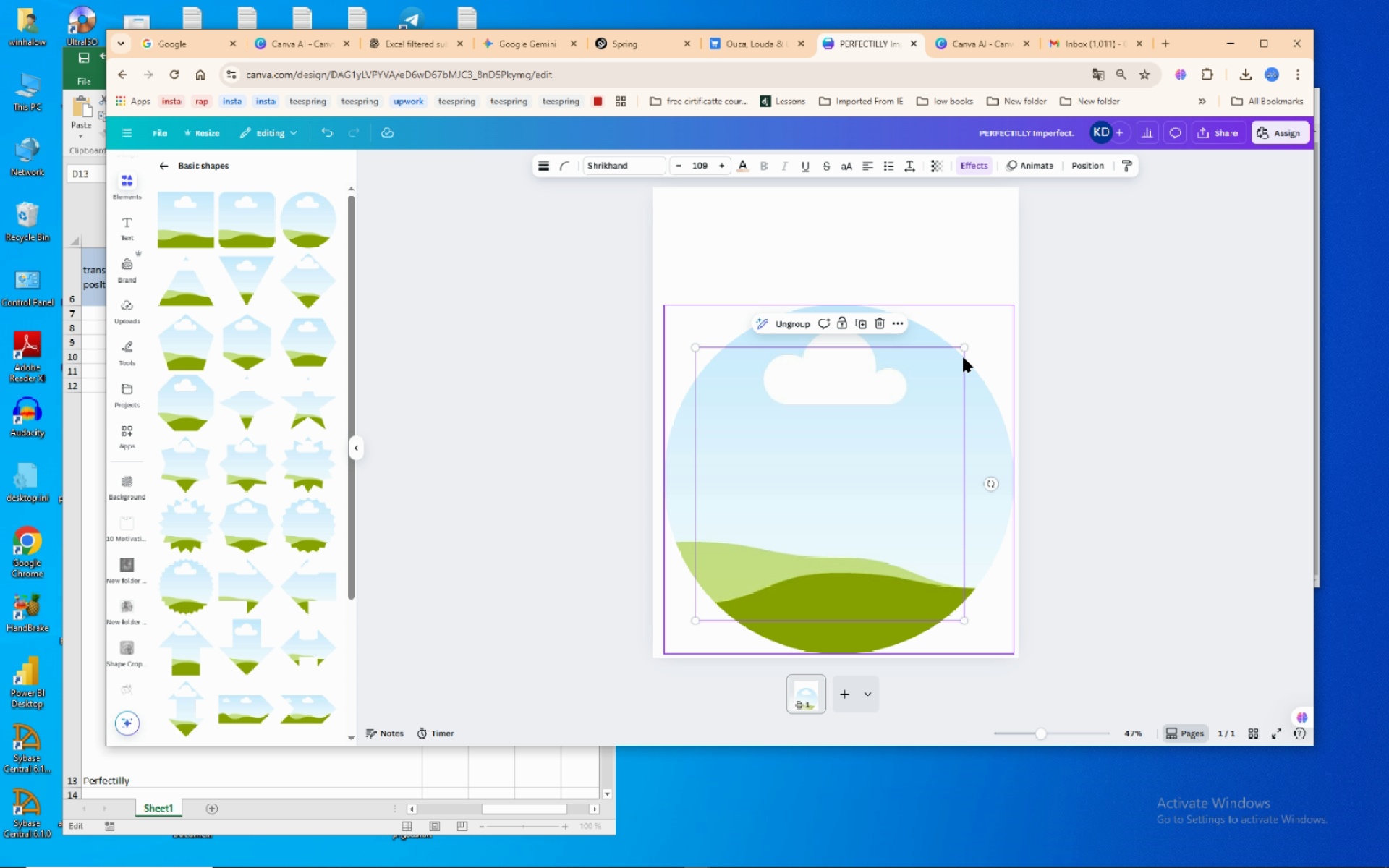 
left_click_drag(start_coordinate=[964, 358], to_coordinate=[967, 232])
 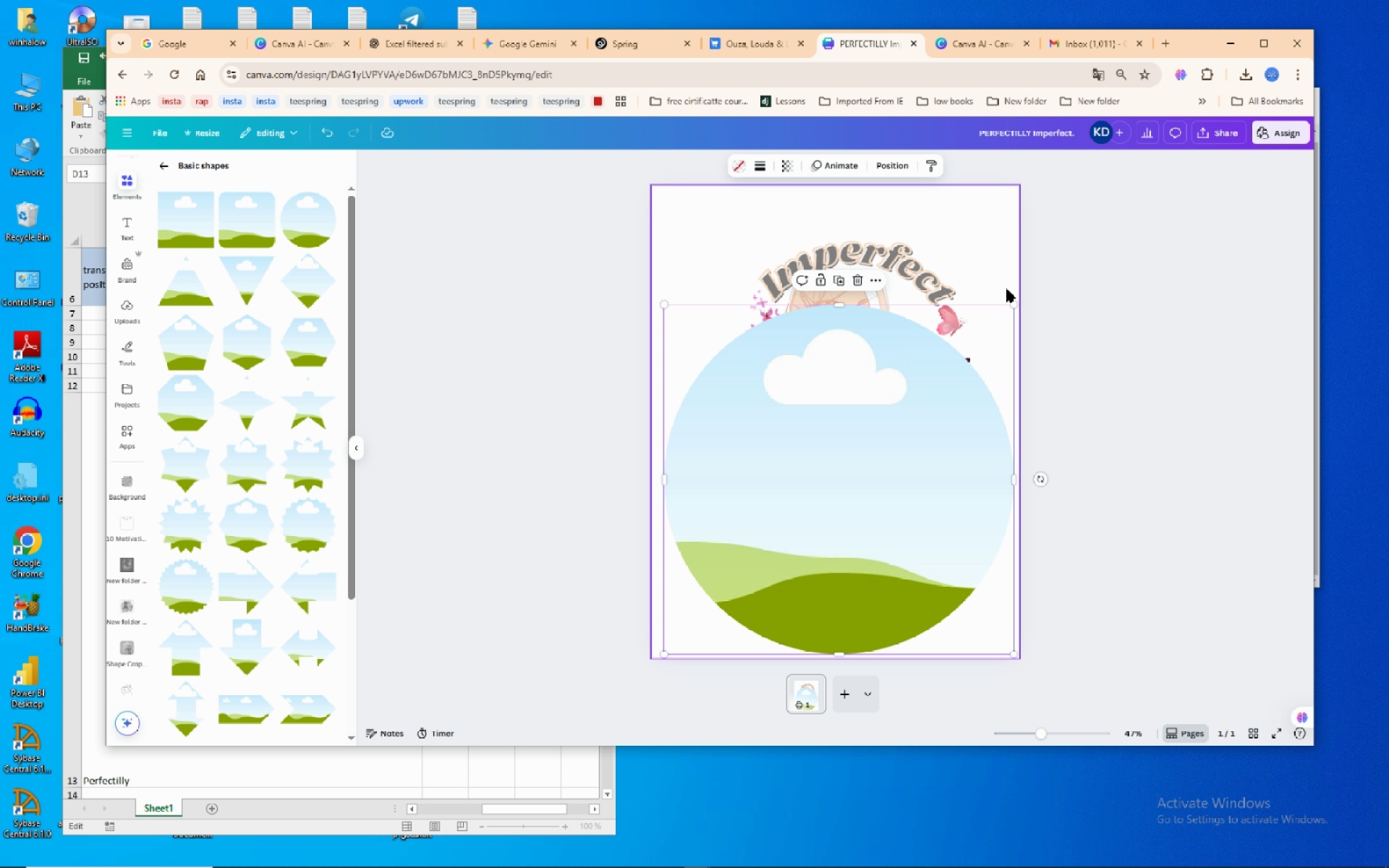 
left_click_drag(start_coordinate=[1012, 307], to_coordinate=[856, 540])
 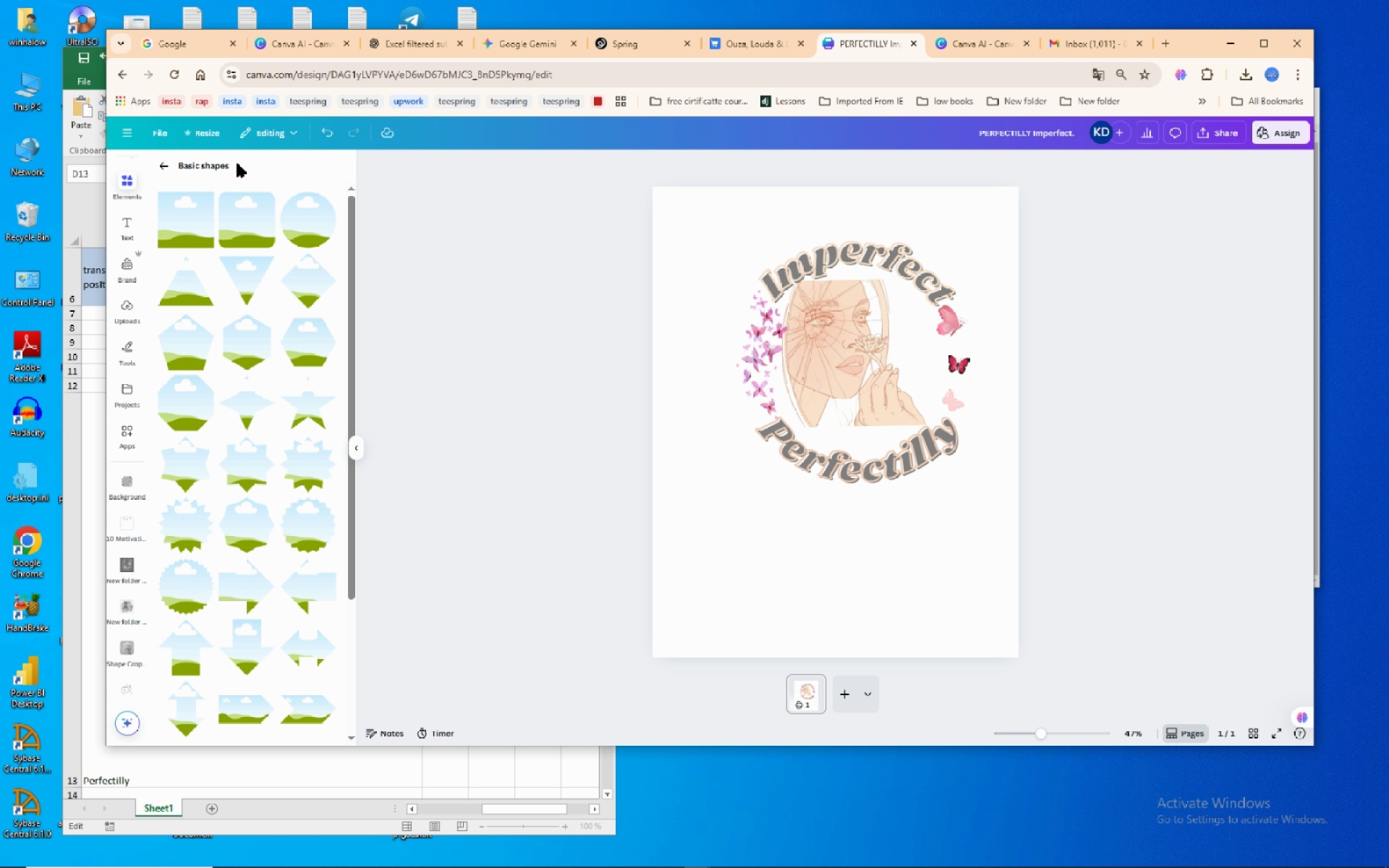 
left_click([167, 170])
 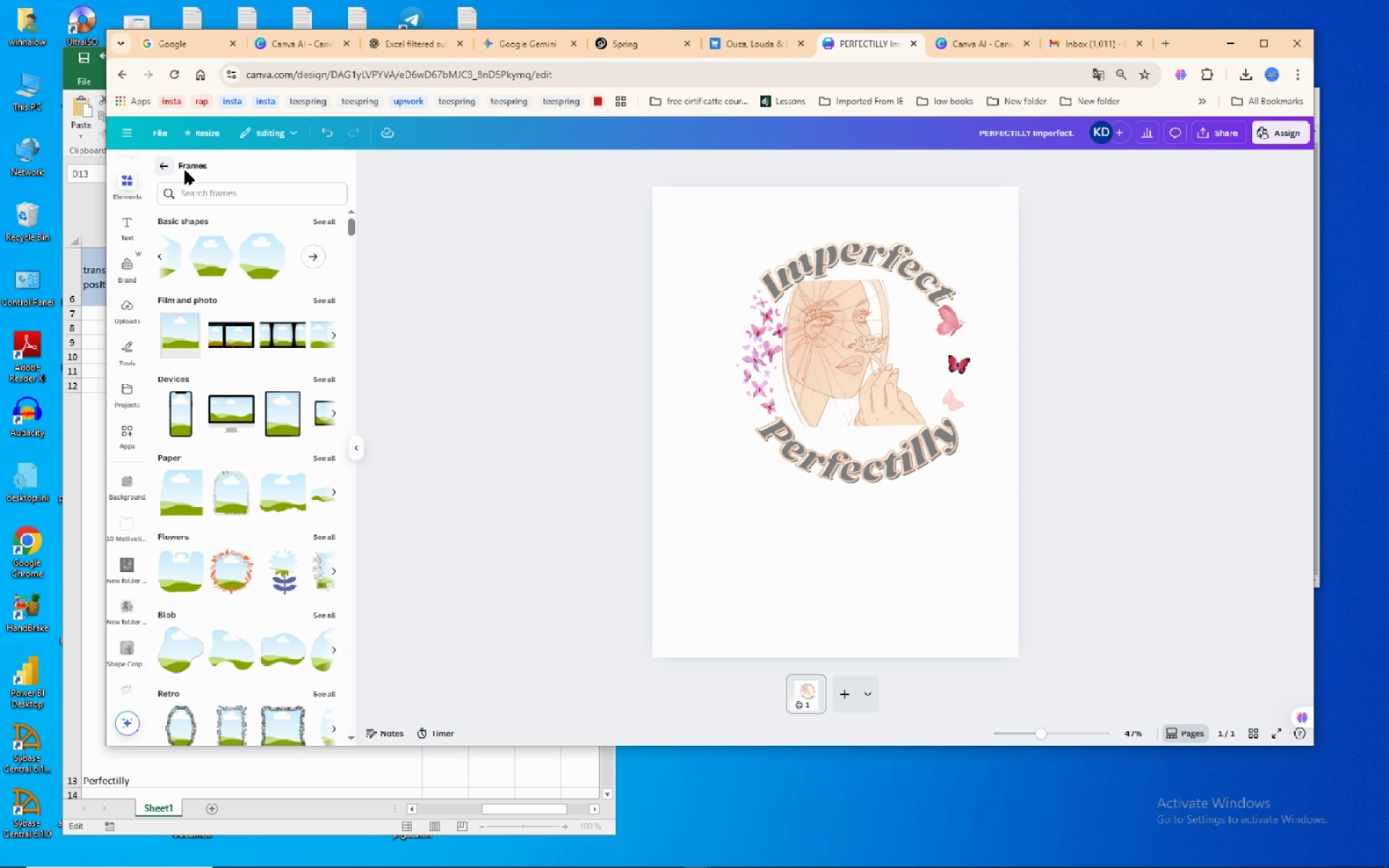 
mouse_move([247, 187])
 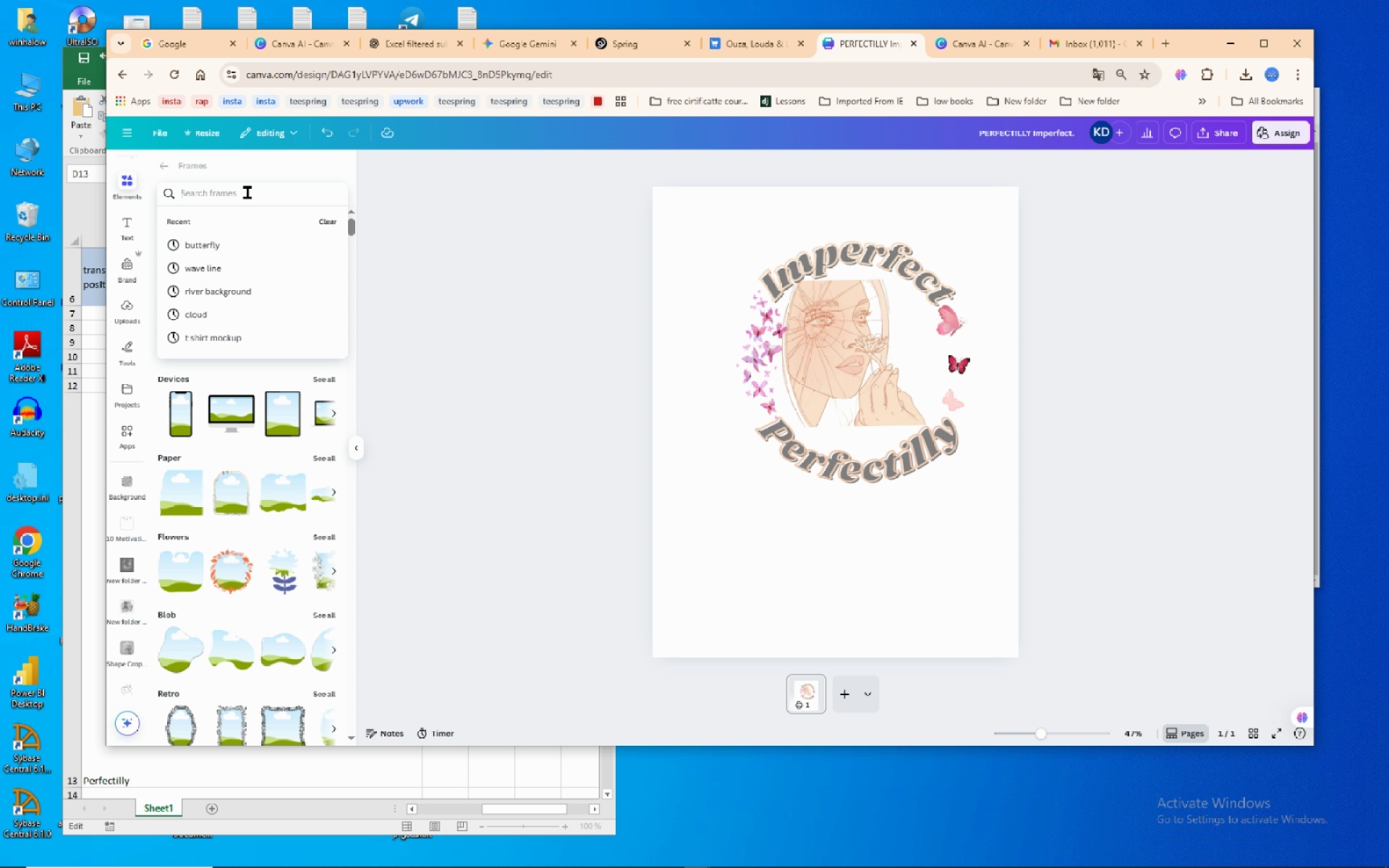 
type(fram)
 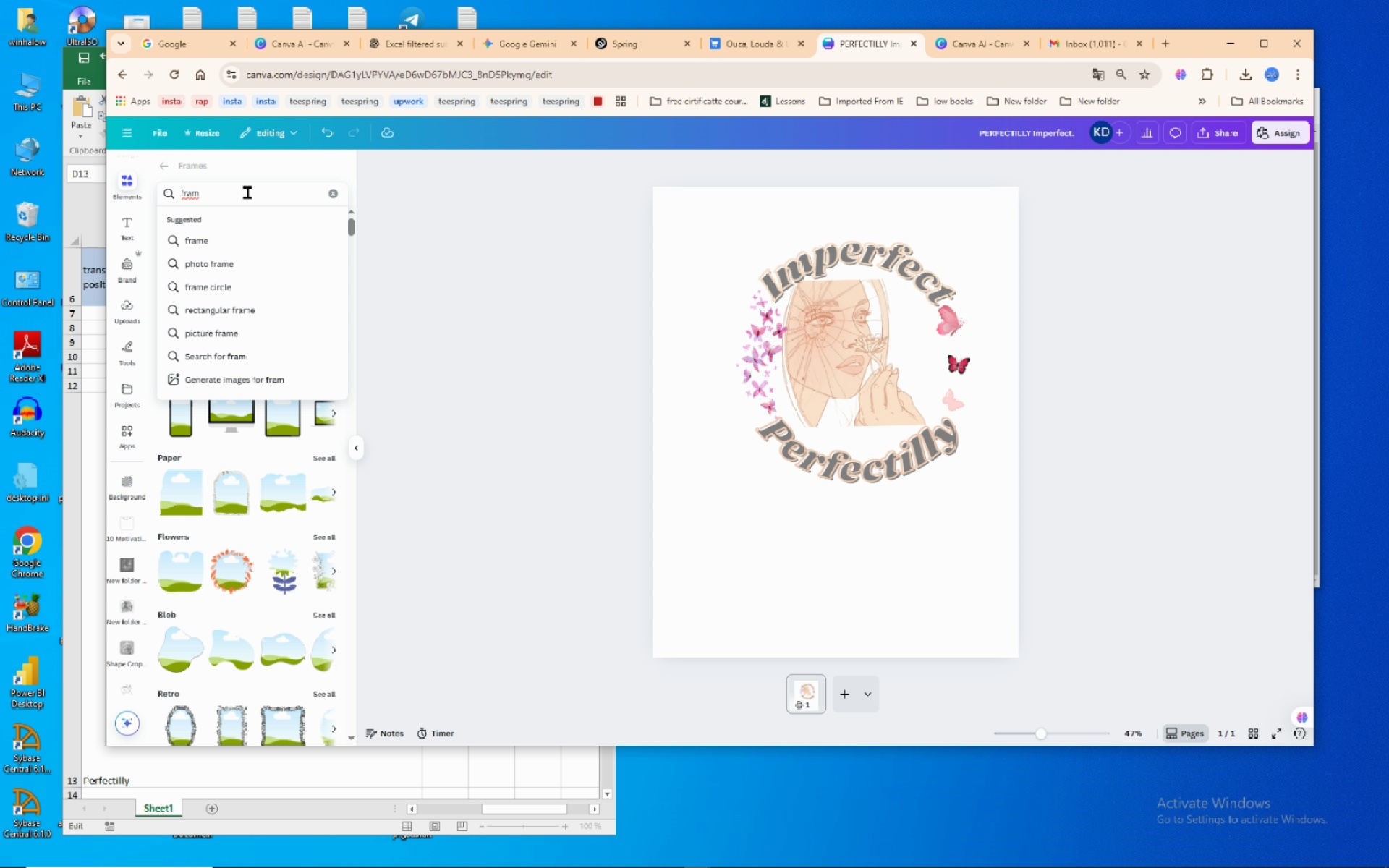 
left_click([205, 241])
 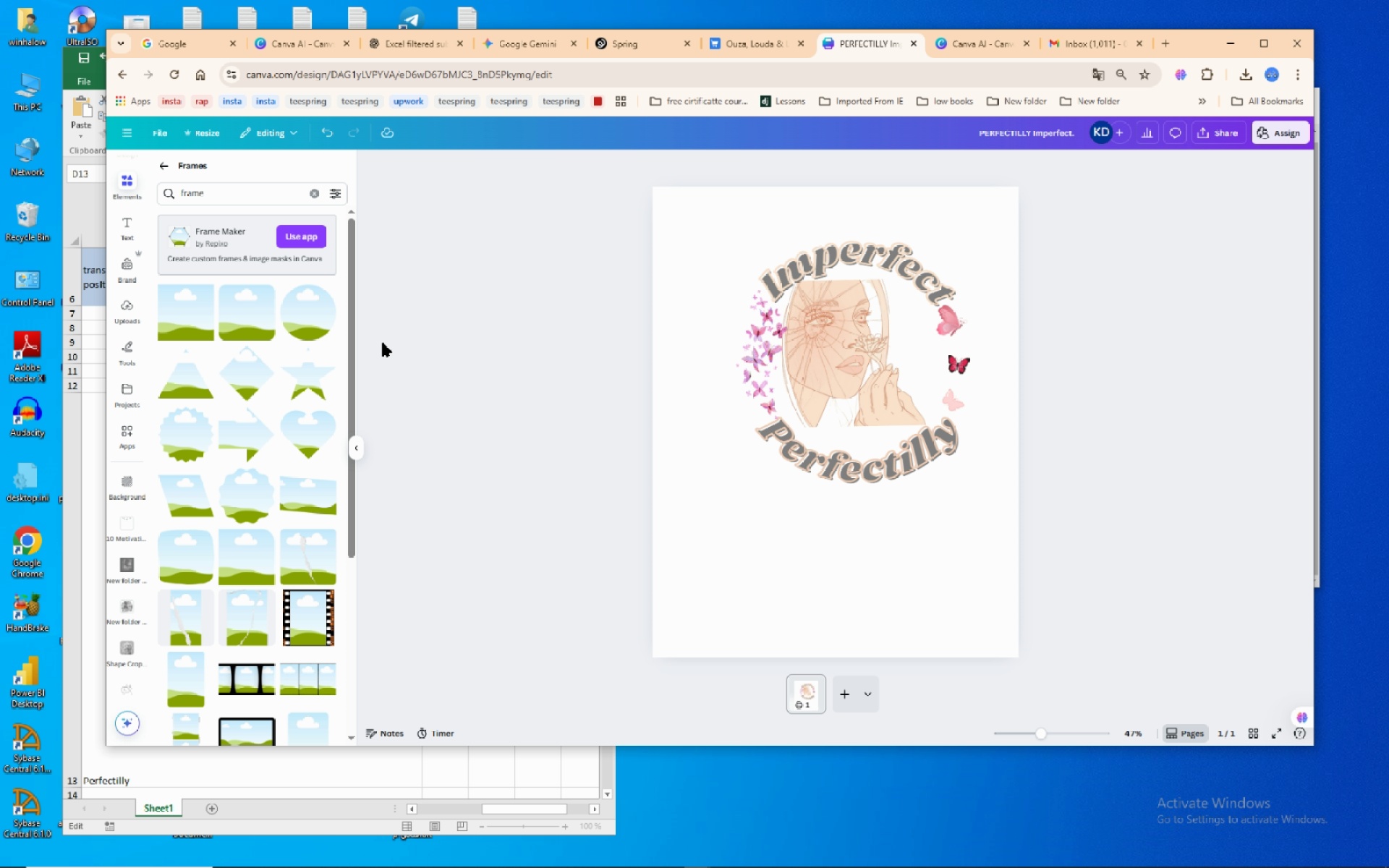 
wait(6.58)
 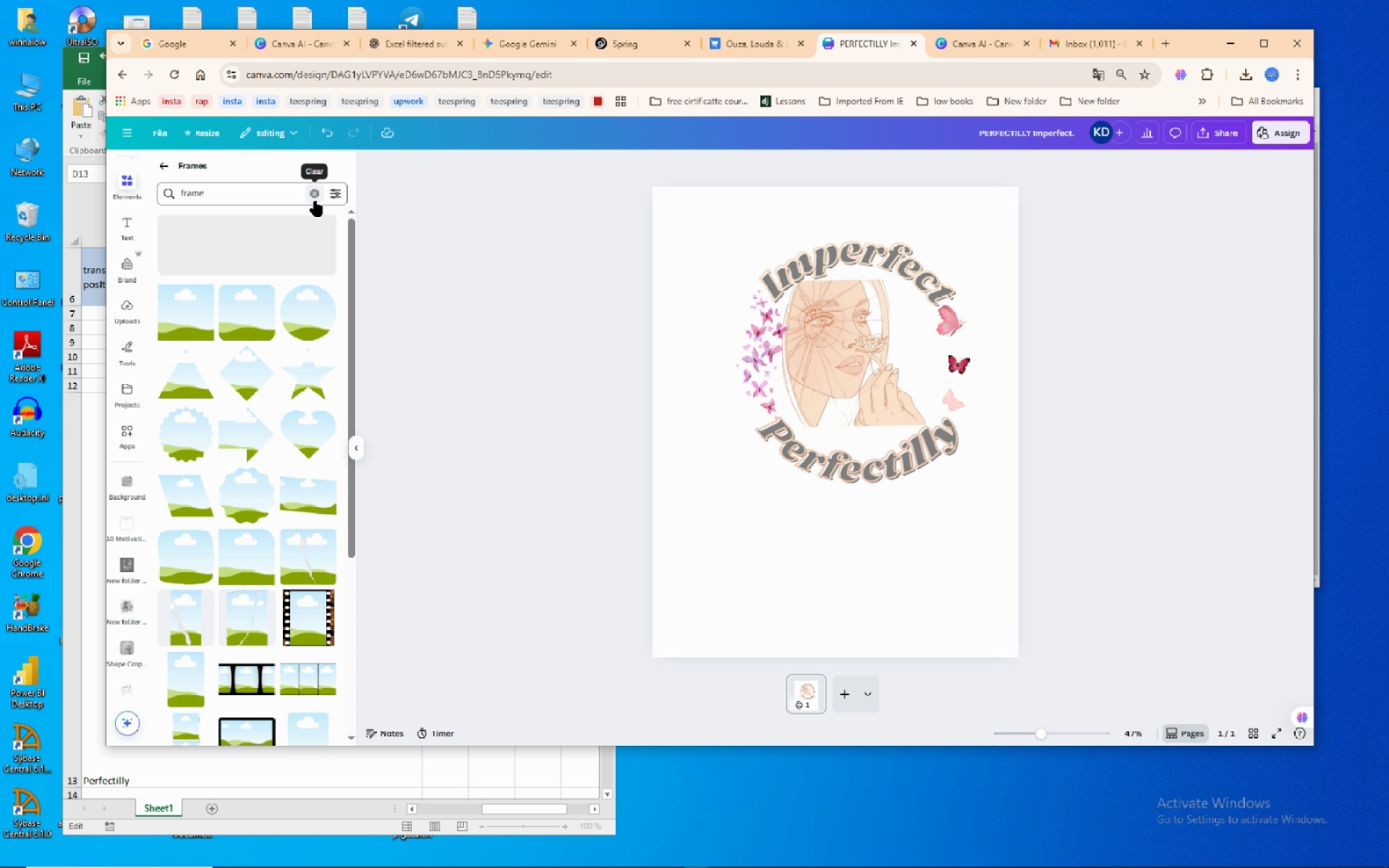 
mouse_move([311, 333])
 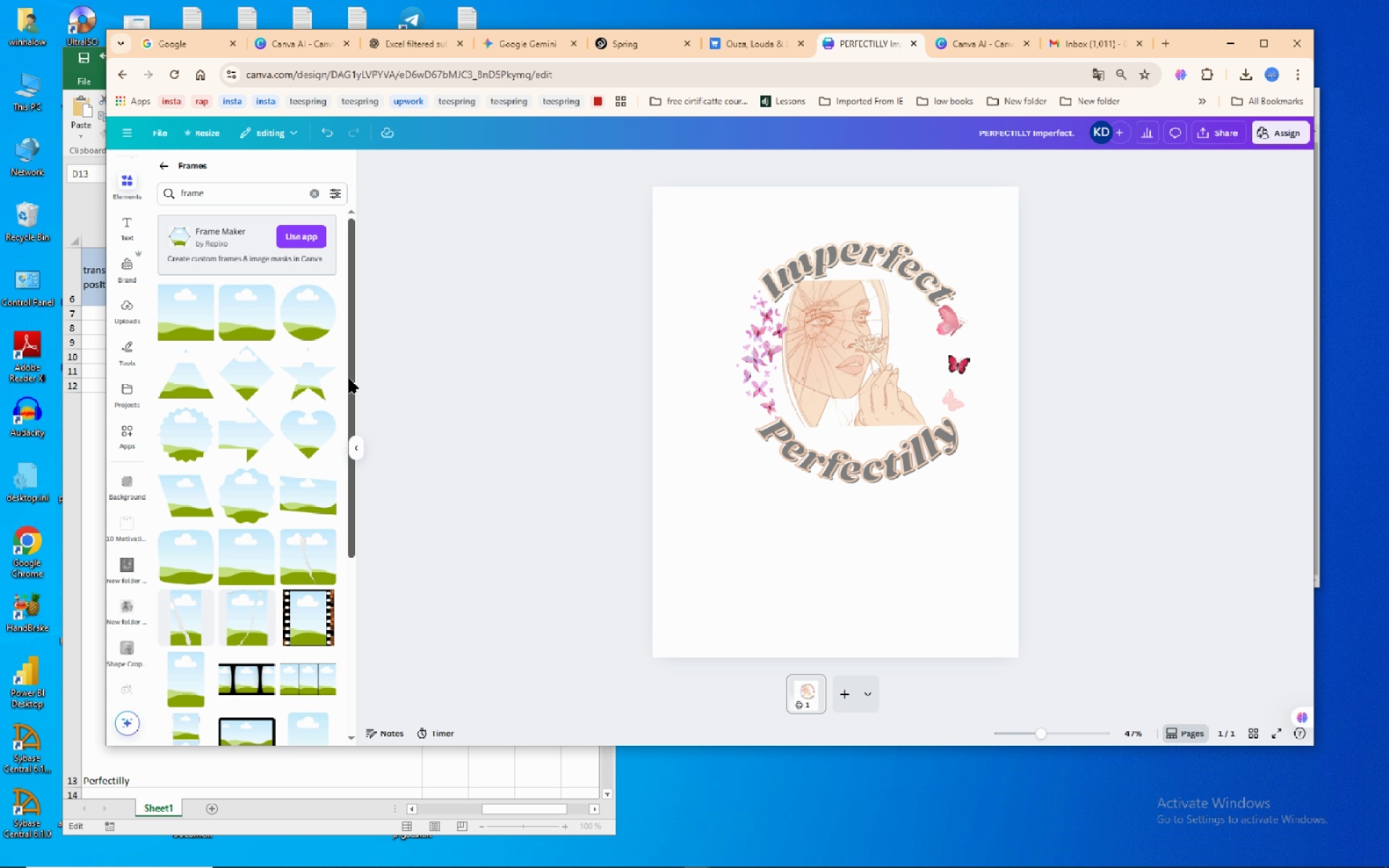 
scroll: coordinate [337, 353], scroll_direction: down, amount: 4.0
 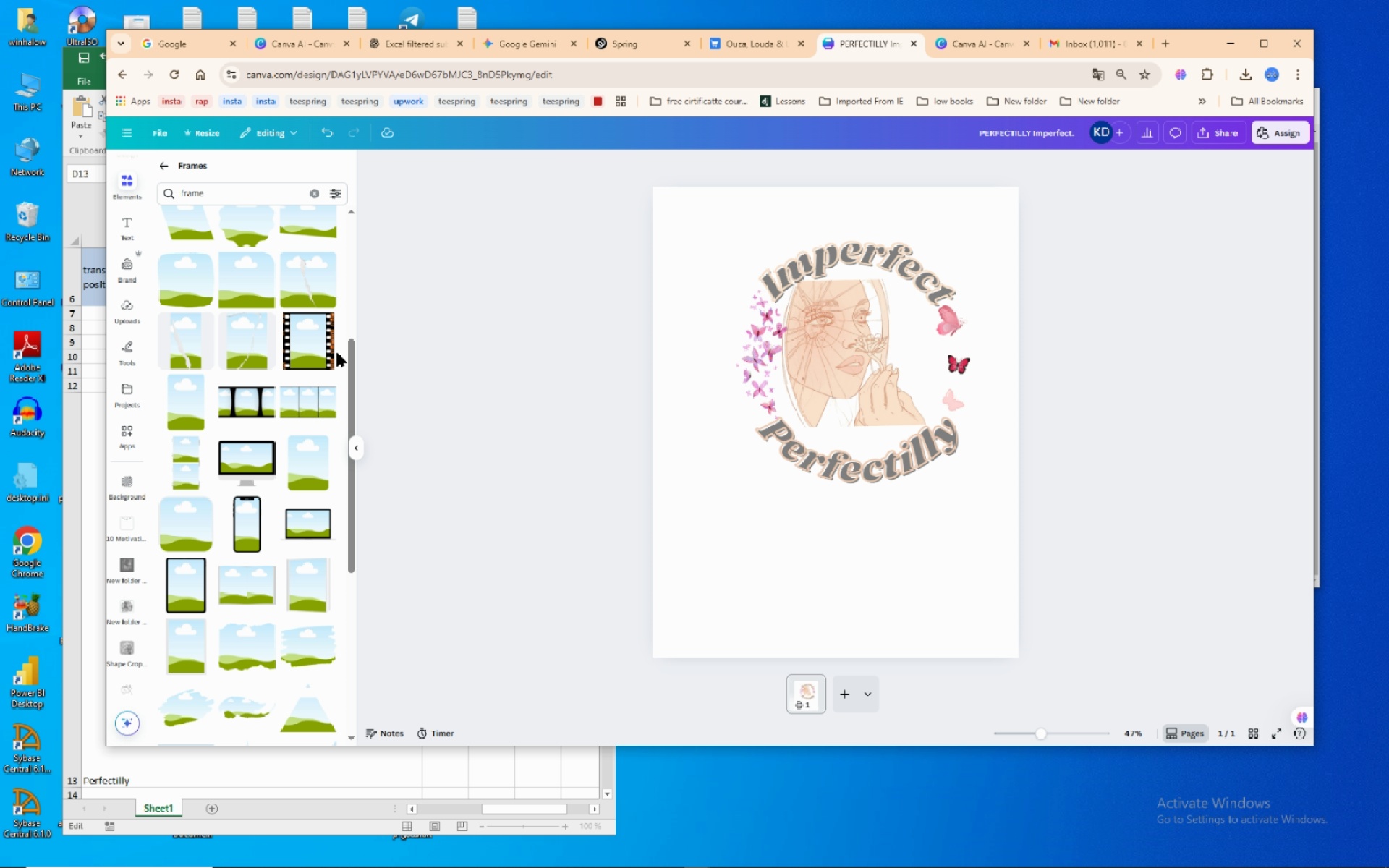 
wait(8.52)
 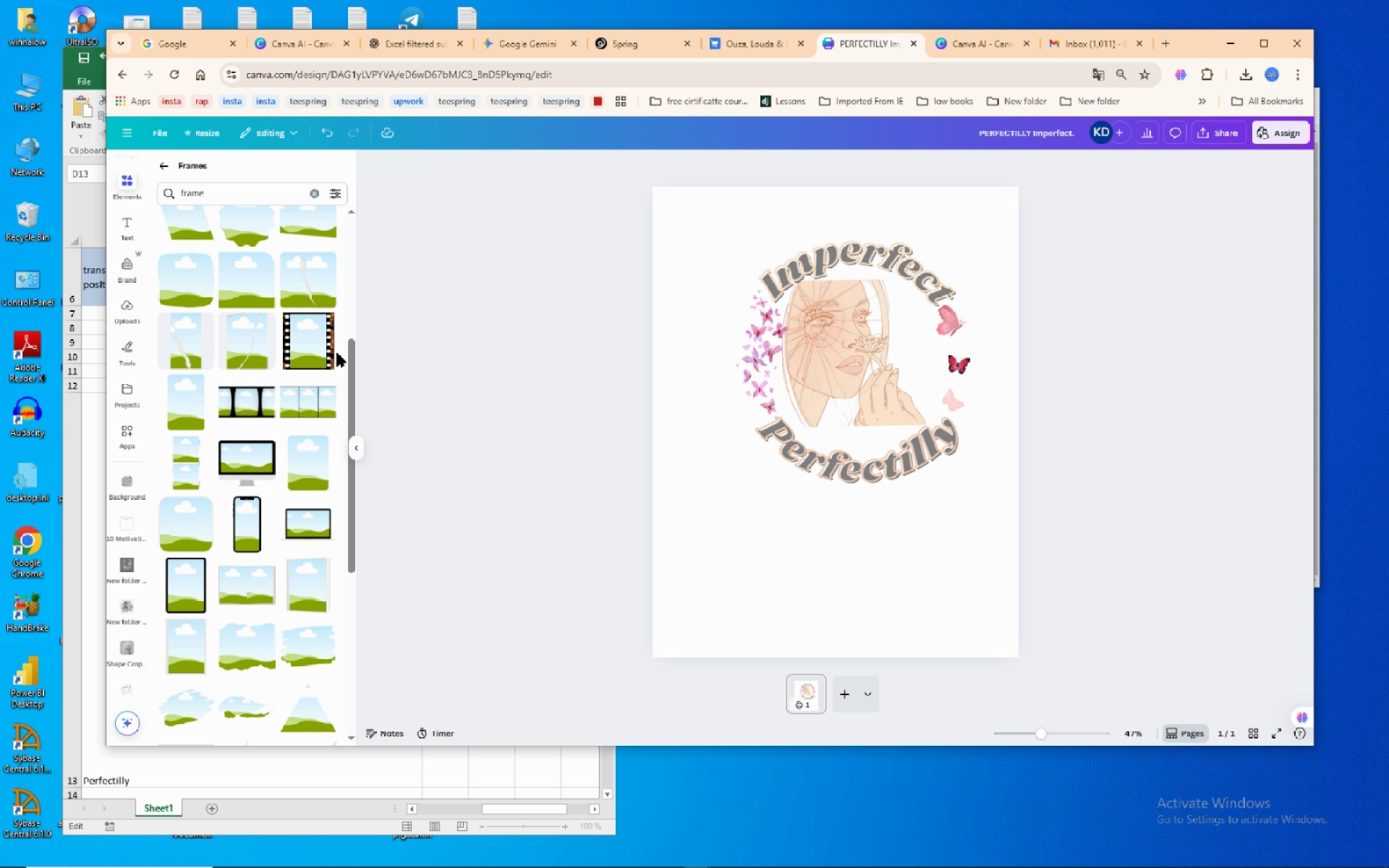 
scroll: coordinate [337, 353], scroll_direction: down, amount: 3.0
 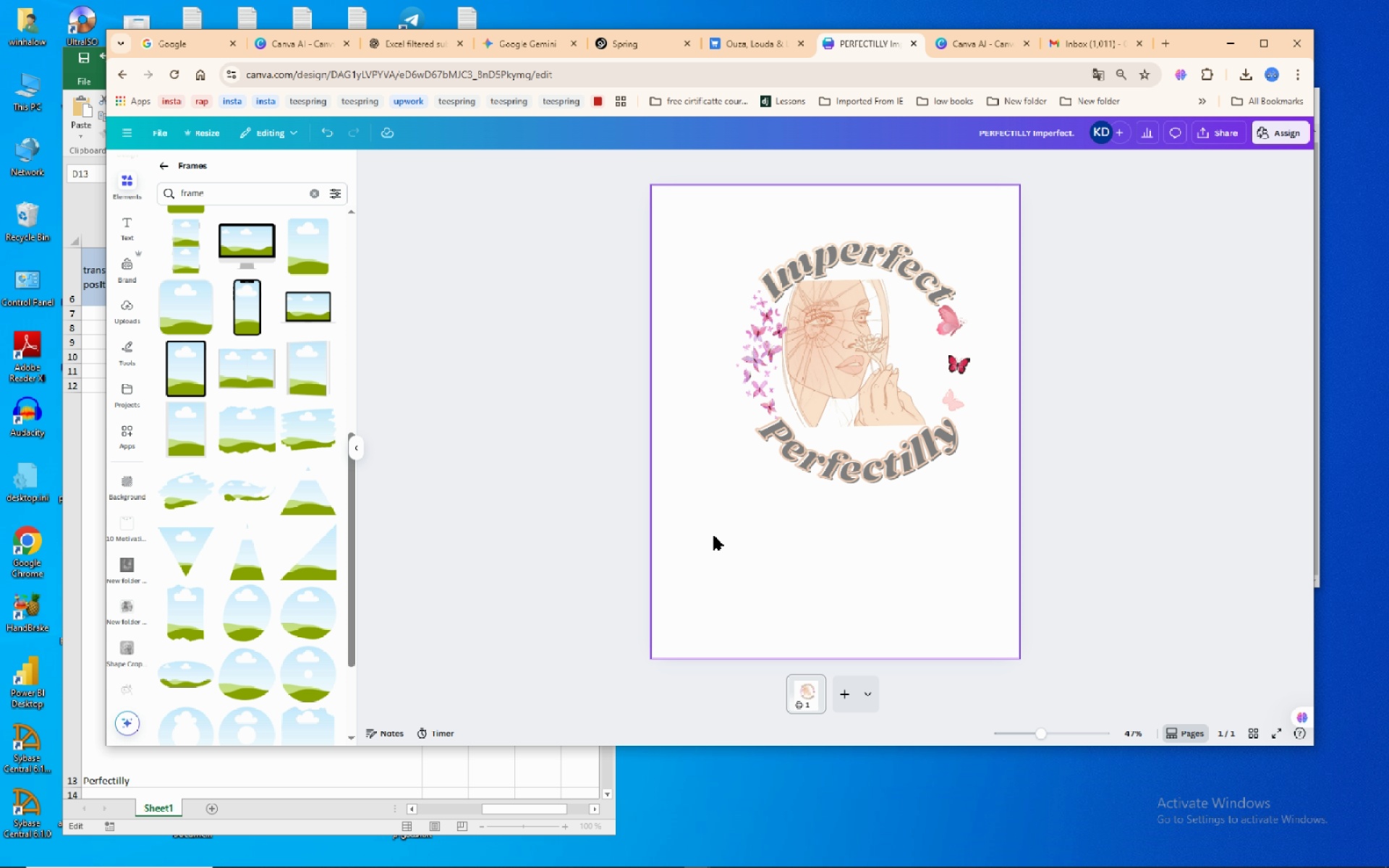 
wait(7.96)
 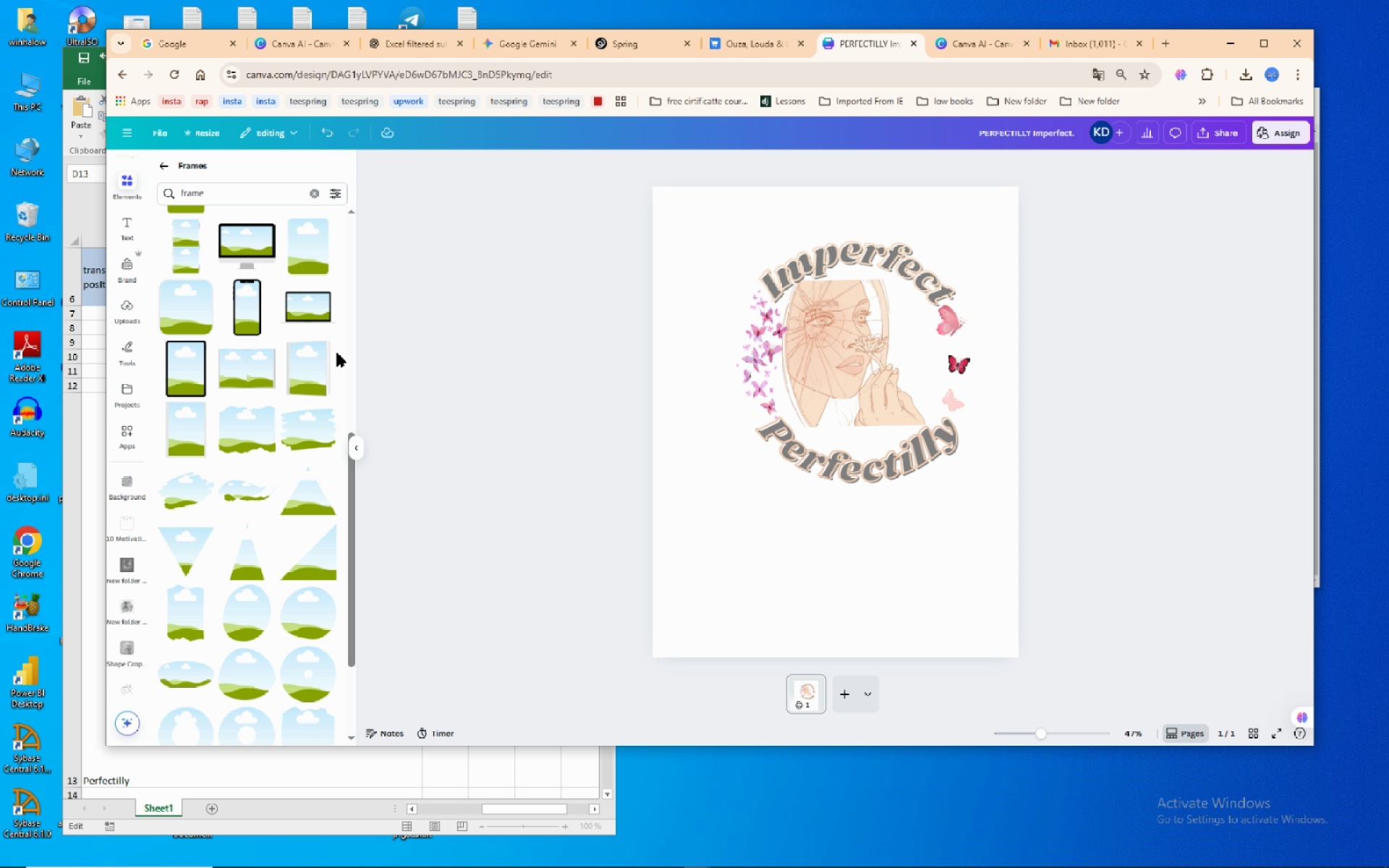 
left_click([125, 342])
 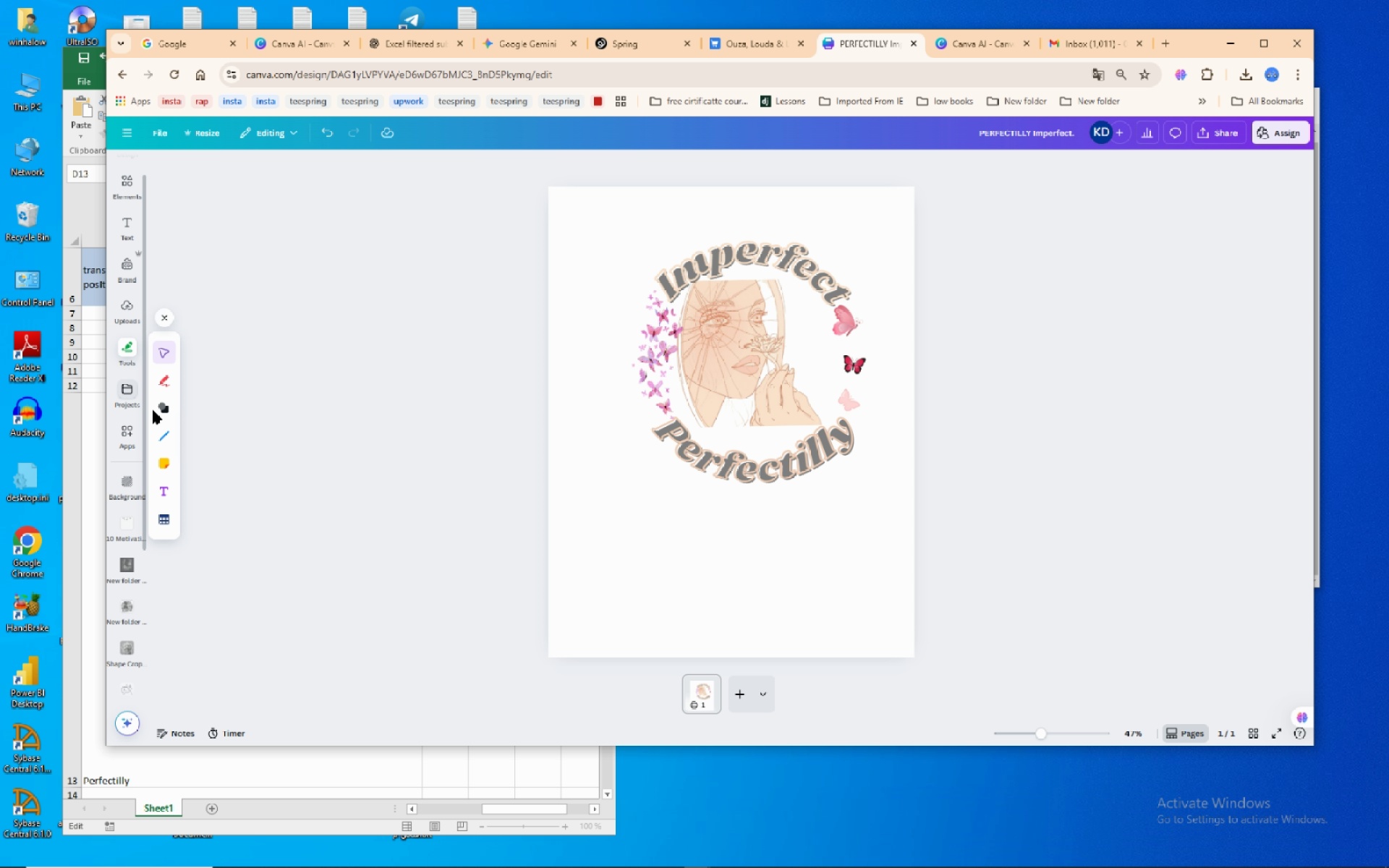 
left_click([165, 409])
 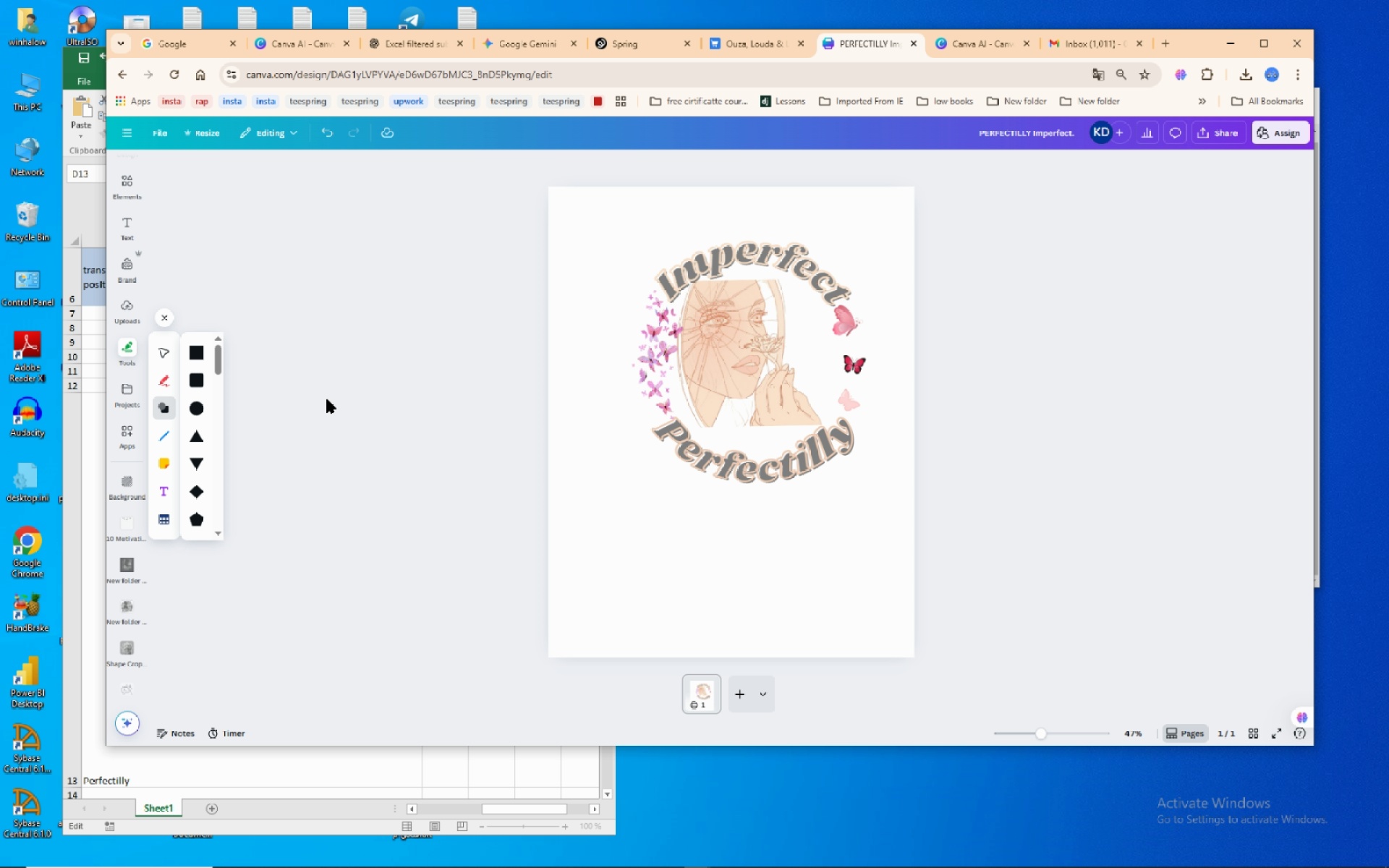 
mouse_move([310, 396])
 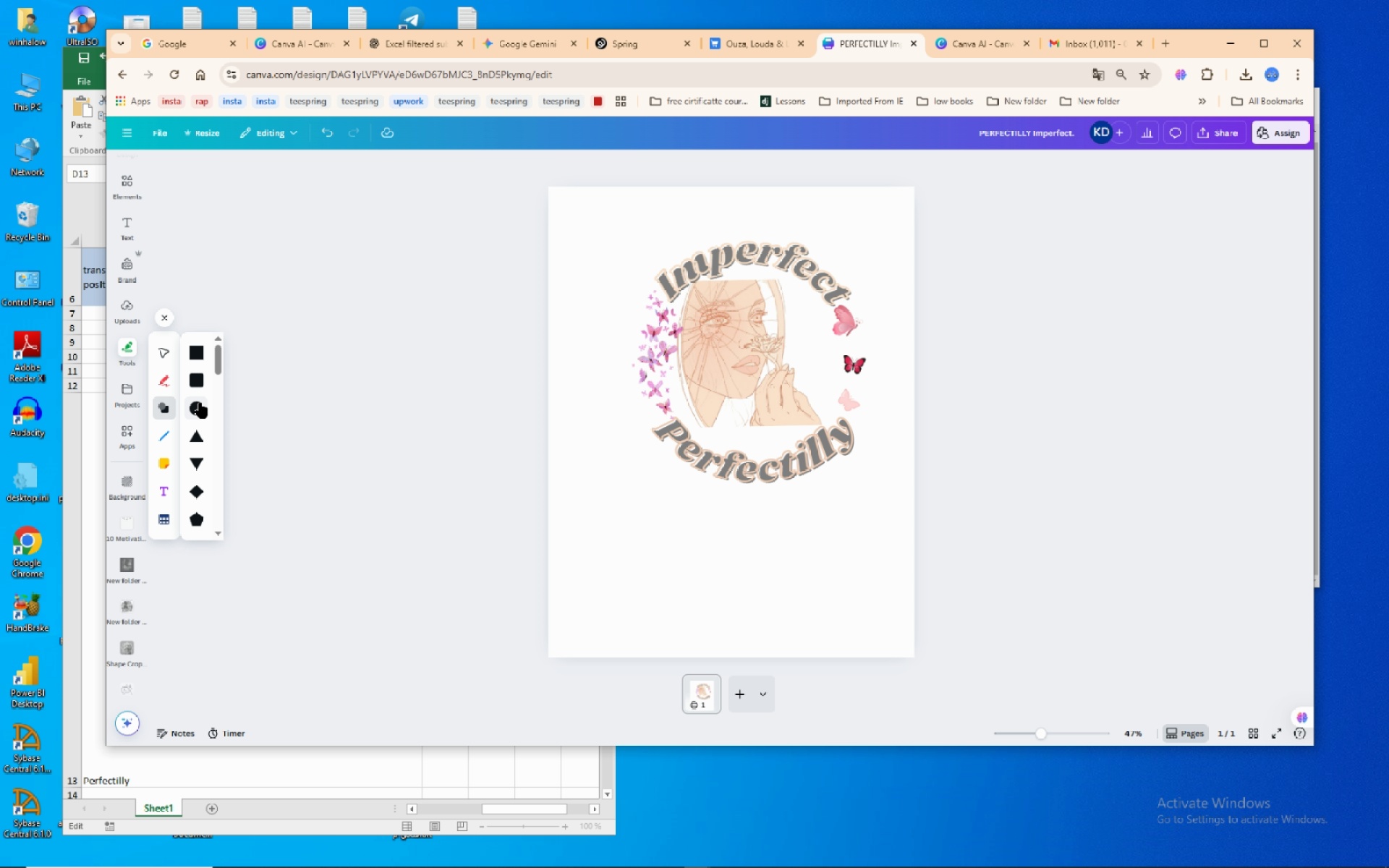 
left_click([200, 403])
 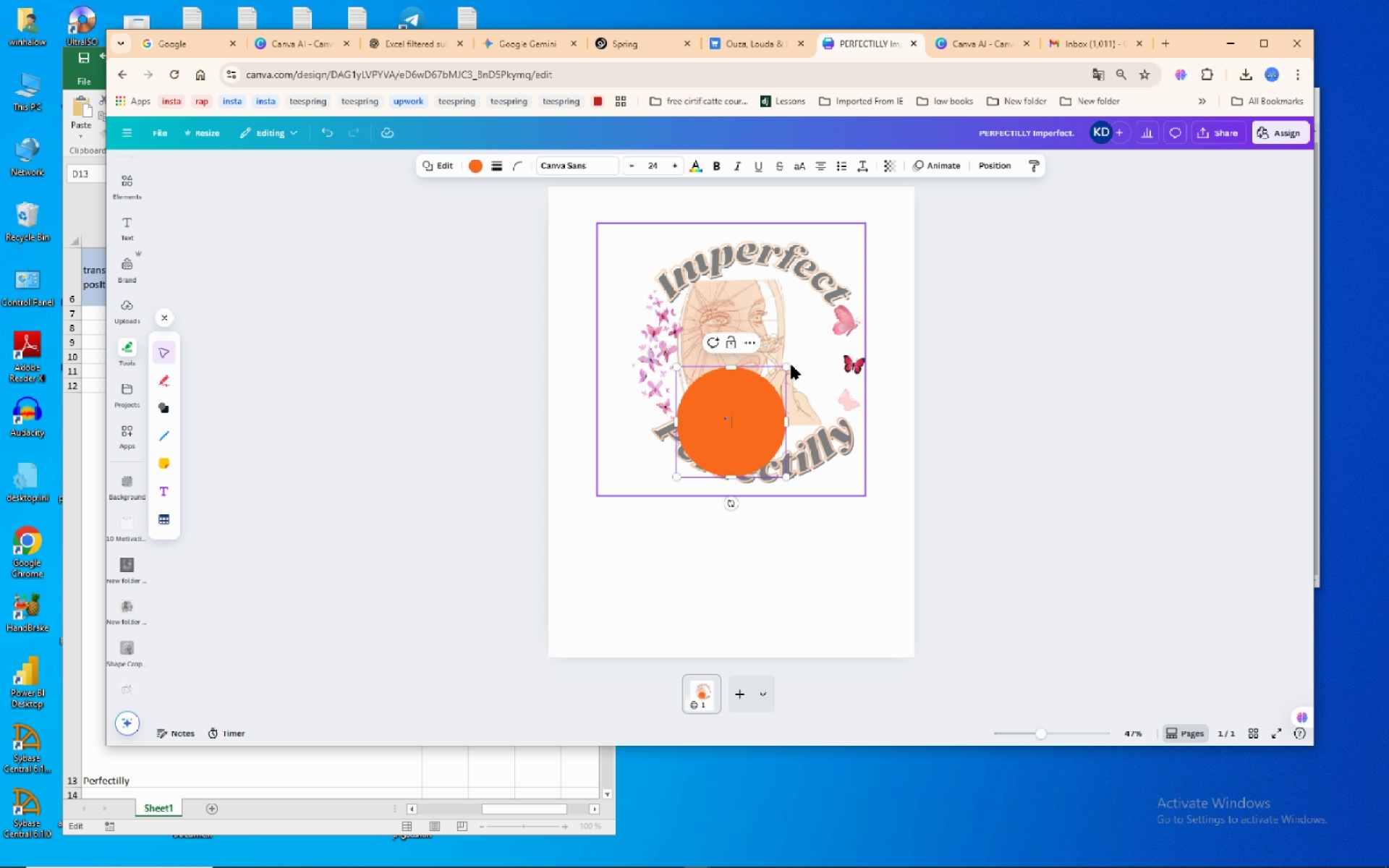 
left_click_drag(start_coordinate=[782, 370], to_coordinate=[880, 235])
 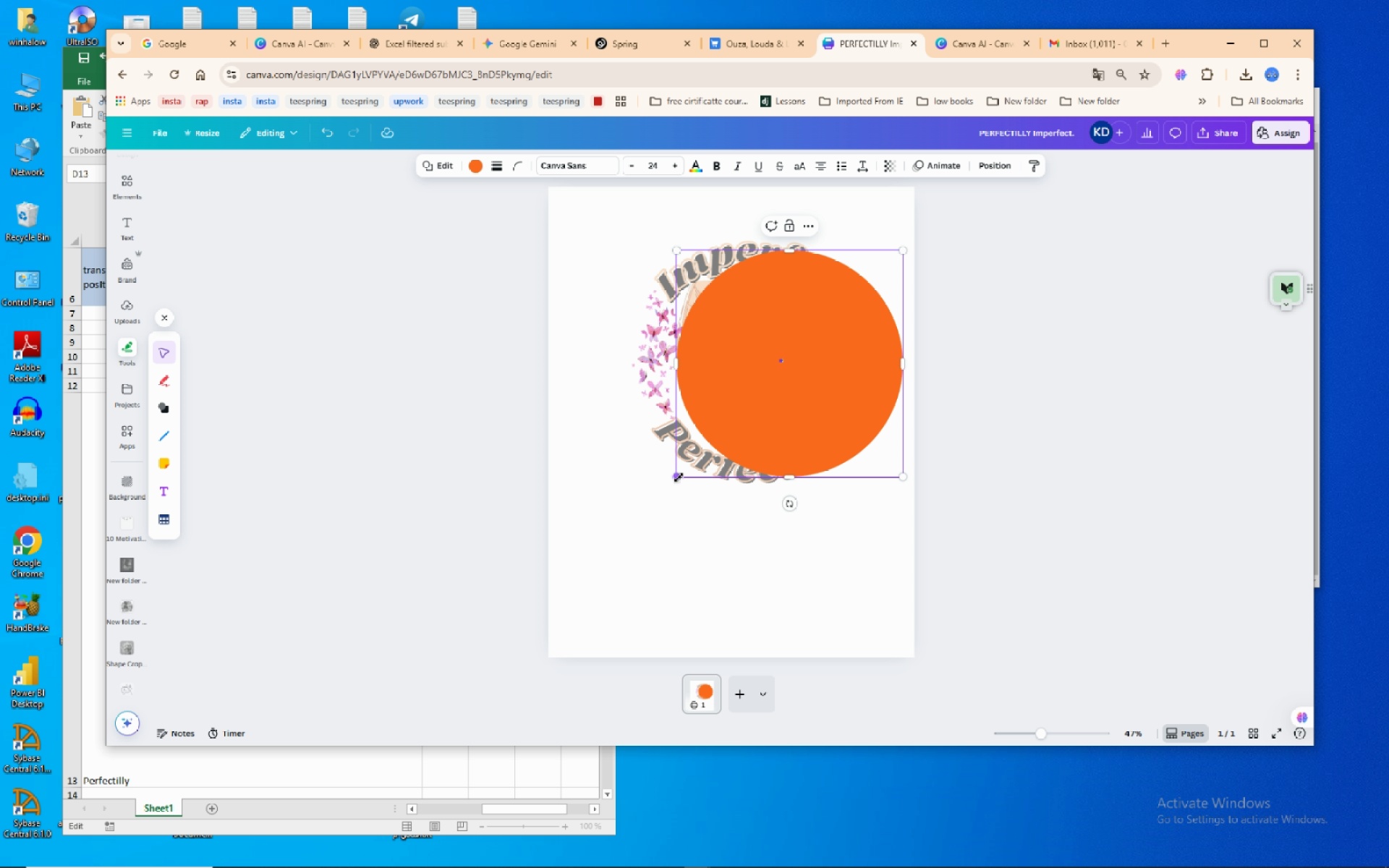 
left_click_drag(start_coordinate=[679, 477], to_coordinate=[627, 513])
 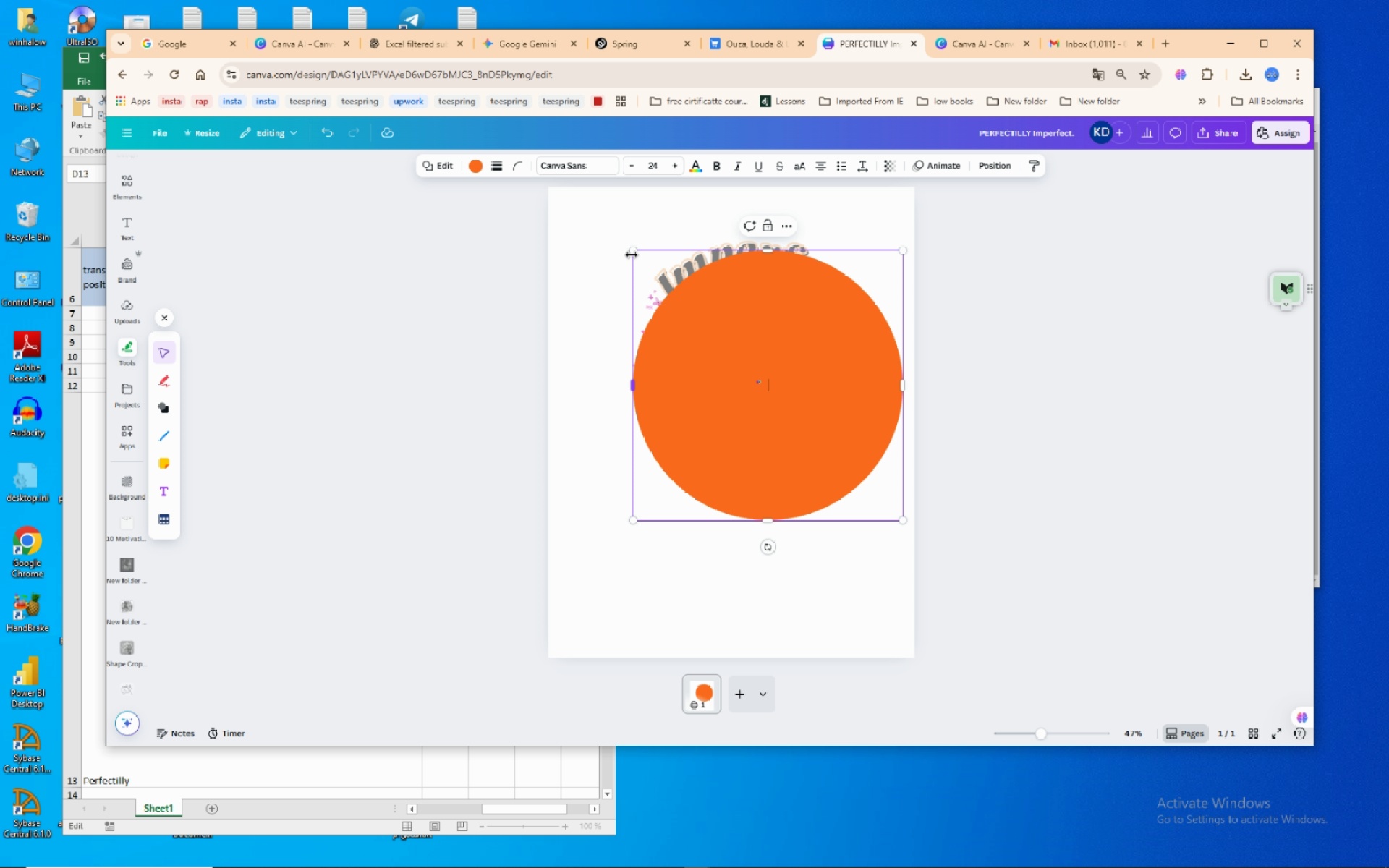 
left_click_drag(start_coordinate=[632, 254], to_coordinate=[579, 221])
 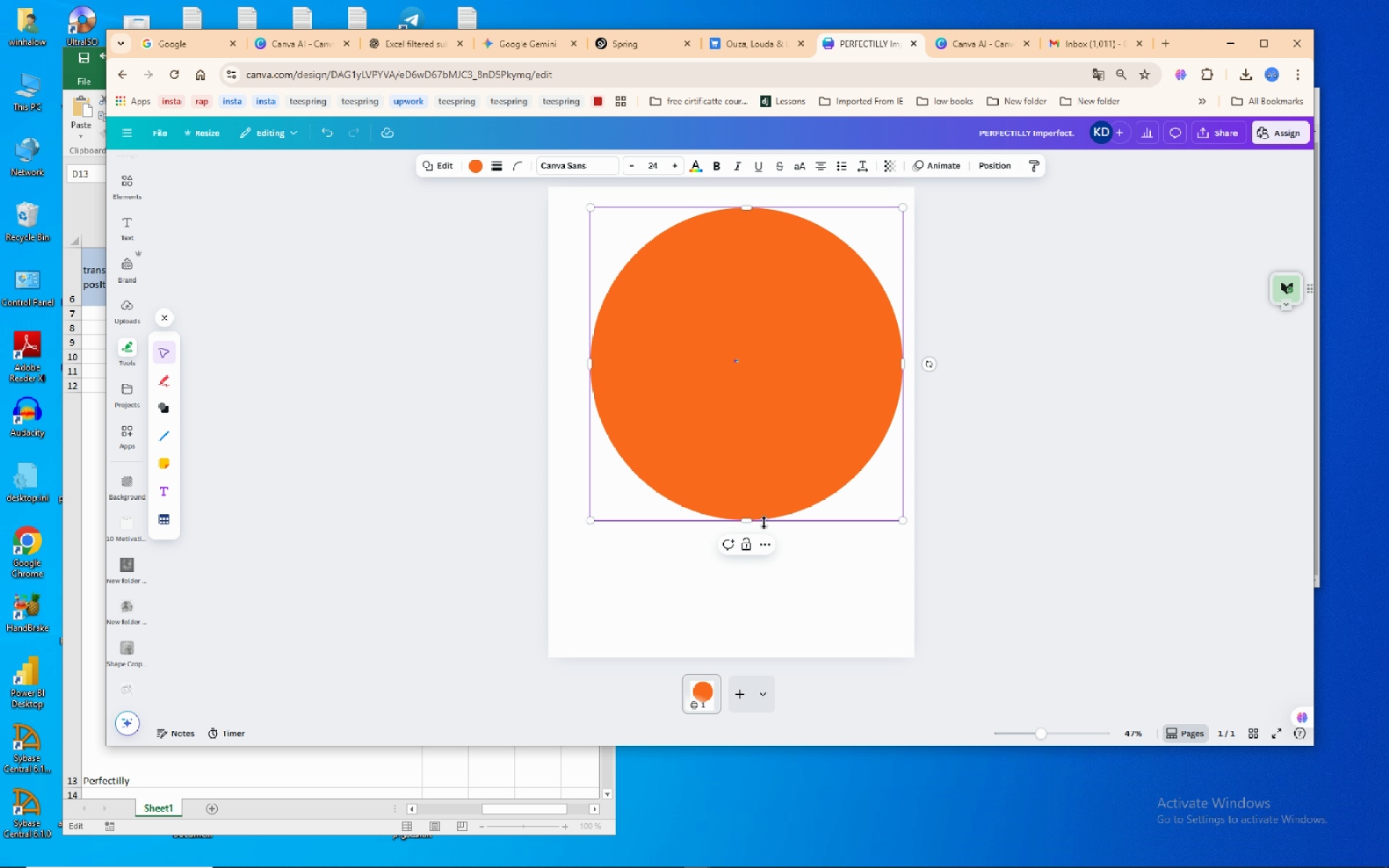 
left_click([764, 546])
 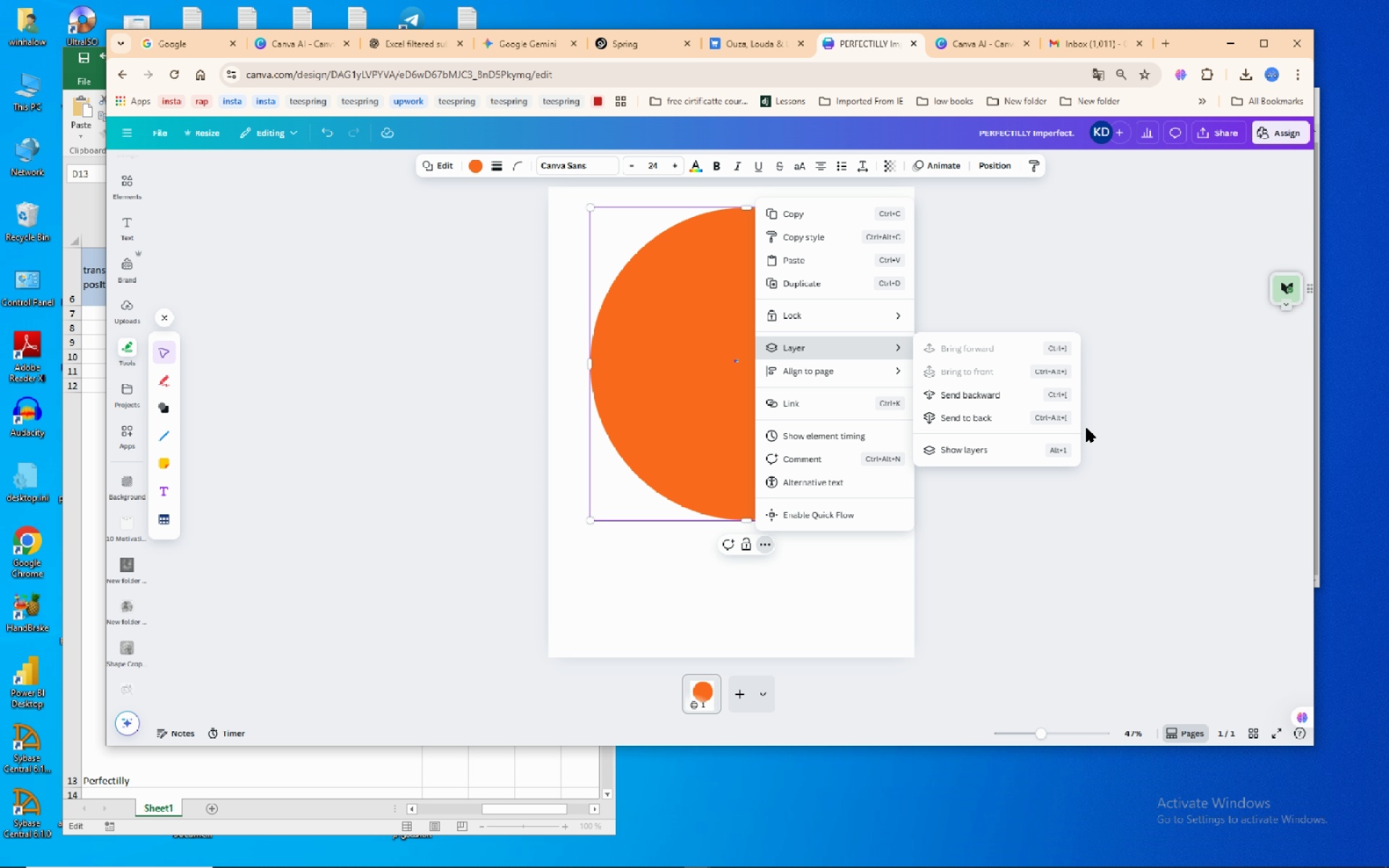 
left_click([938, 415])
 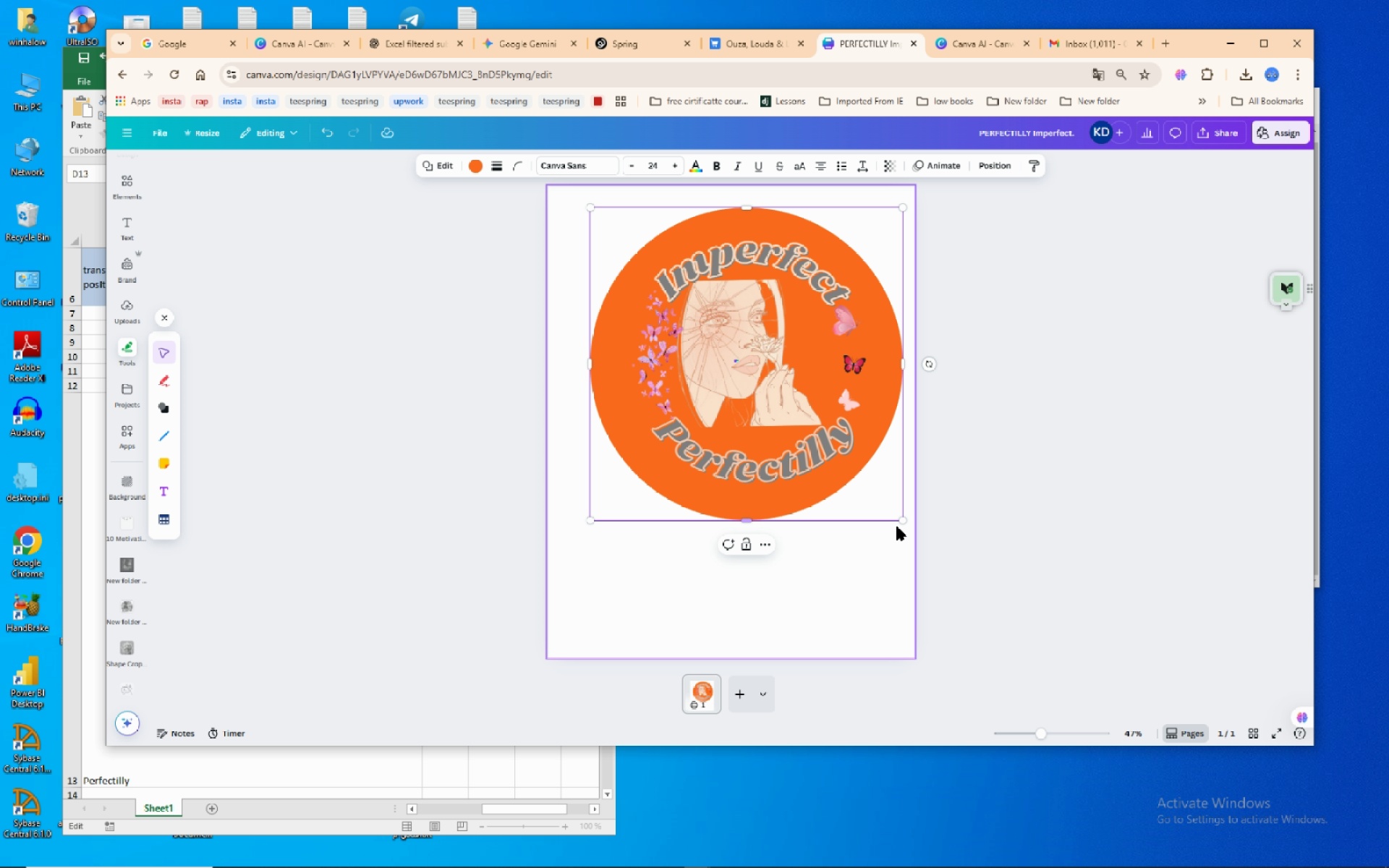 
left_click_drag(start_coordinate=[904, 522], to_coordinate=[892, 502])
 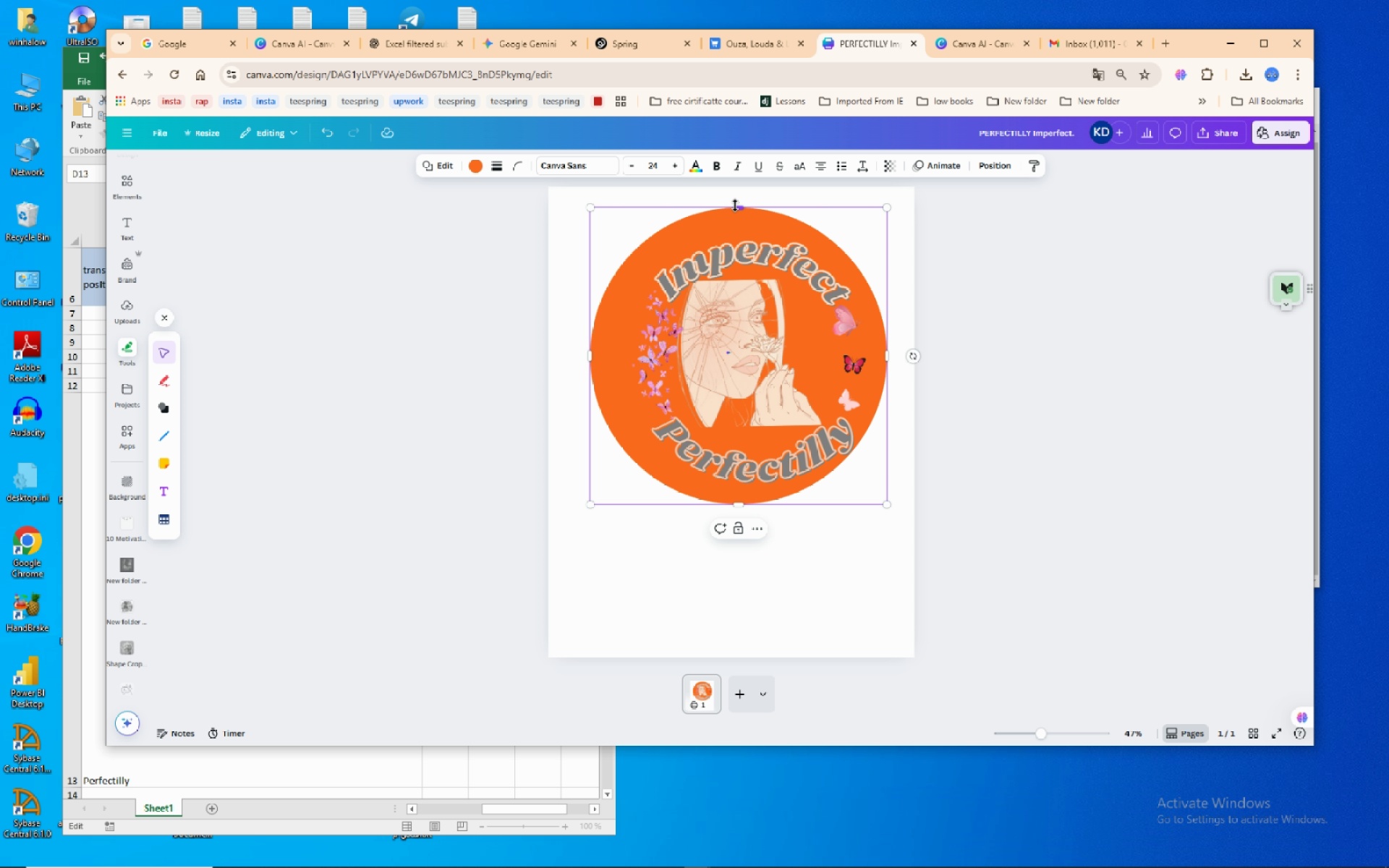 
left_click_drag(start_coordinate=[739, 206], to_coordinate=[743, 221])
 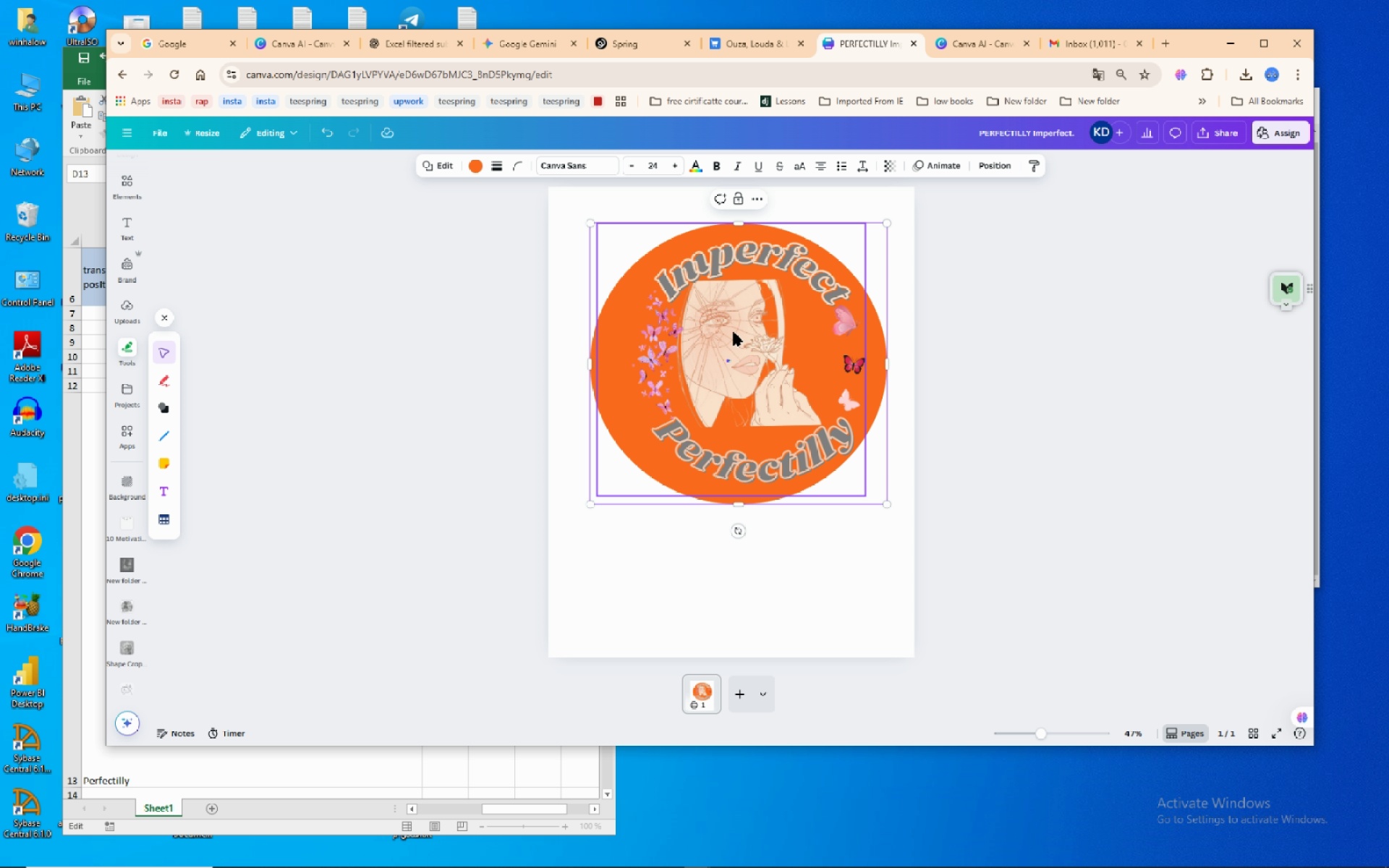 
left_click([797, 250])
 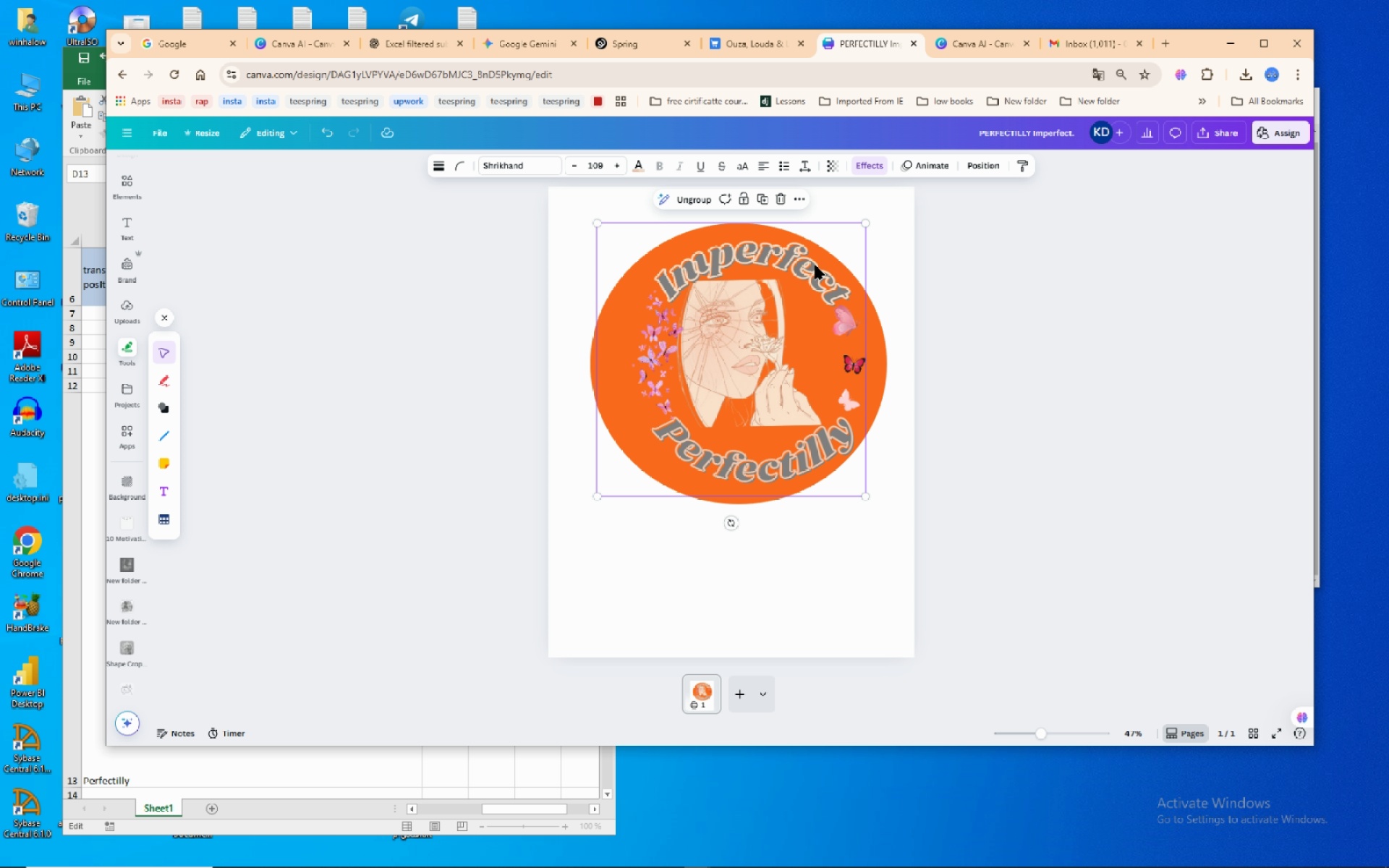 
left_click_drag(start_coordinate=[815, 265], to_coordinate=[802, 270])
 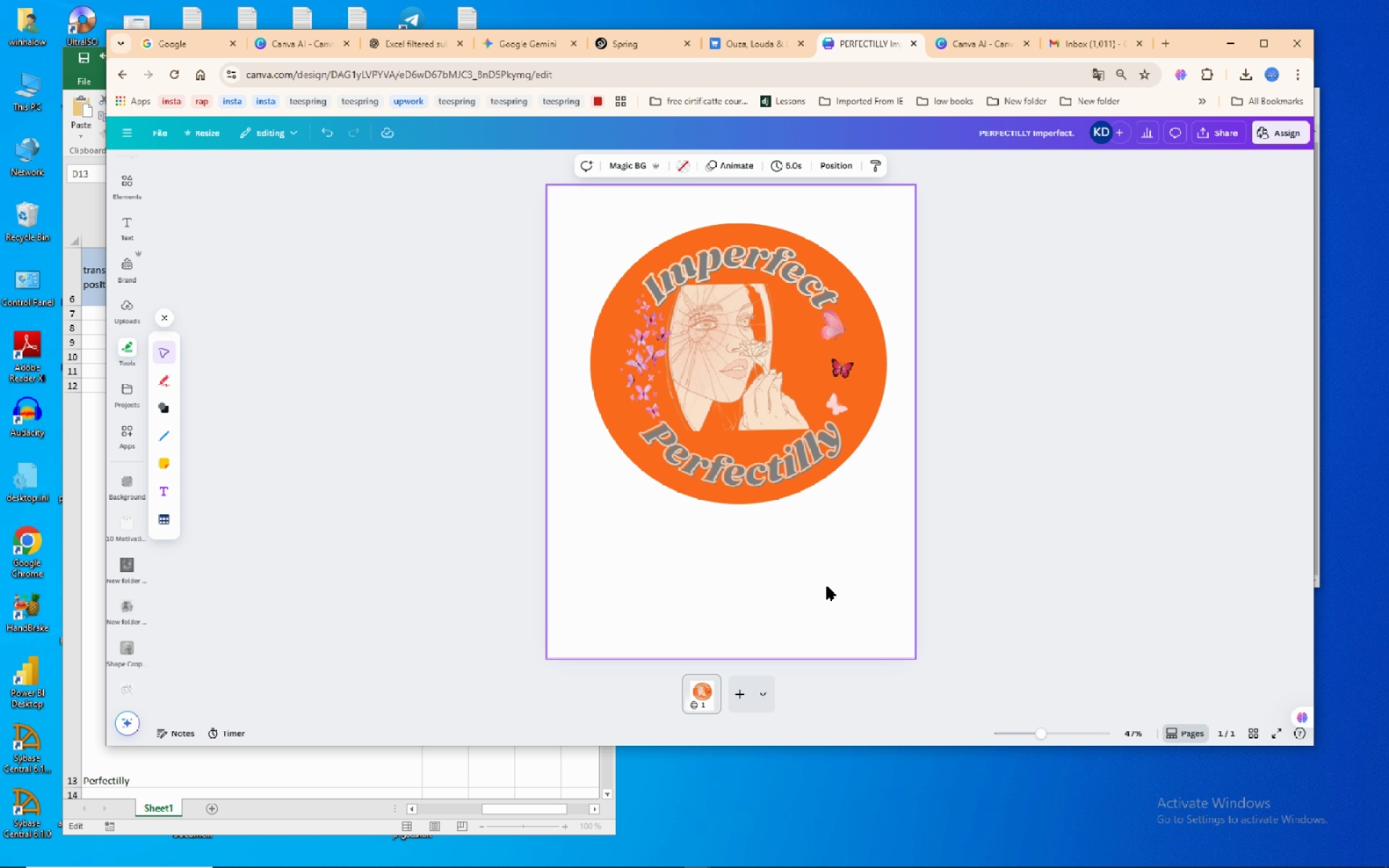 
left_click([827, 586])
 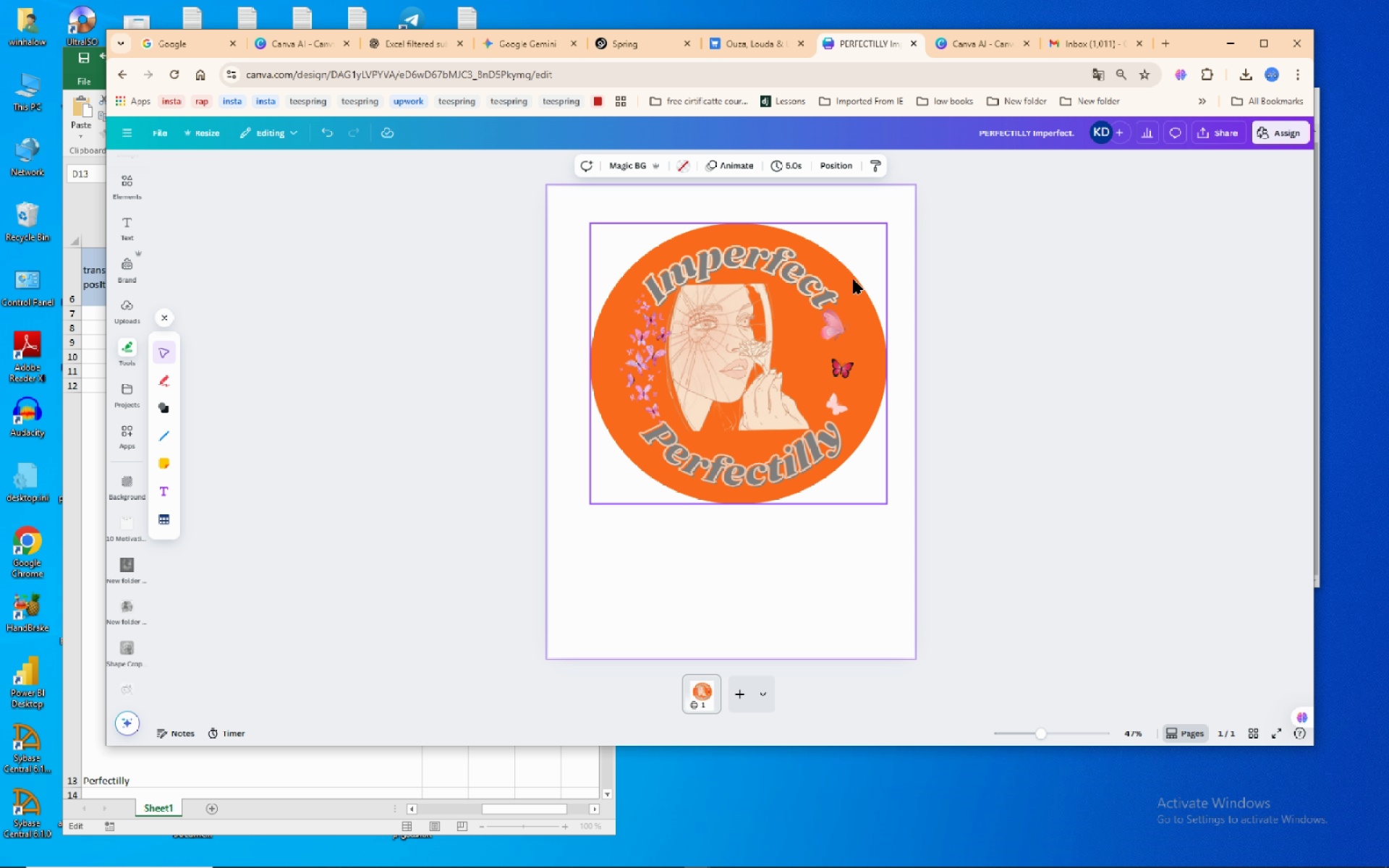 
left_click([854, 280])
 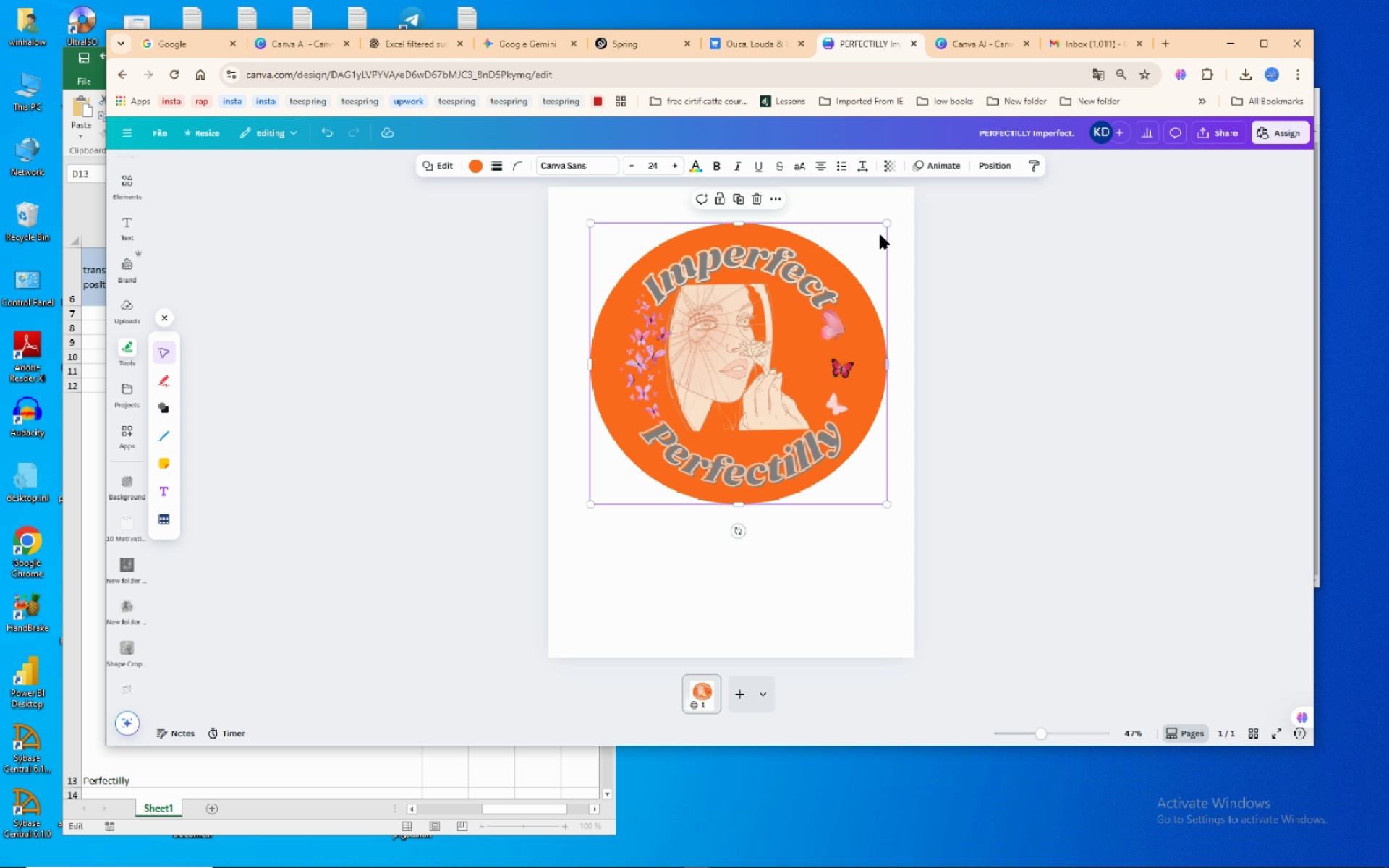 
left_click([880, 235])
 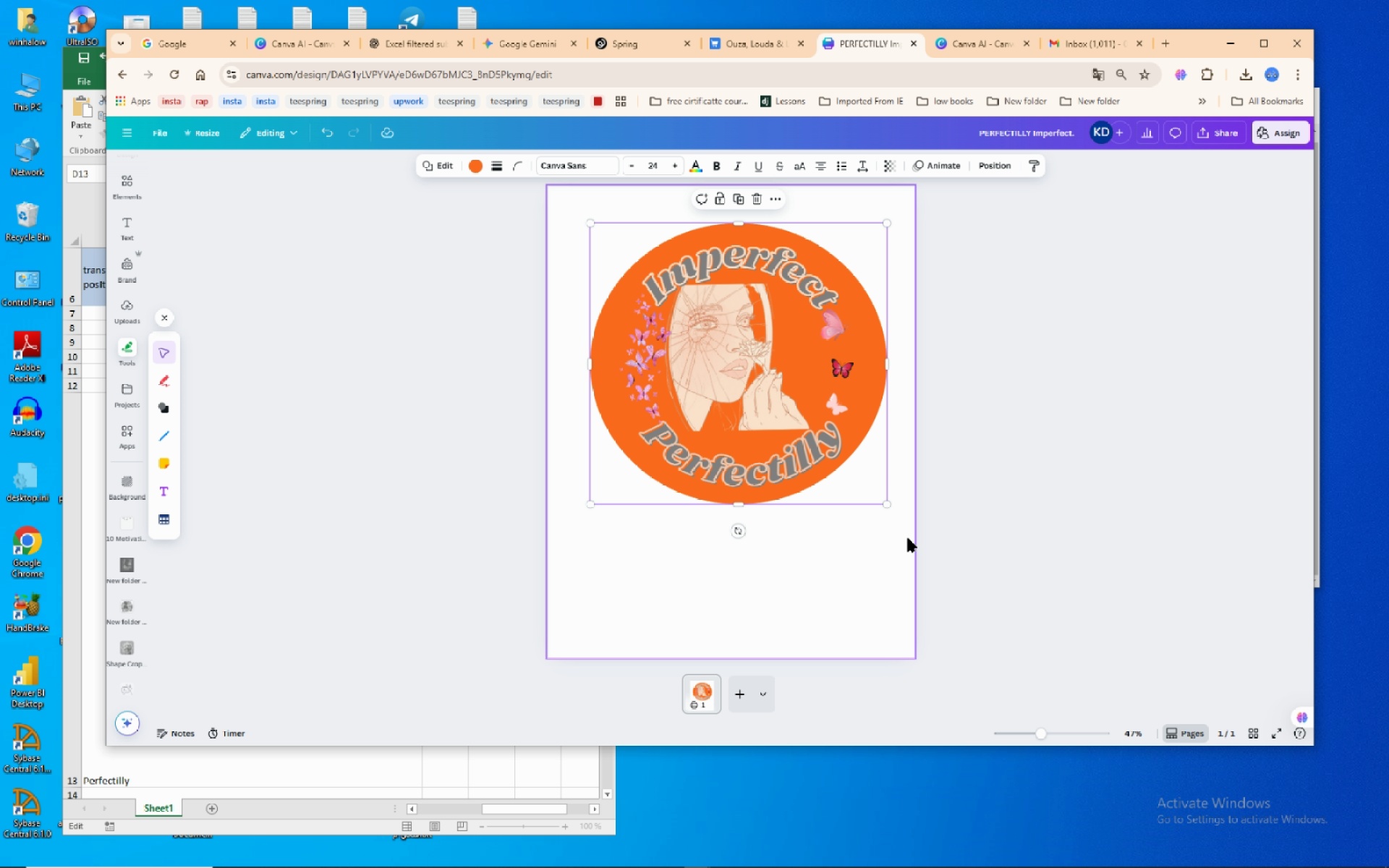 
left_click([885, 550])
 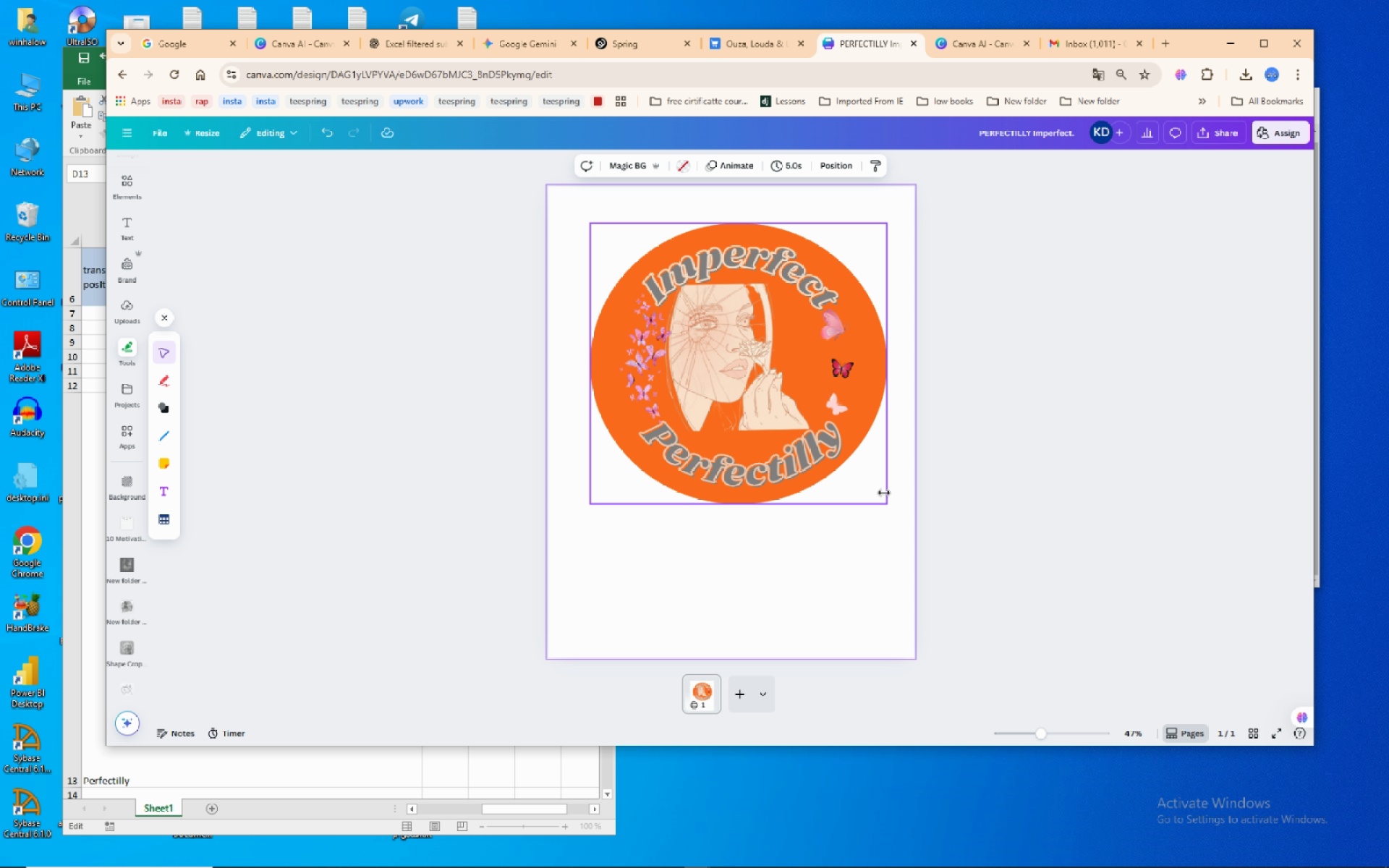 
left_click([884, 493])
 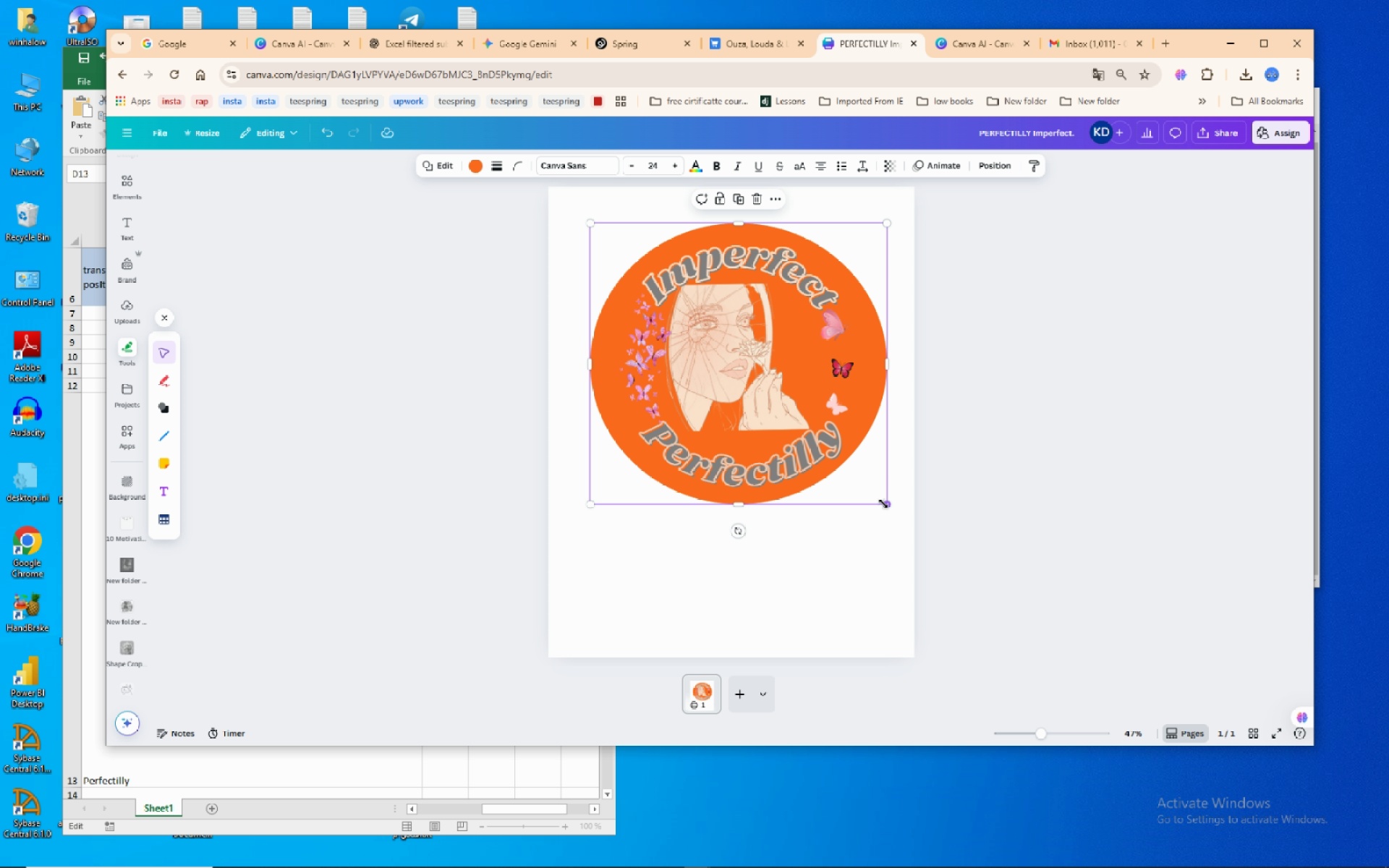 
left_click_drag(start_coordinate=[883, 503], to_coordinate=[860, 480])
 